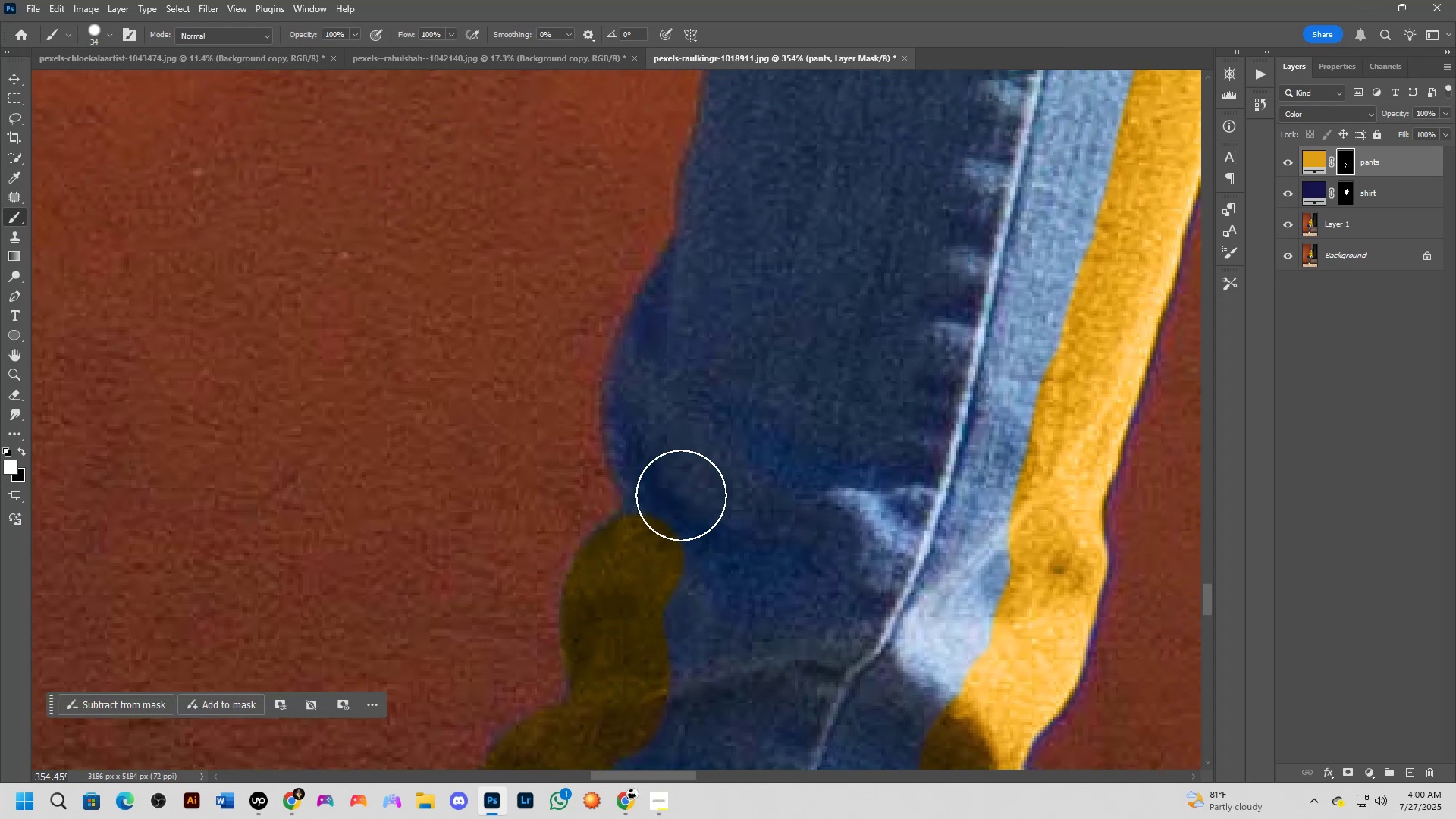 
hold_key(key=Space, duration=0.57)
 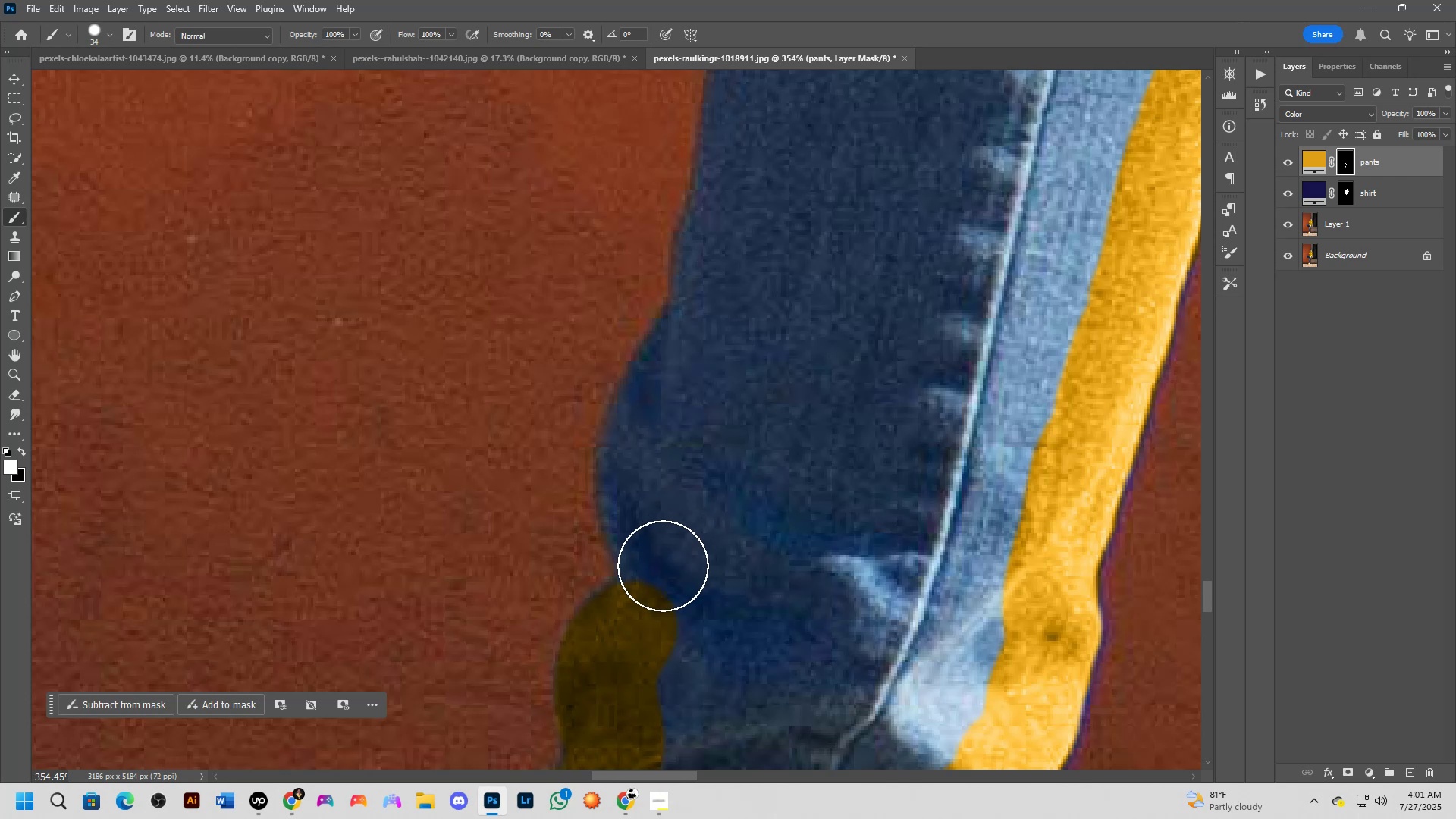 
left_click_drag(start_coordinate=[698, 451], to_coordinate=[692, 518])
 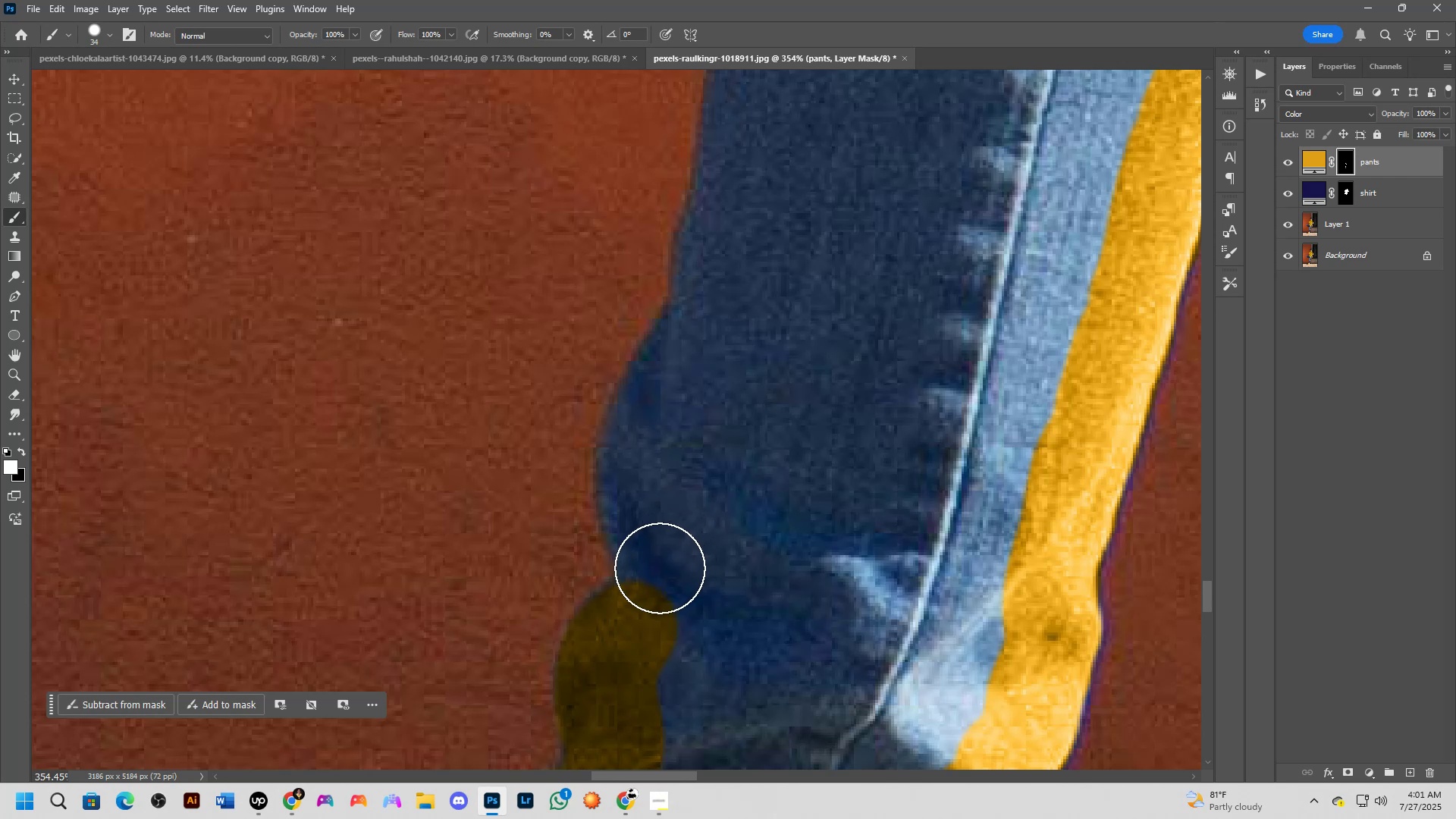 
left_click_drag(start_coordinate=[660, 568], to_coordinate=[653, 518])
 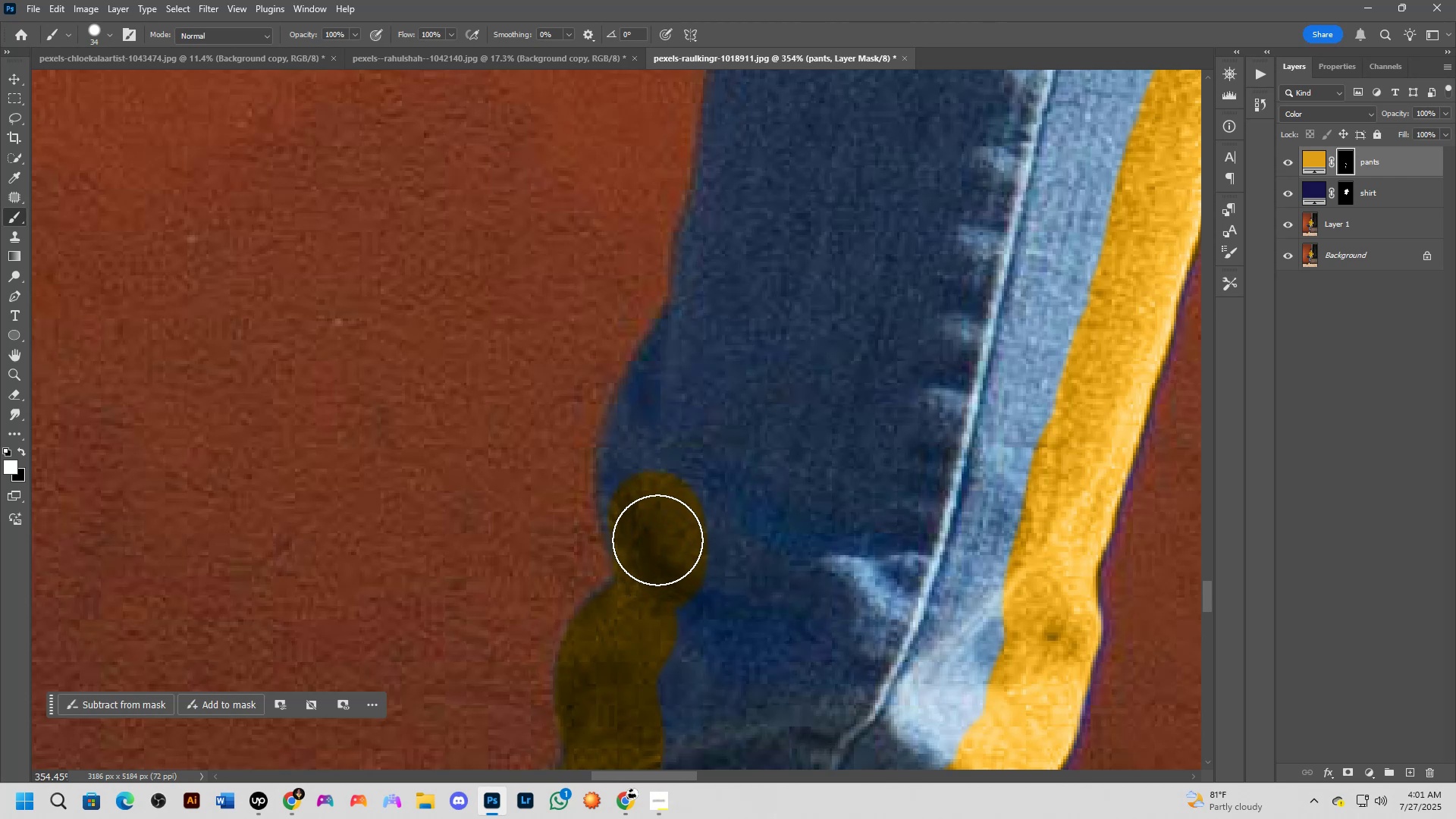 
left_click_drag(start_coordinate=[657, 542], to_coordinate=[701, 348])
 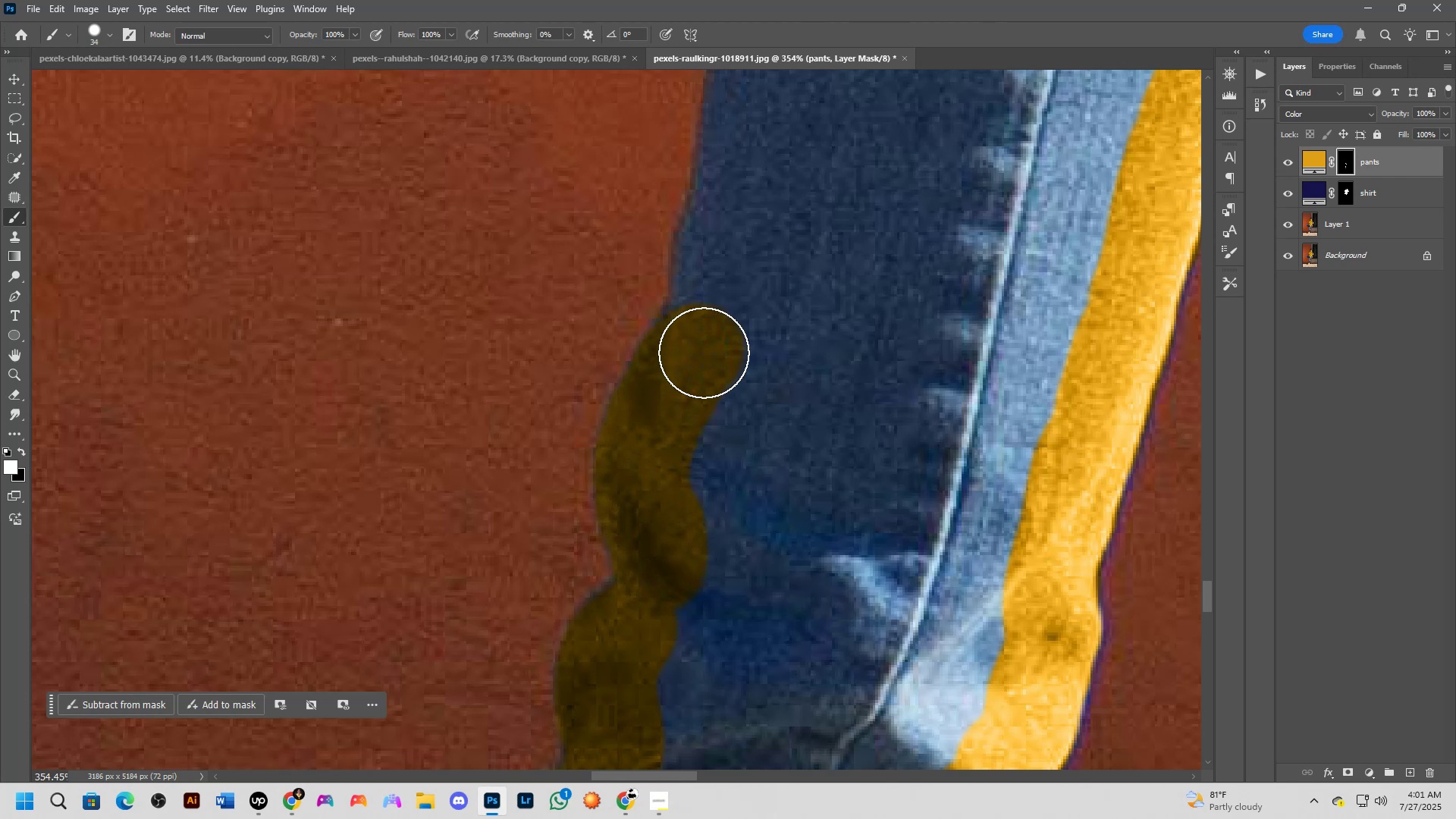 
hold_key(key=Space, duration=0.61)
 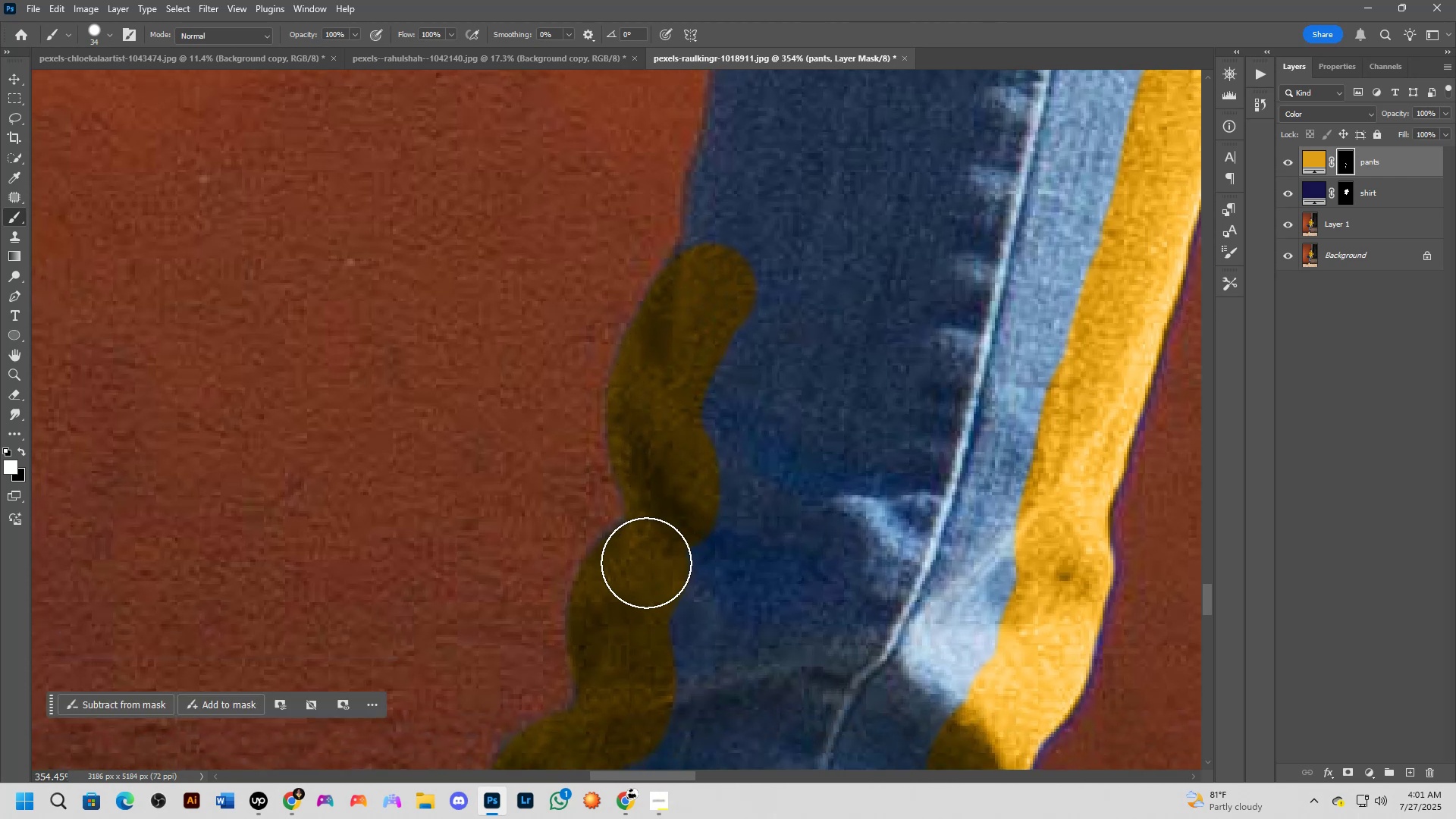 
left_click_drag(start_coordinate=[698, 463], to_coordinate=[710, 403])
 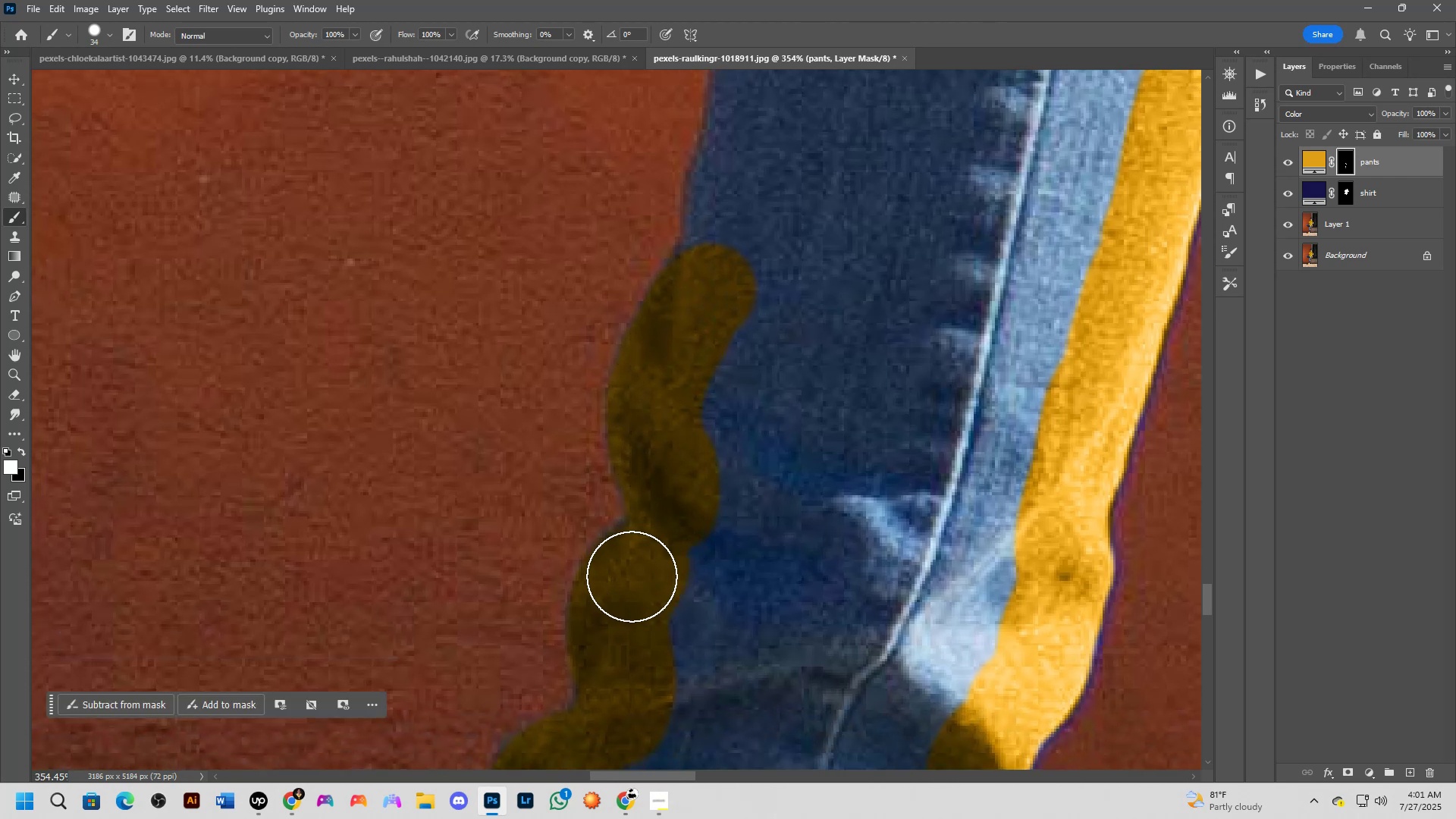 
hold_key(key=Space, duration=0.6)
 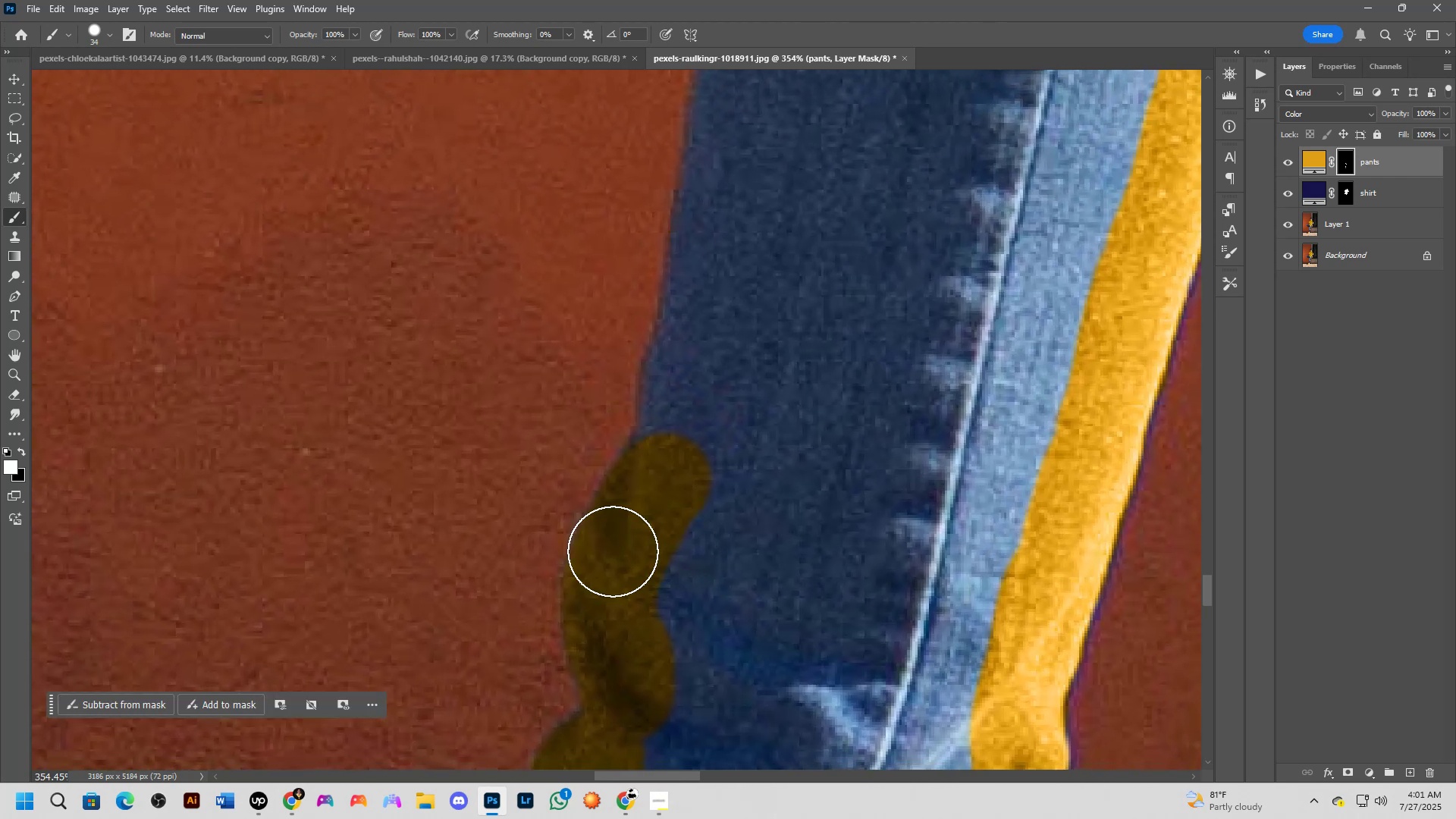 
left_click_drag(start_coordinate=[709, 385], to_coordinate=[664, 575])
 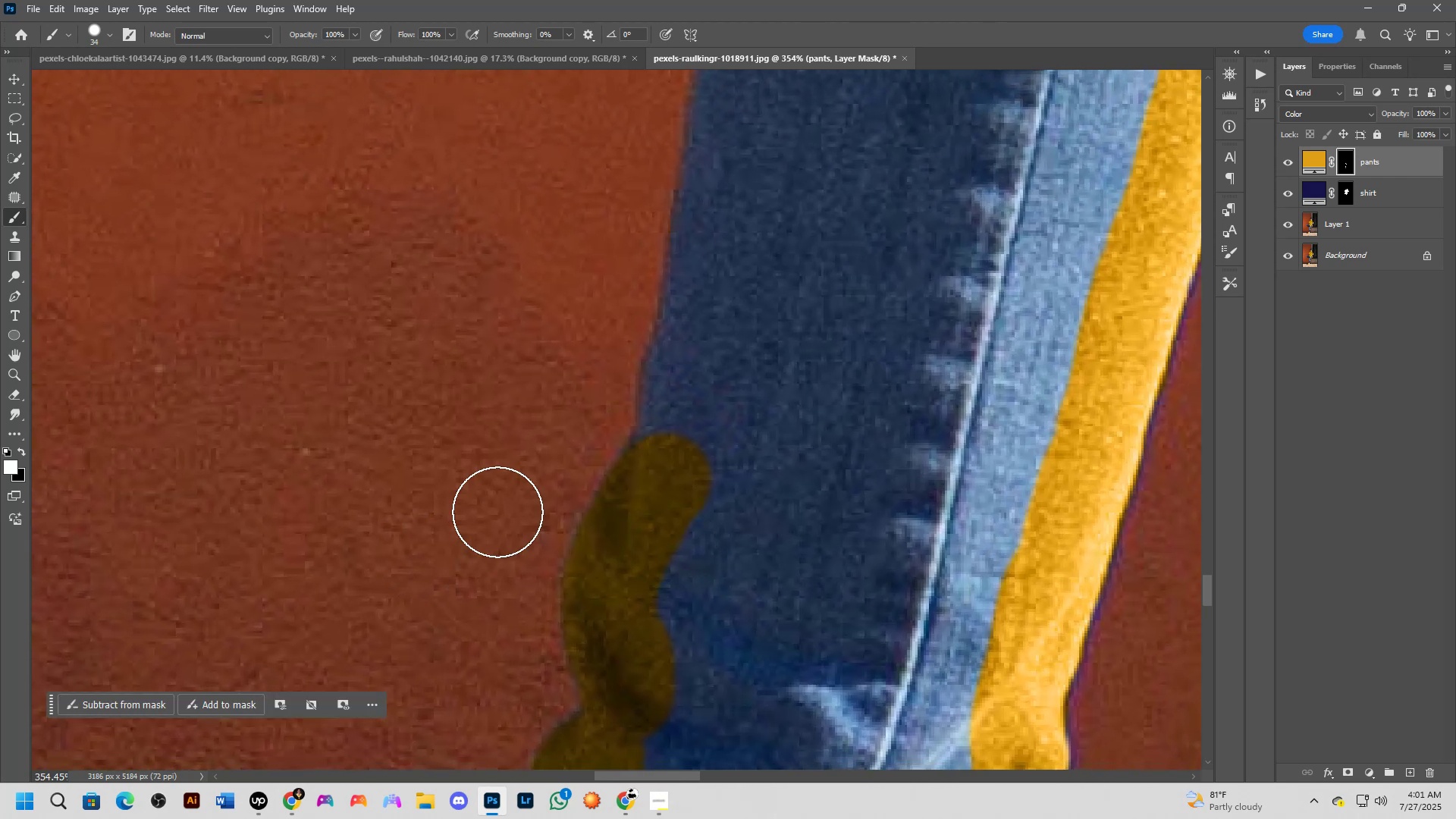 
hold_key(key=Space, duration=0.61)
 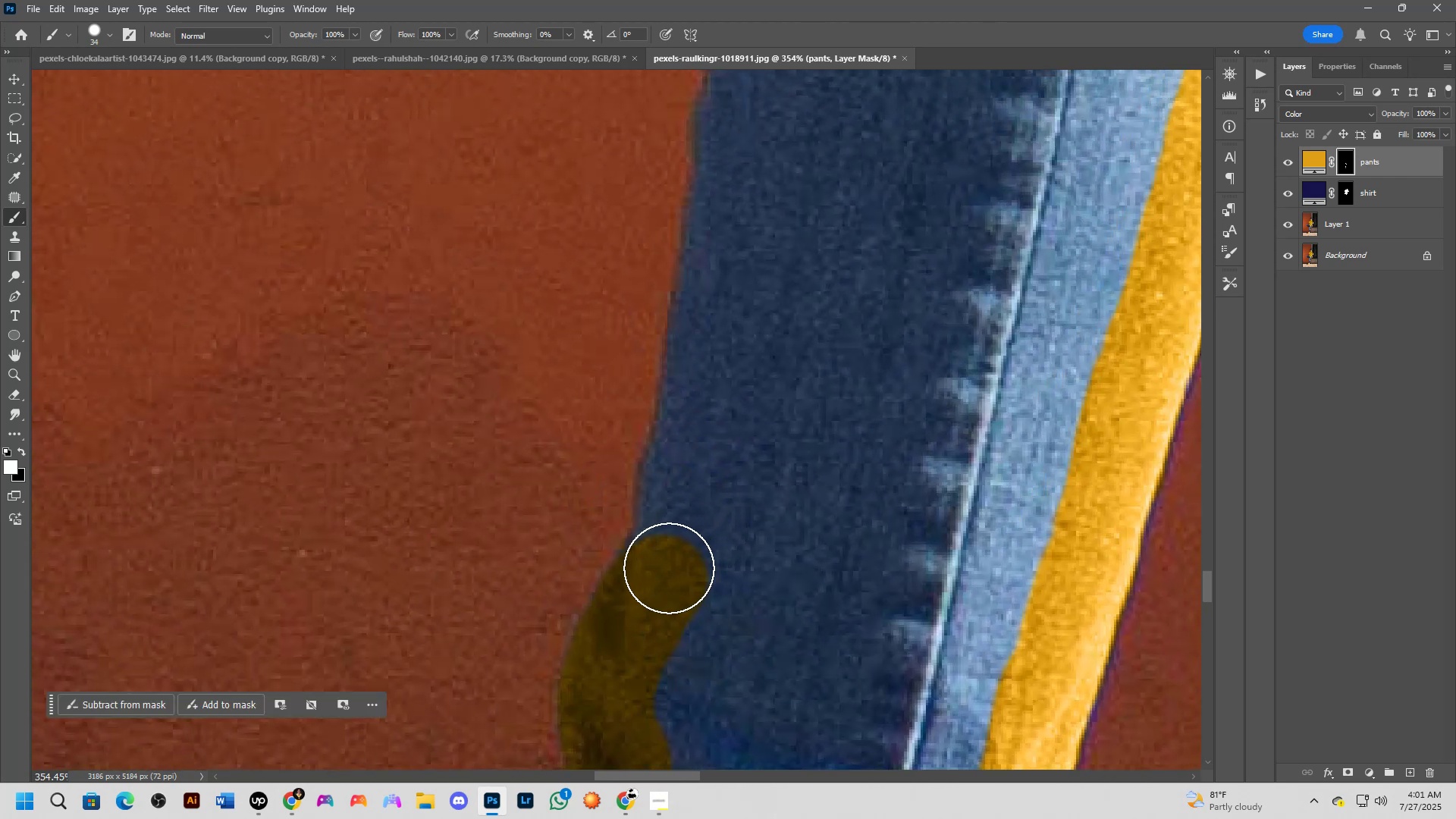 
left_click_drag(start_coordinate=[705, 428], to_coordinate=[702, 529])
 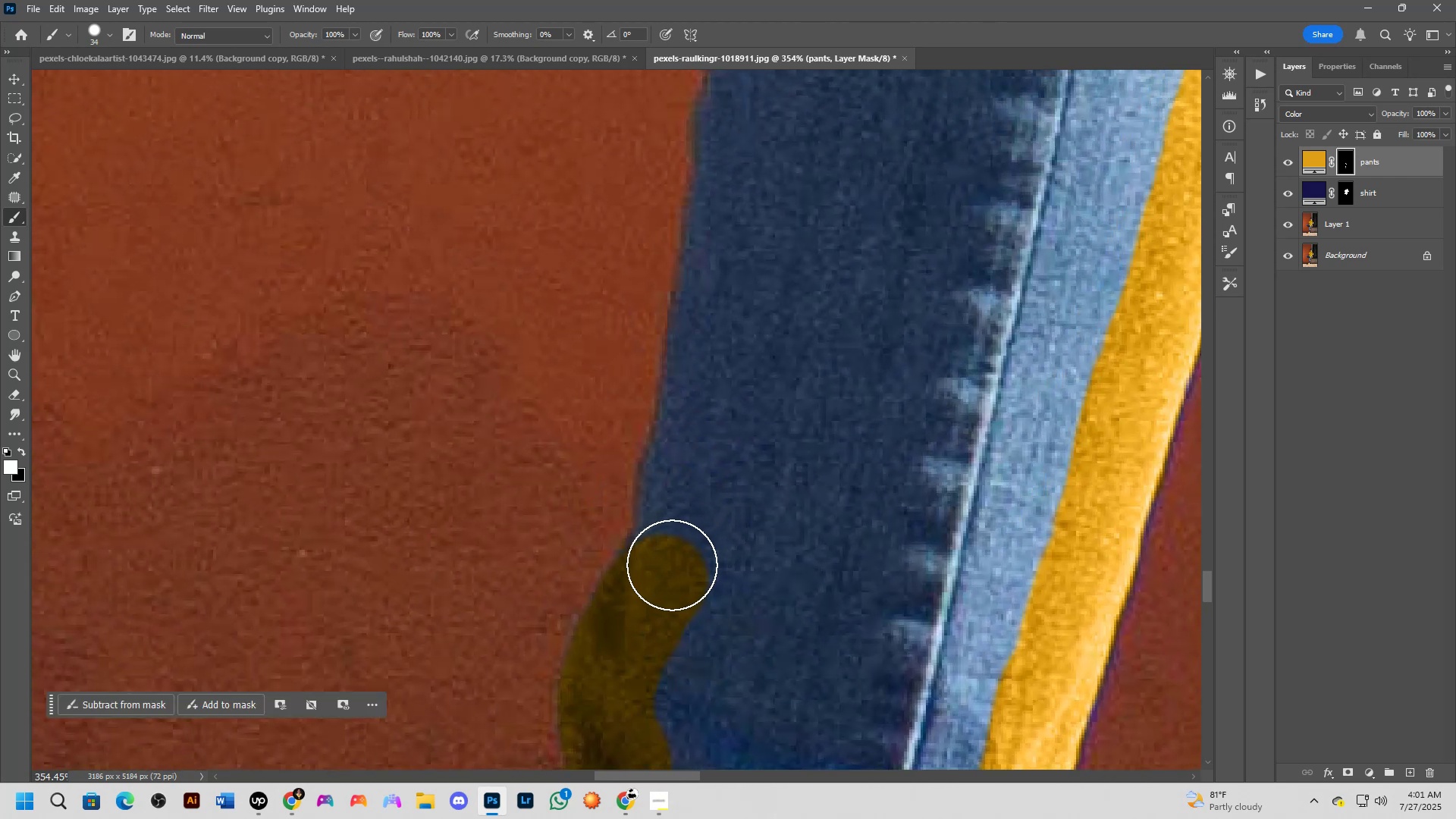 
left_click_drag(start_coordinate=[667, 572], to_coordinate=[726, 295])
 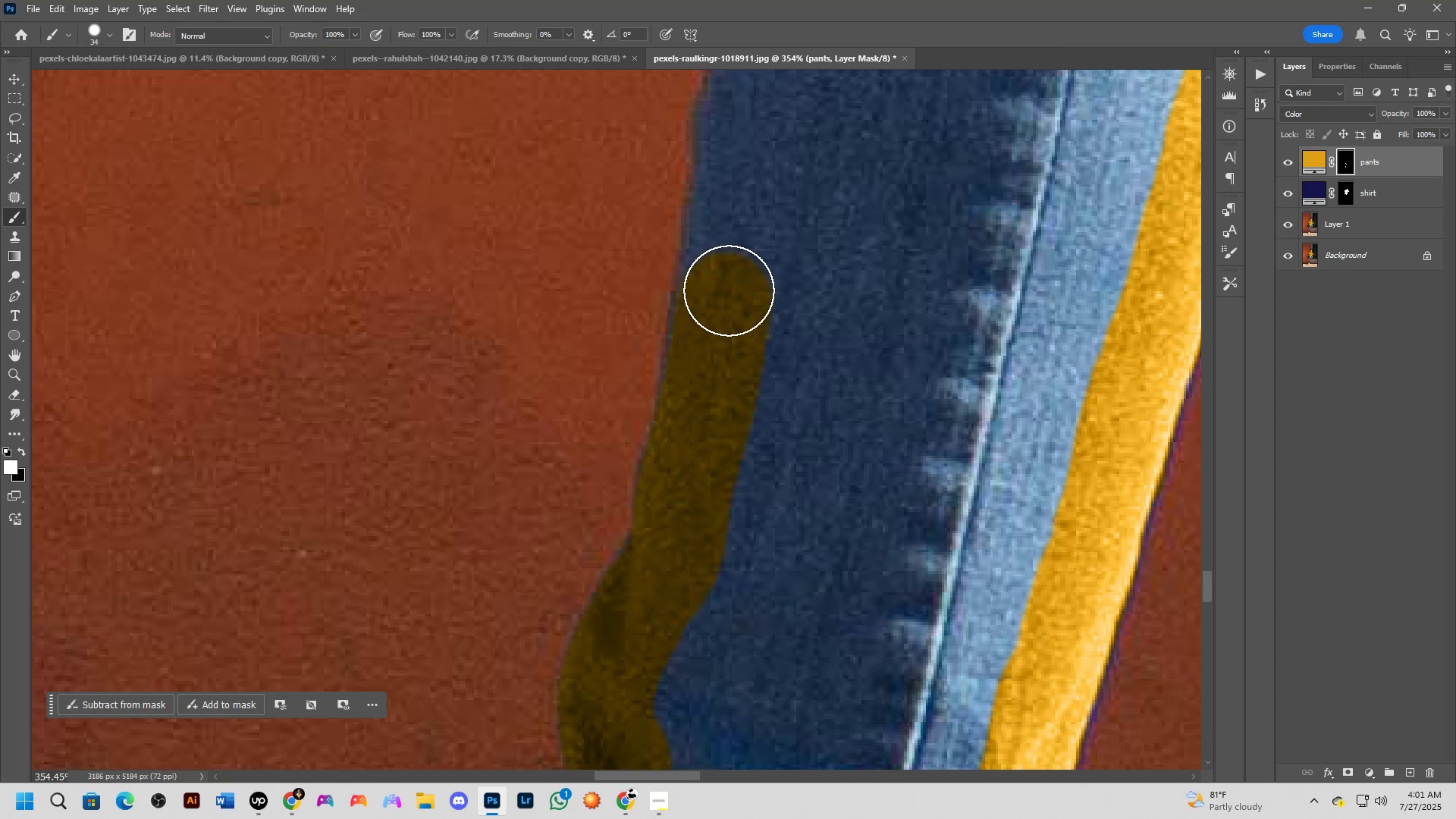 
hold_key(key=Space, duration=0.58)
 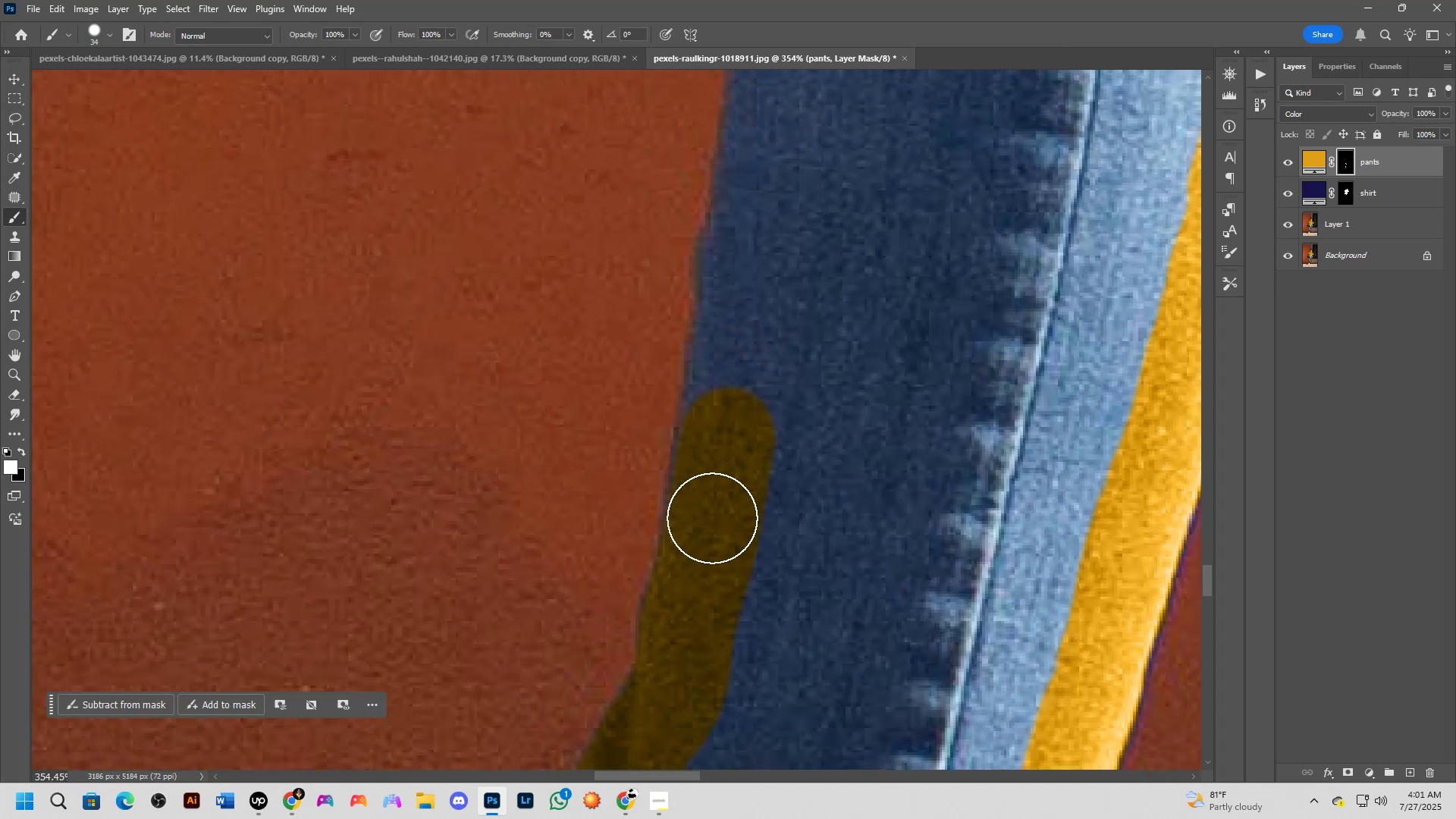 
left_click_drag(start_coordinate=[735, 279], to_coordinate=[738, 408])
 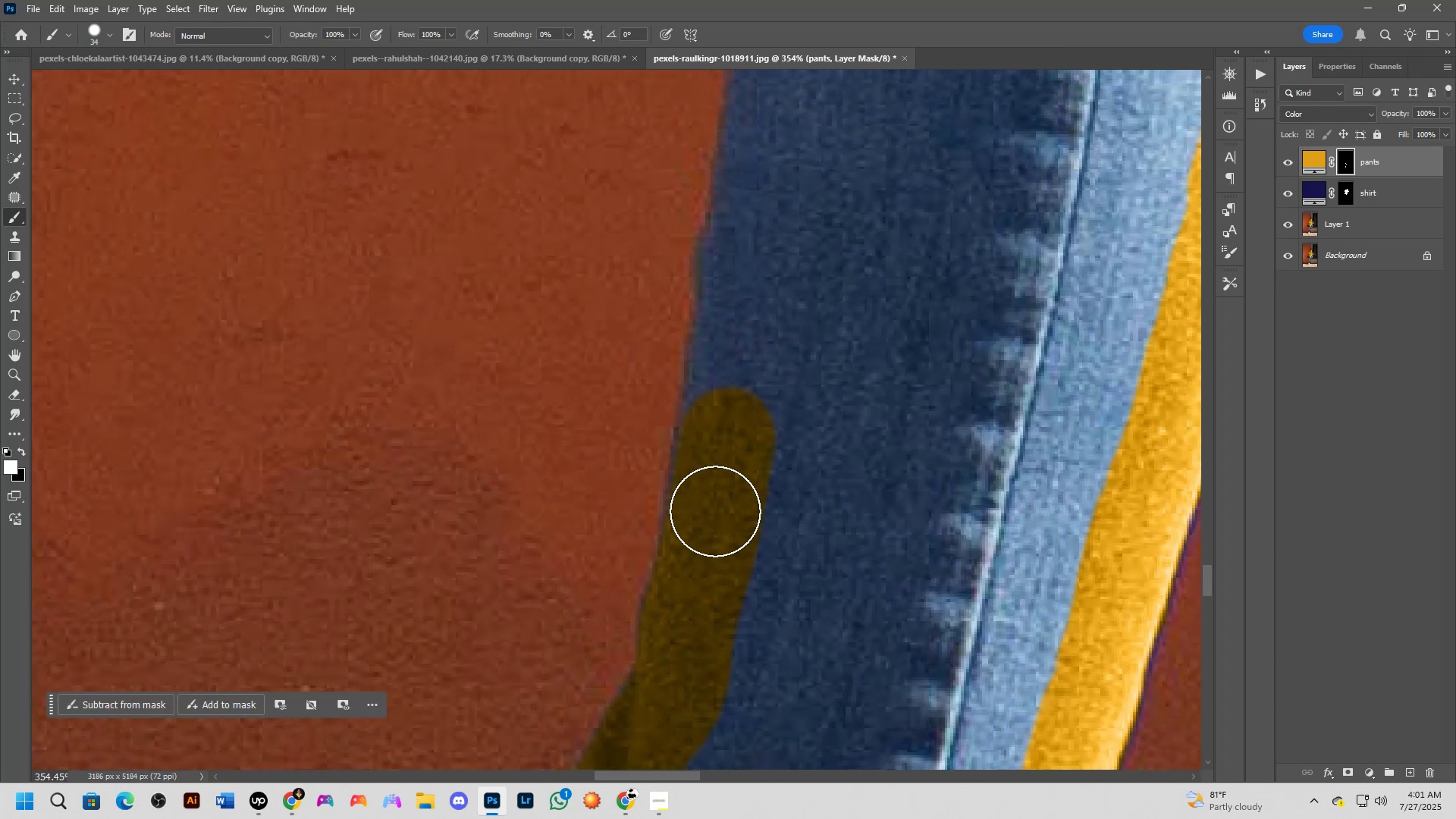 
left_click_drag(start_coordinate=[708, 535], to_coordinate=[733, 339])
 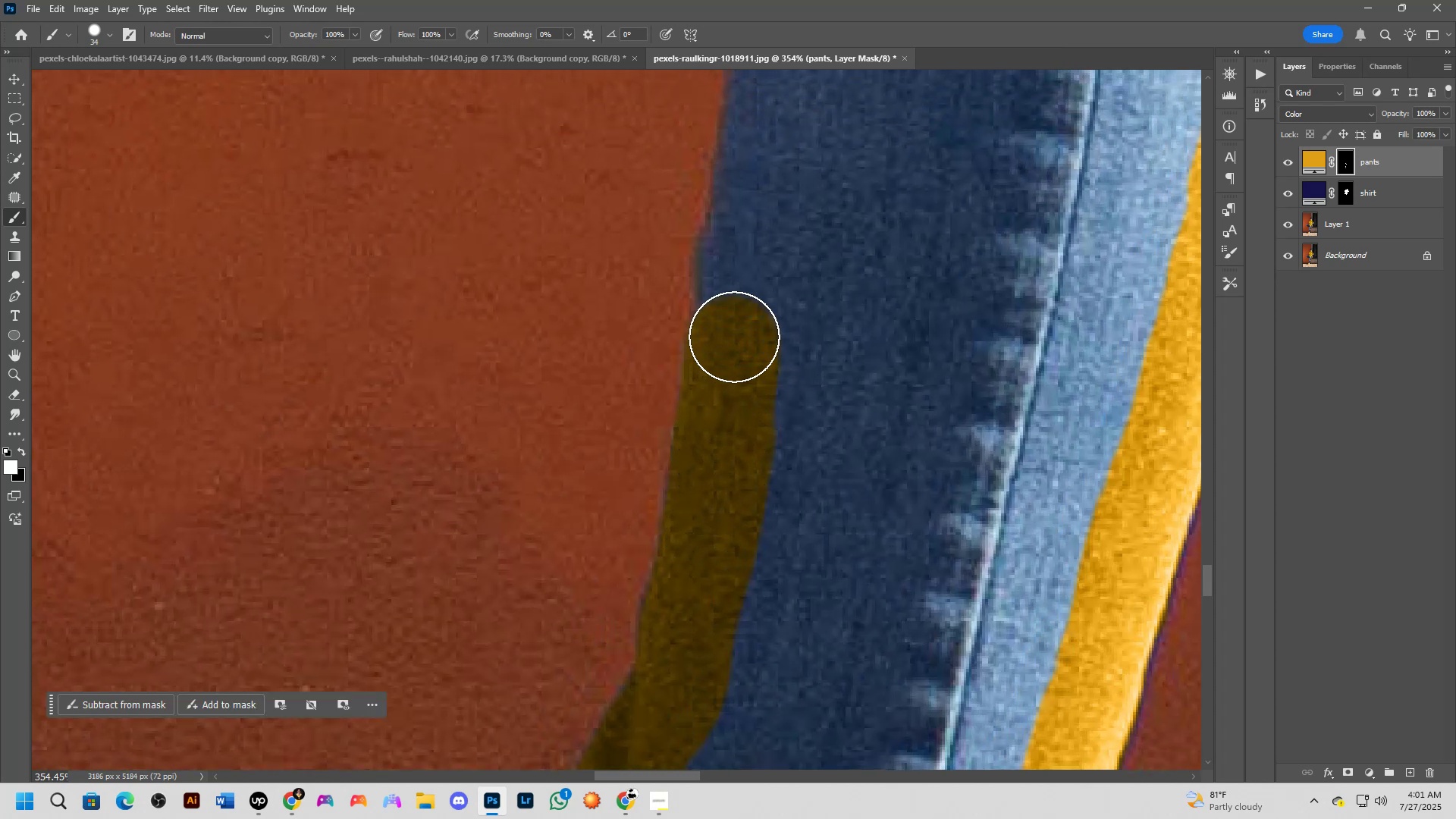 
hold_key(key=Space, duration=0.71)
 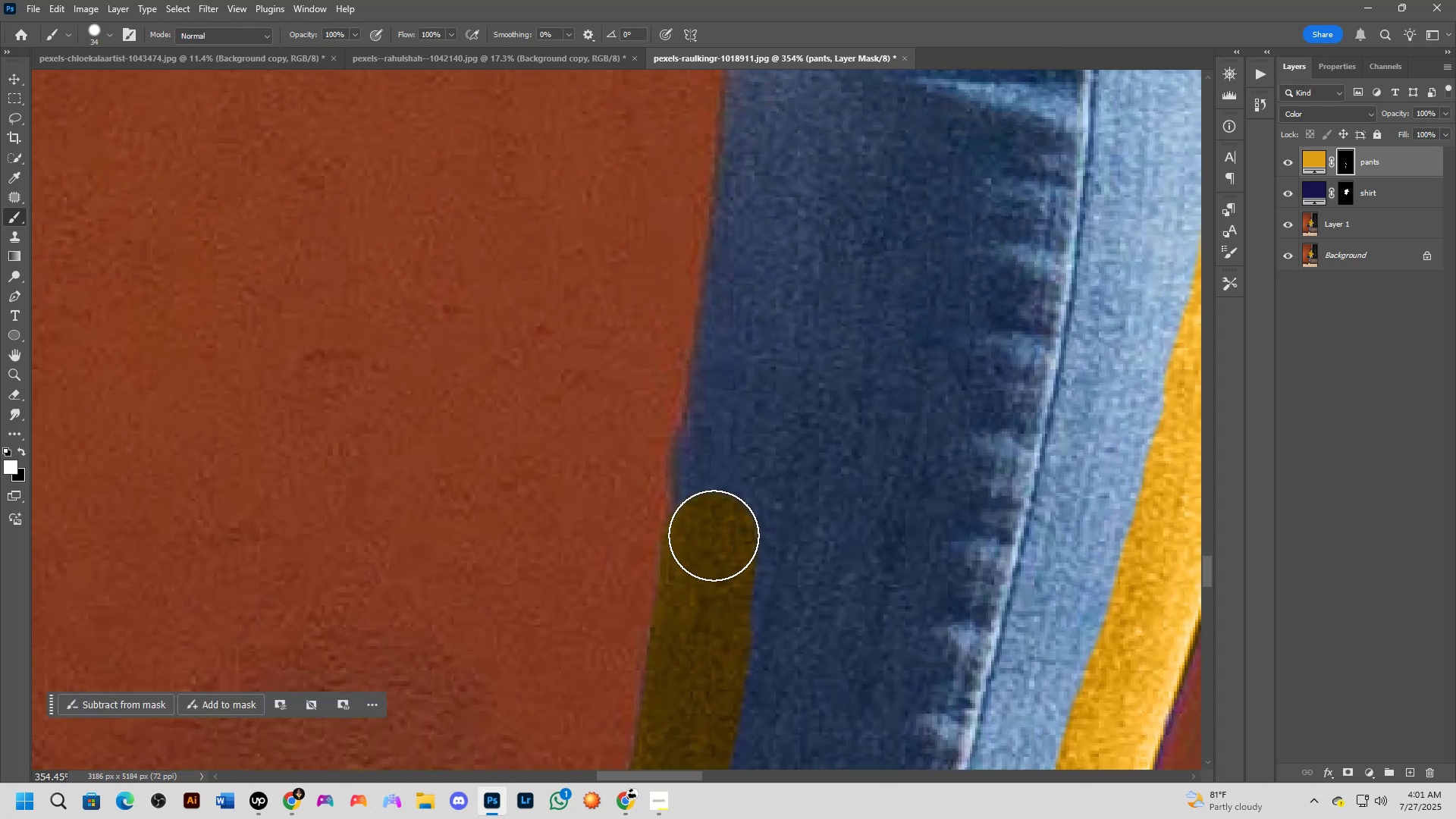 
left_click_drag(start_coordinate=[739, 318], to_coordinate=[715, 518])
 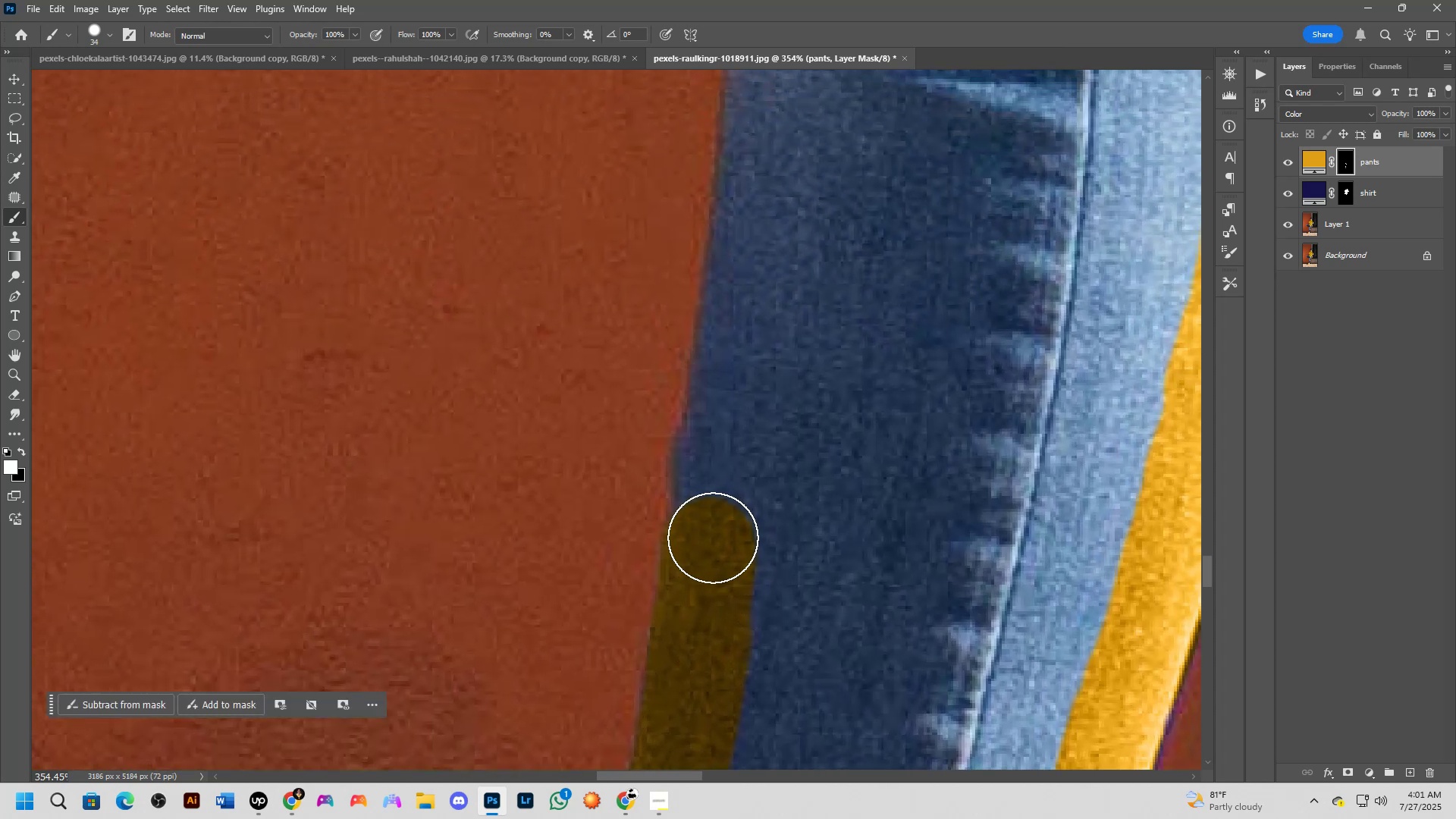 
left_click_drag(start_coordinate=[713, 538], to_coordinate=[718, 466])
 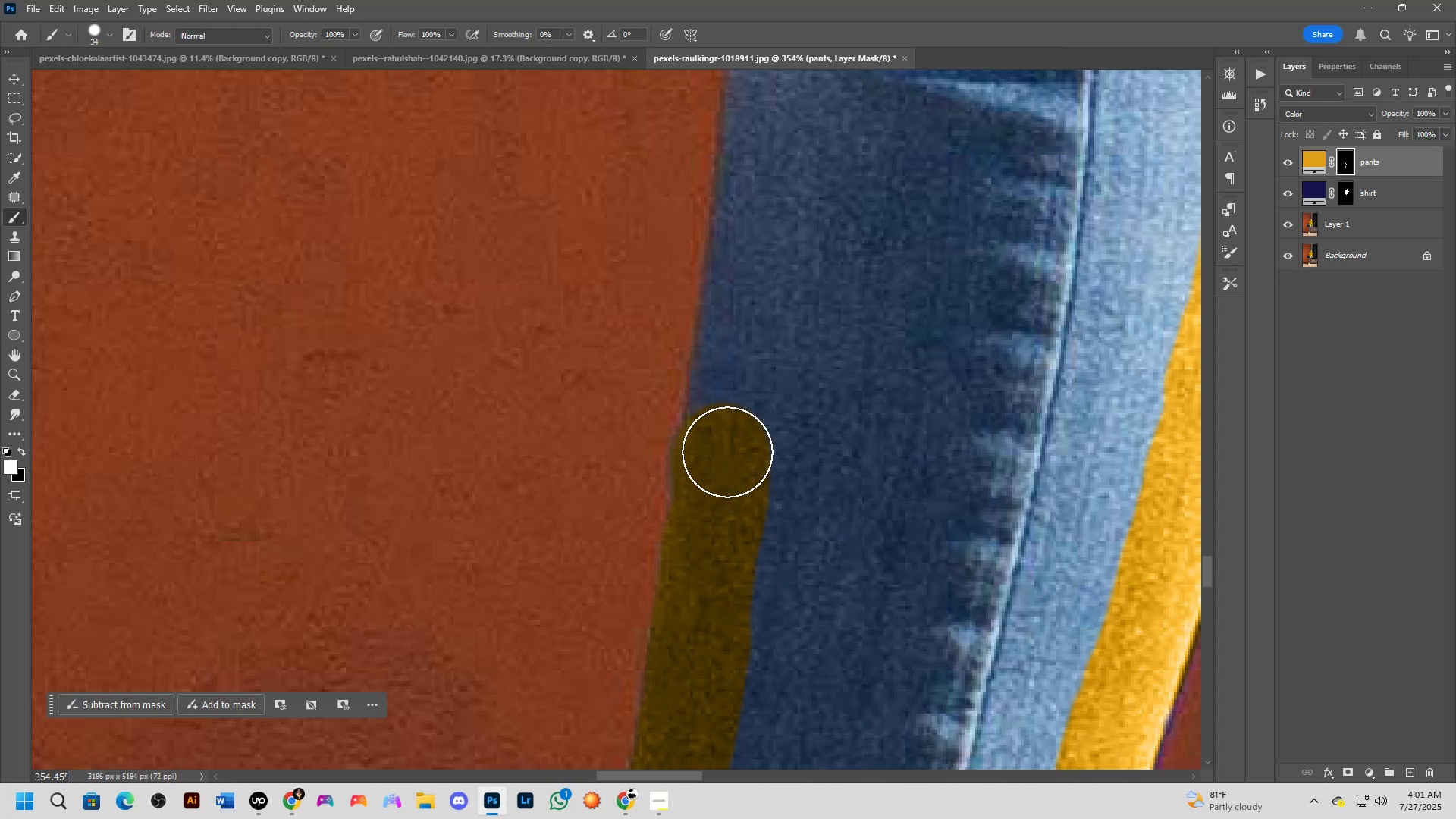 
hold_key(key=Space, duration=0.67)
 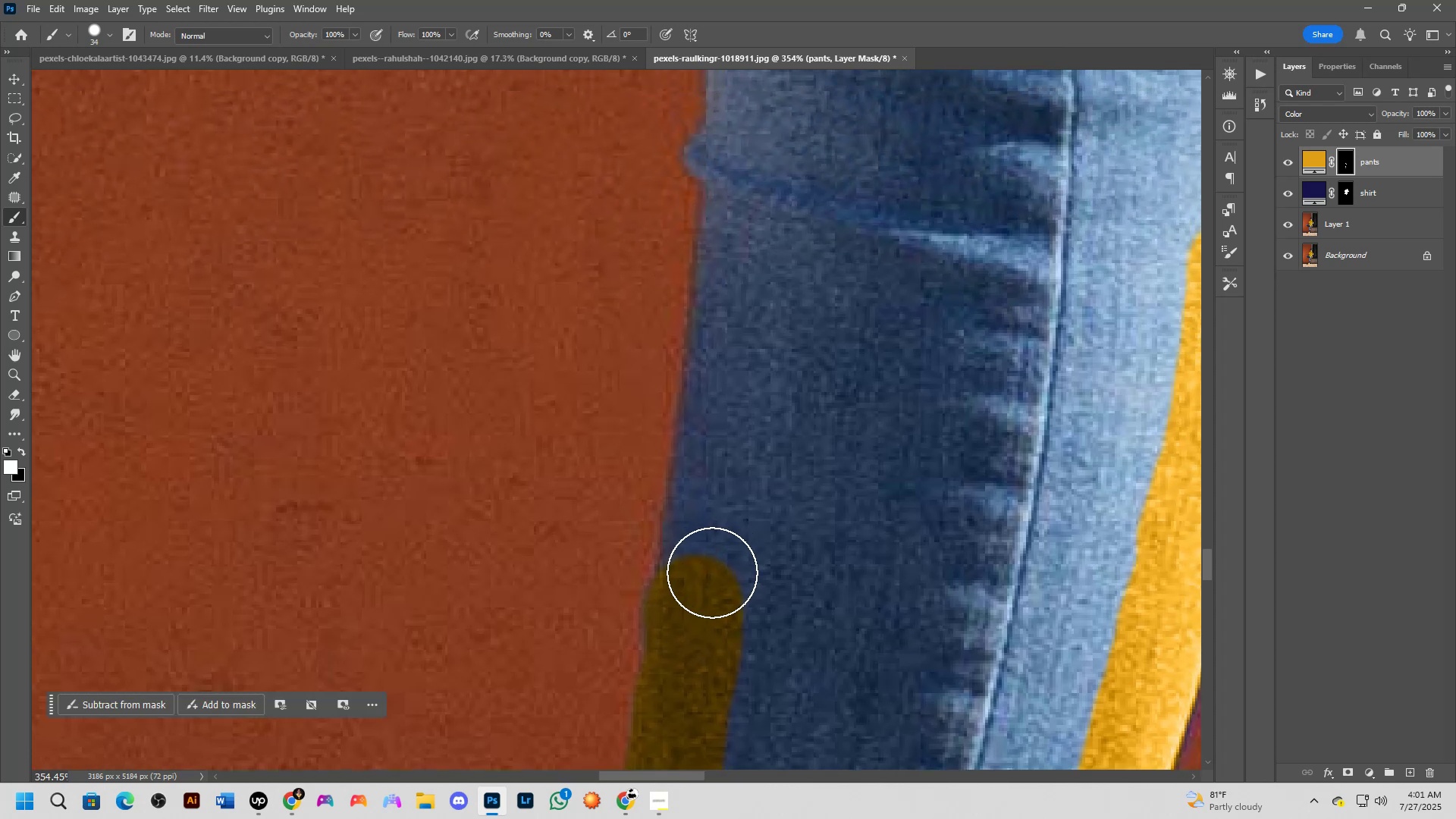 
left_click_drag(start_coordinate=[750, 382], to_coordinate=[723, 534])
 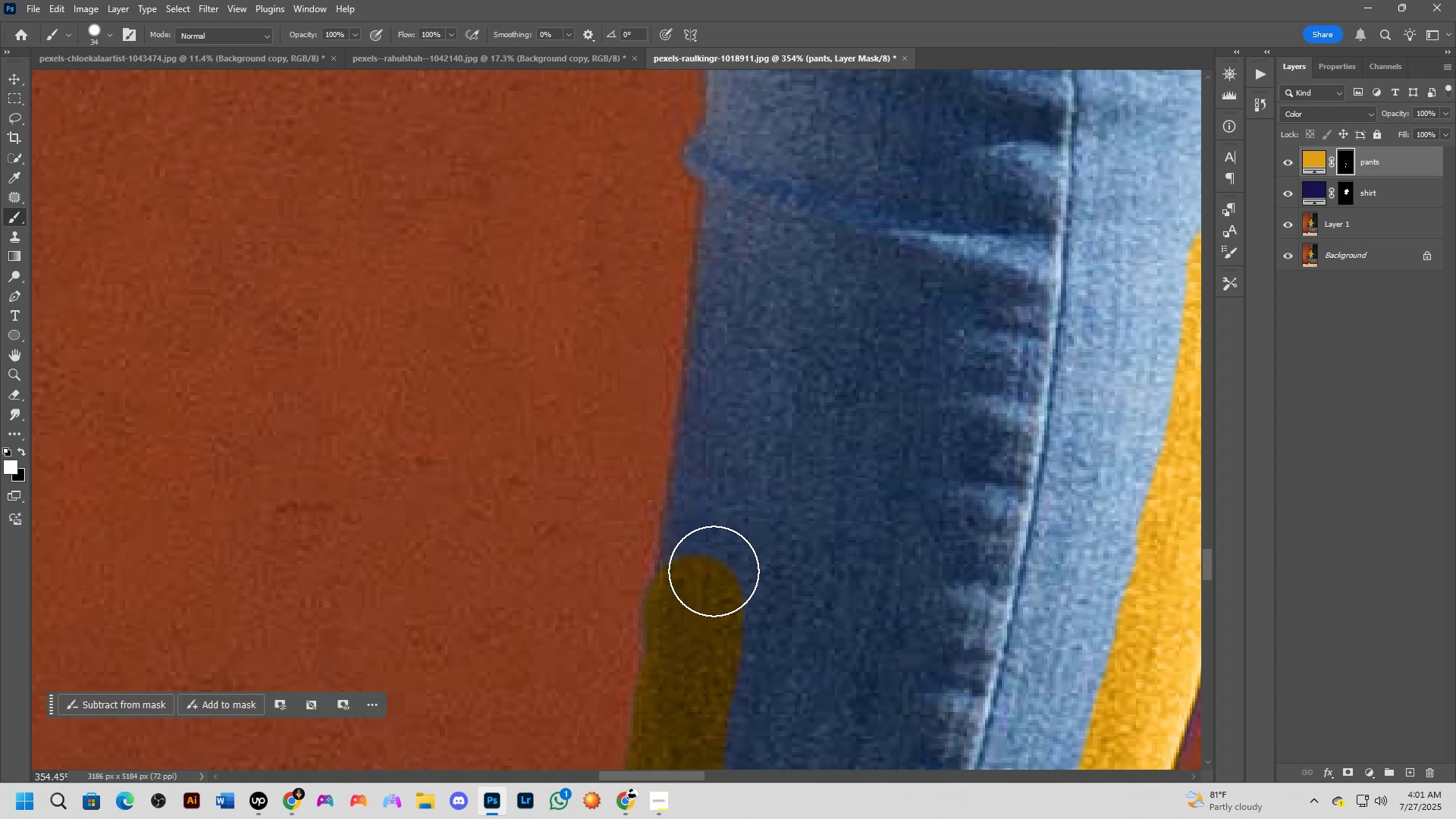 
left_click_drag(start_coordinate=[710, 576], to_coordinate=[693, 591])
 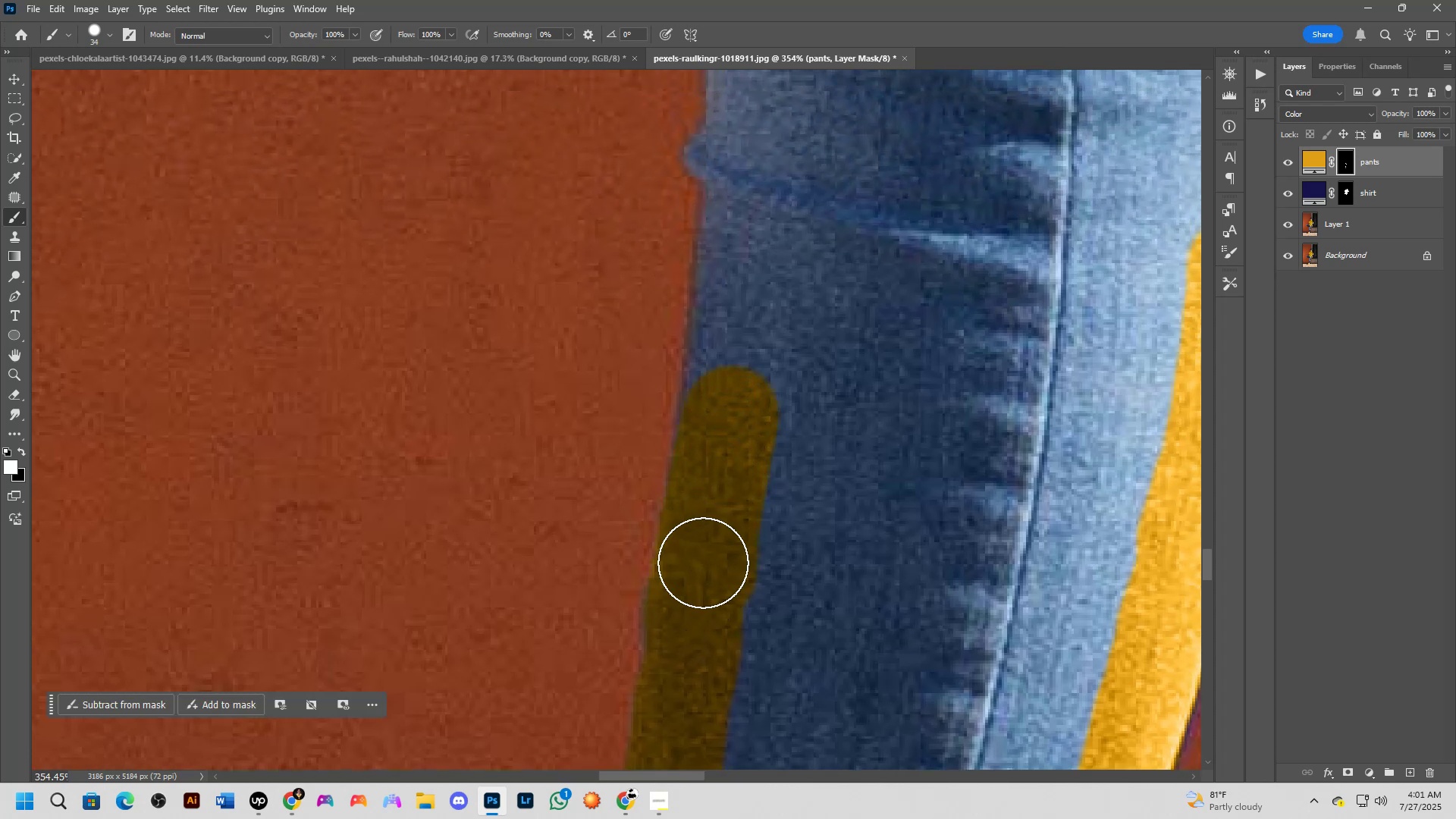 
hold_key(key=Space, duration=0.81)
 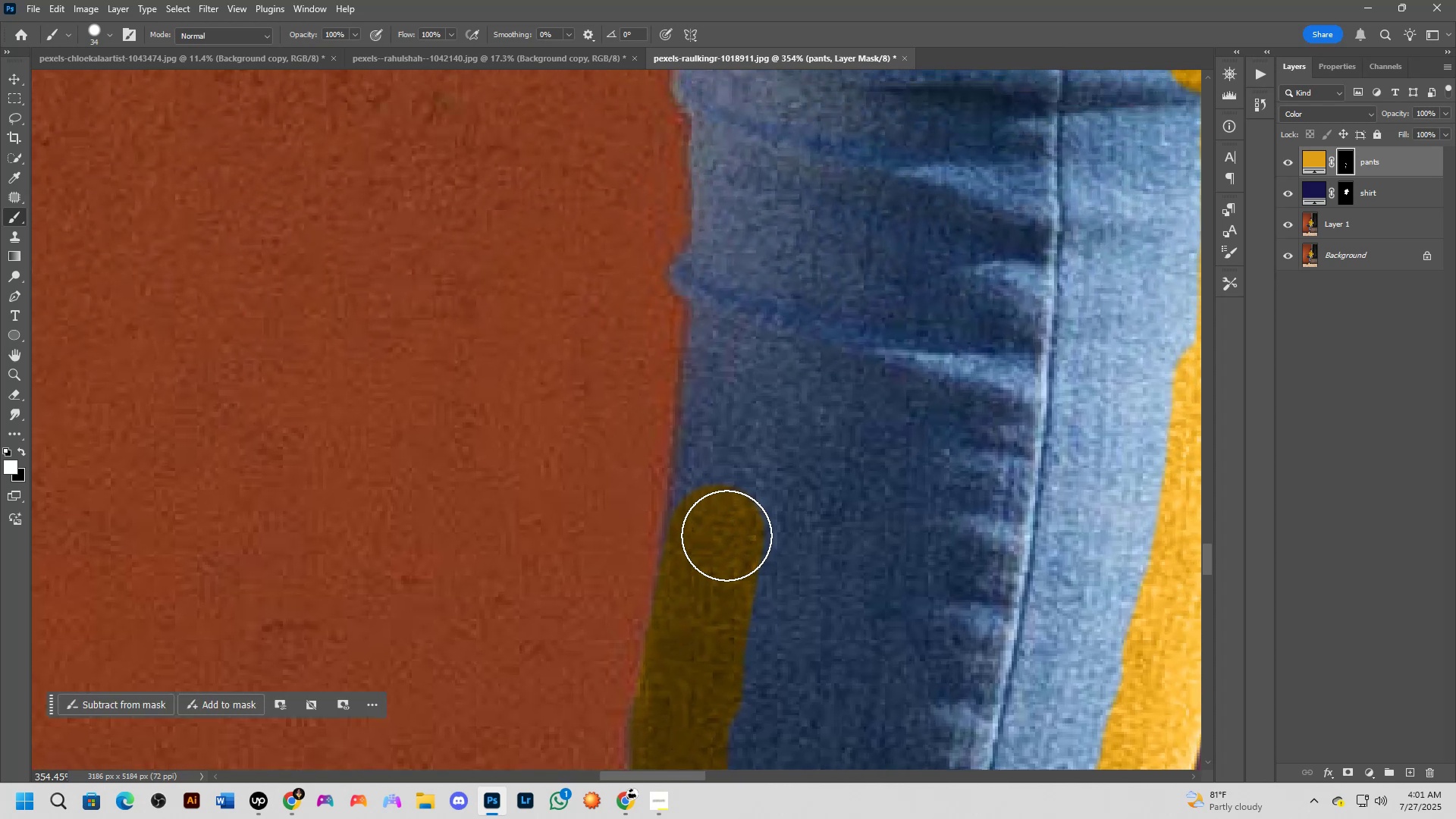 
left_click_drag(start_coordinate=[742, 428], to_coordinate=[727, 548])
 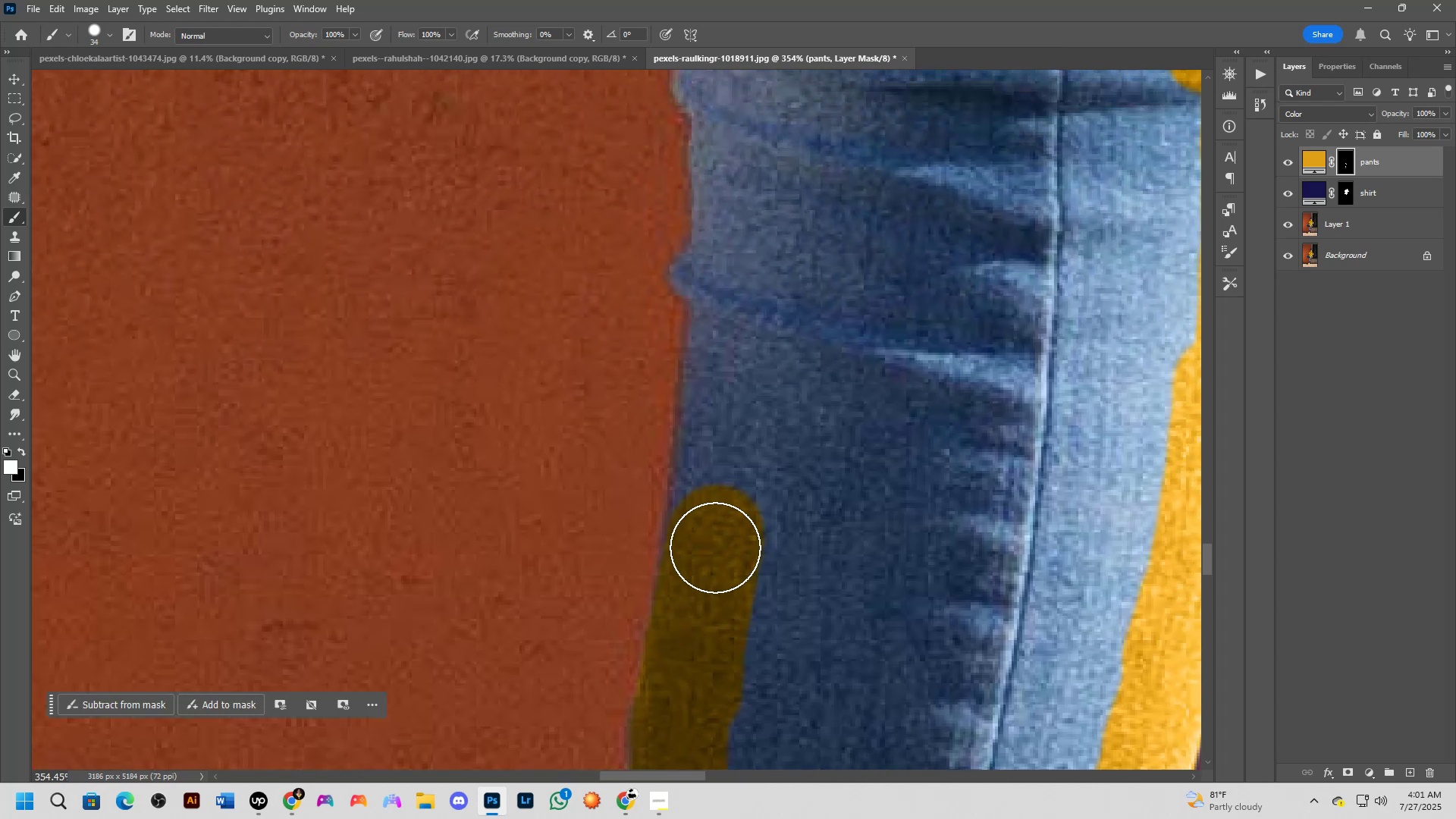 
left_click_drag(start_coordinate=[703, 563], to_coordinate=[730, 378])
 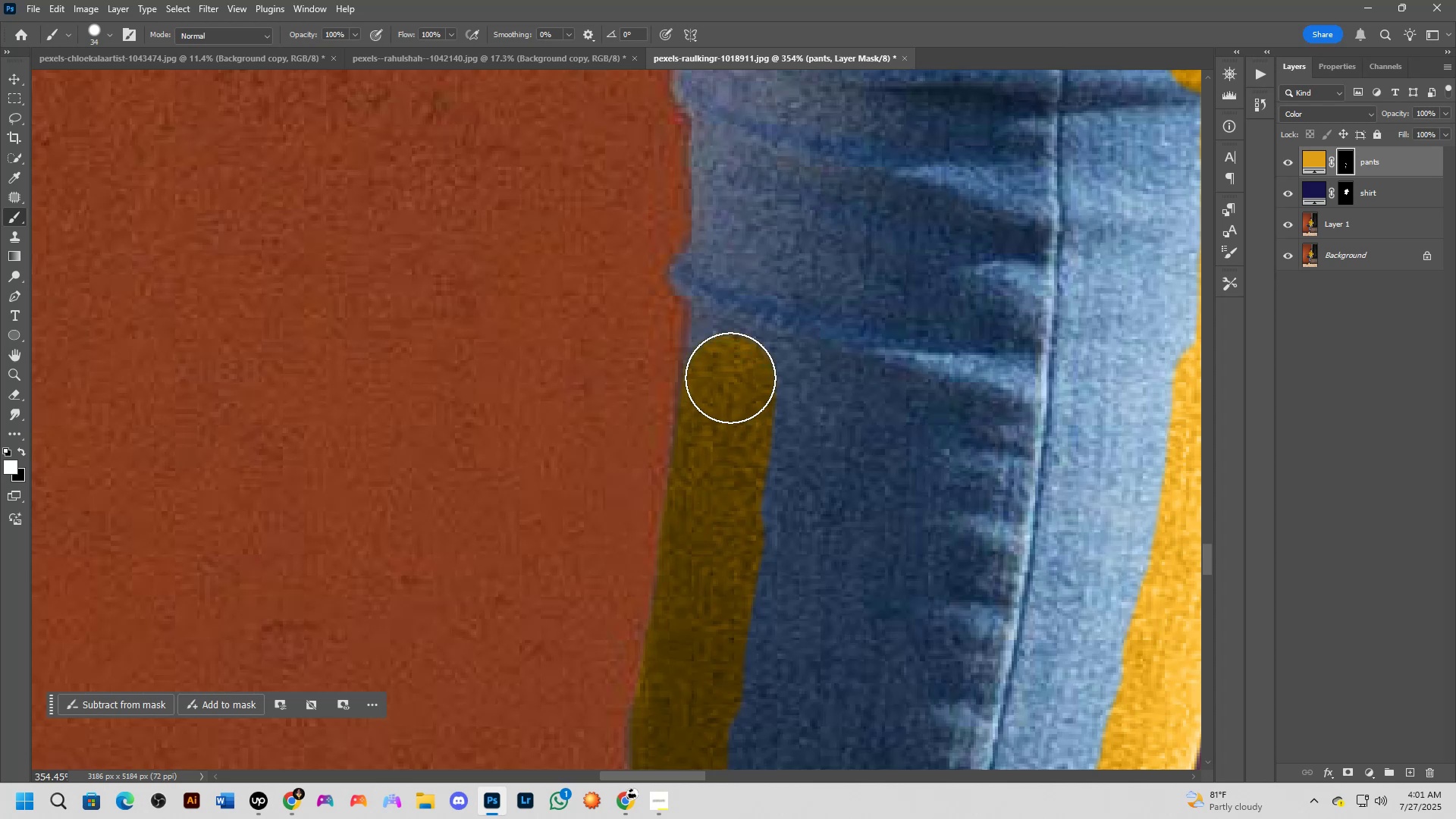 
hold_key(key=Space, duration=0.61)
 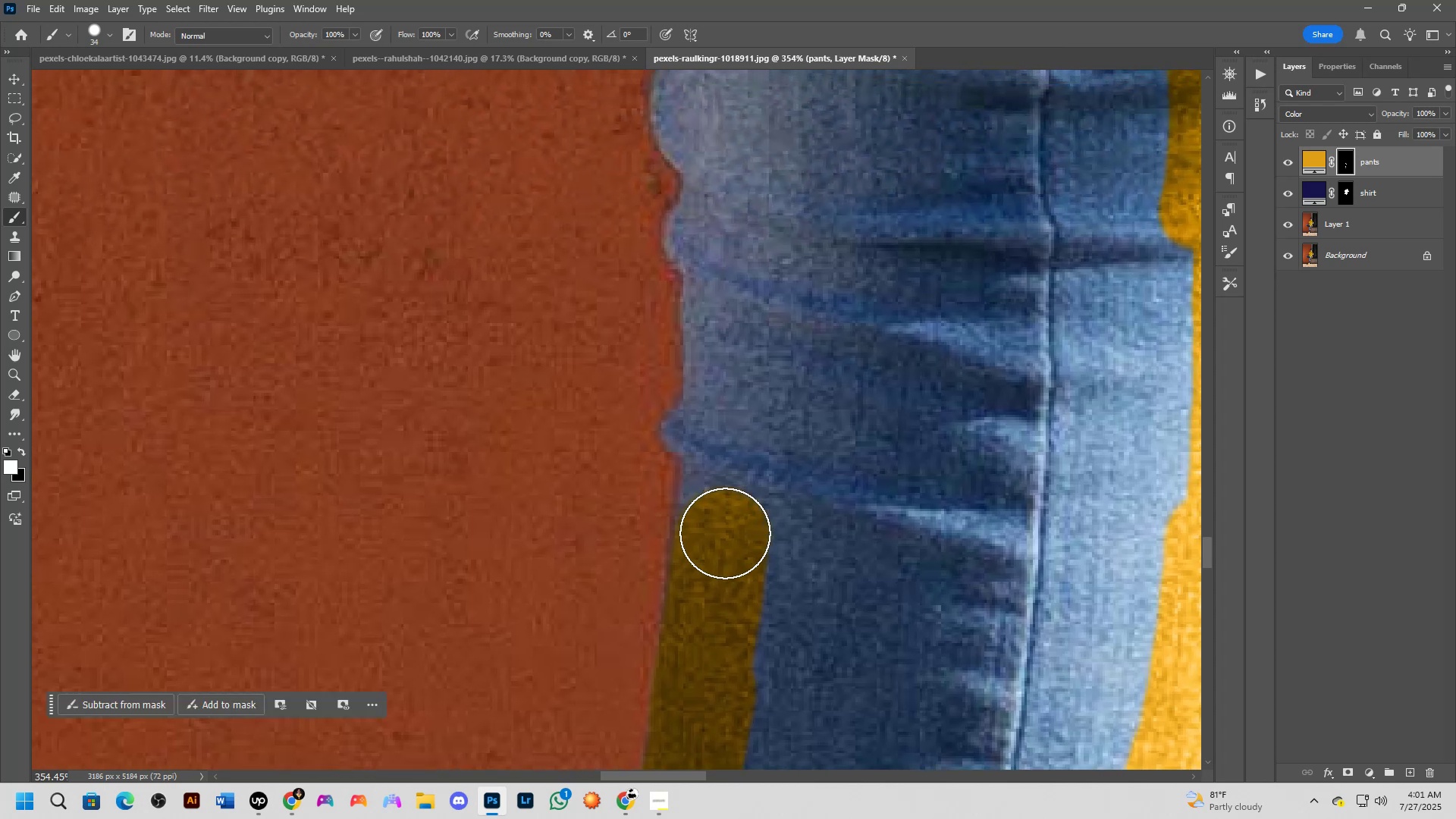 
left_click_drag(start_coordinate=[743, 347], to_coordinate=[735, 503])
 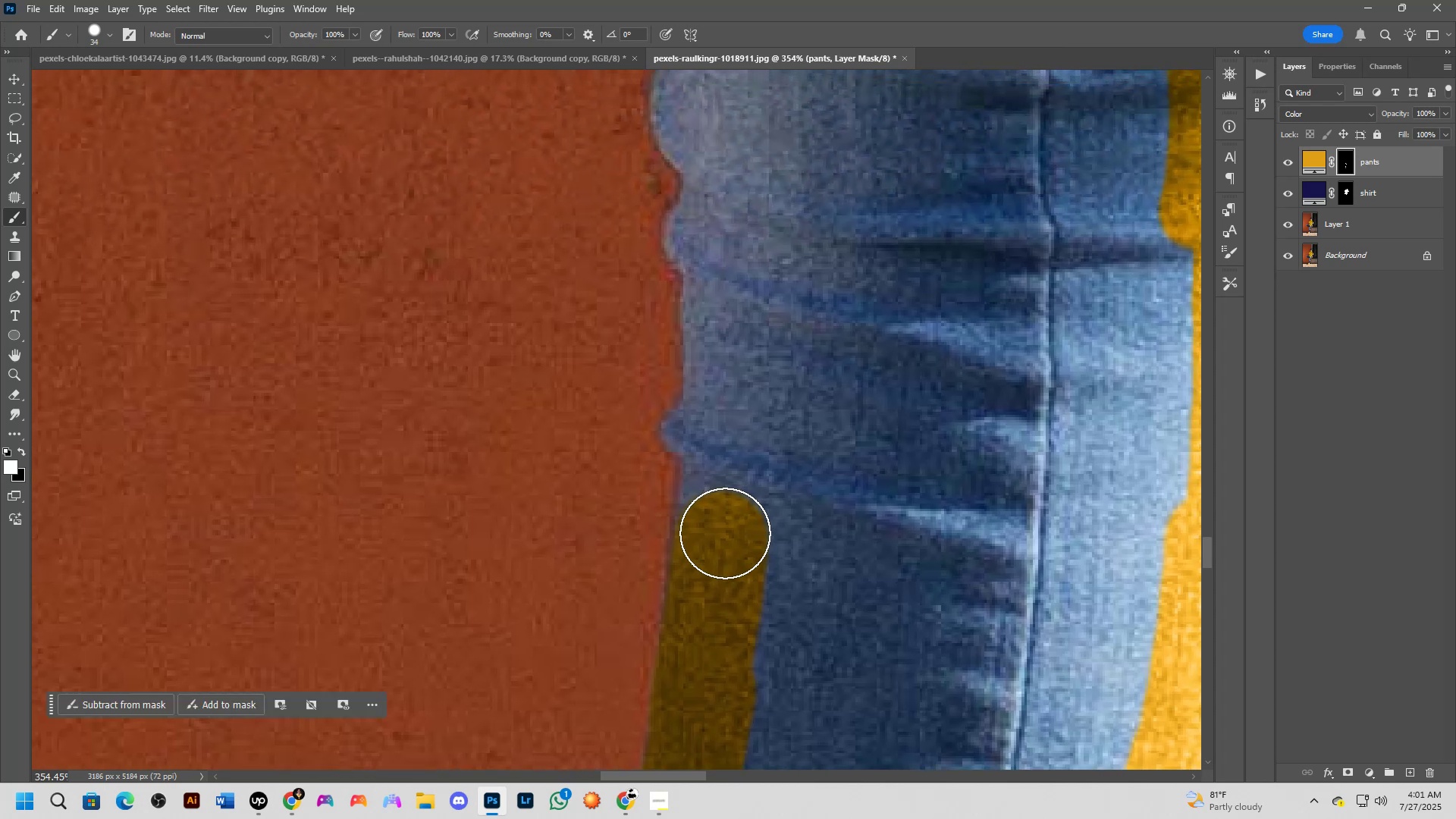 
left_click_drag(start_coordinate=[725, 533], to_coordinate=[730, 439])
 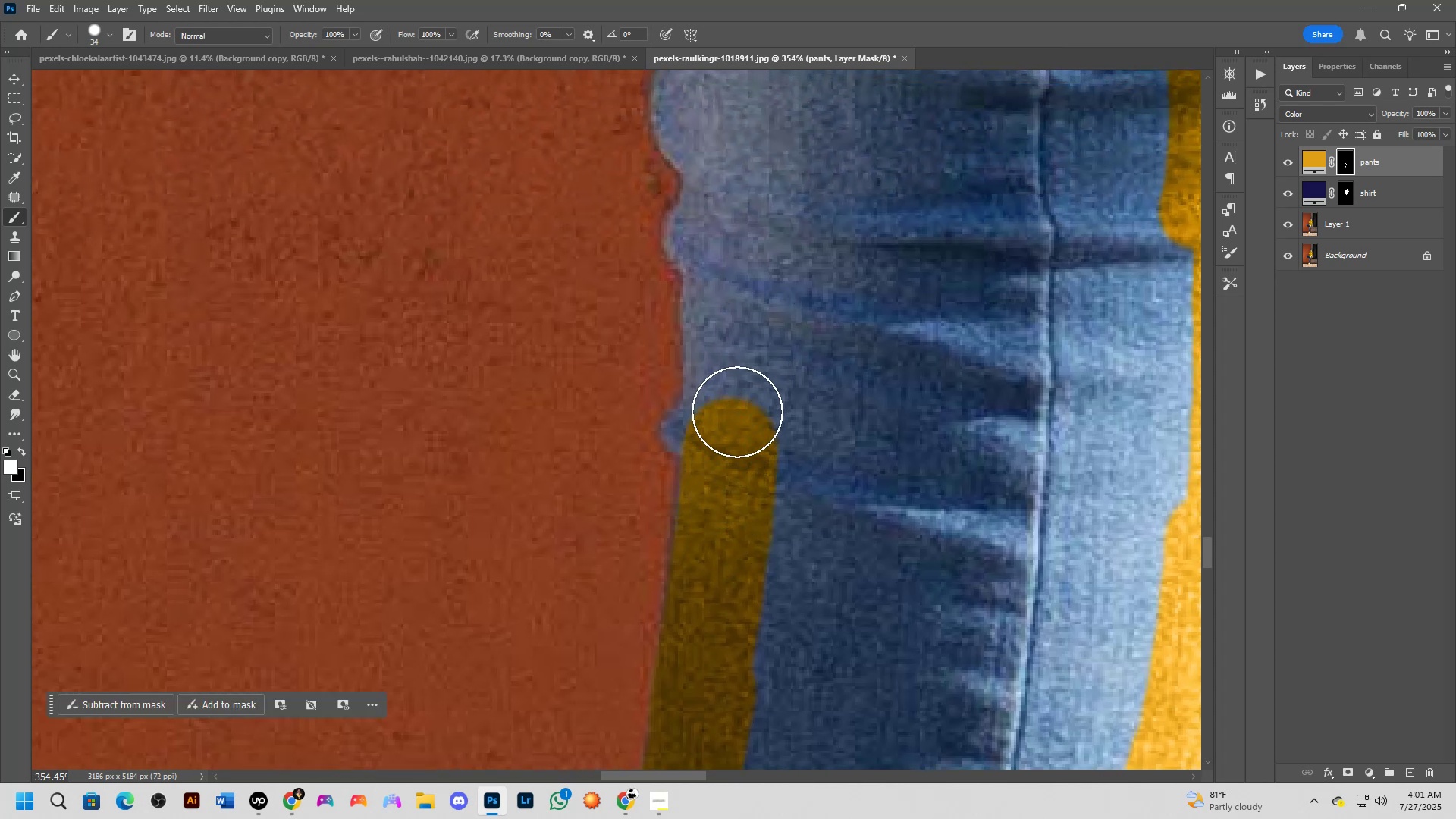 
left_click_drag(start_coordinate=[736, 428], to_coordinate=[739, 373])
 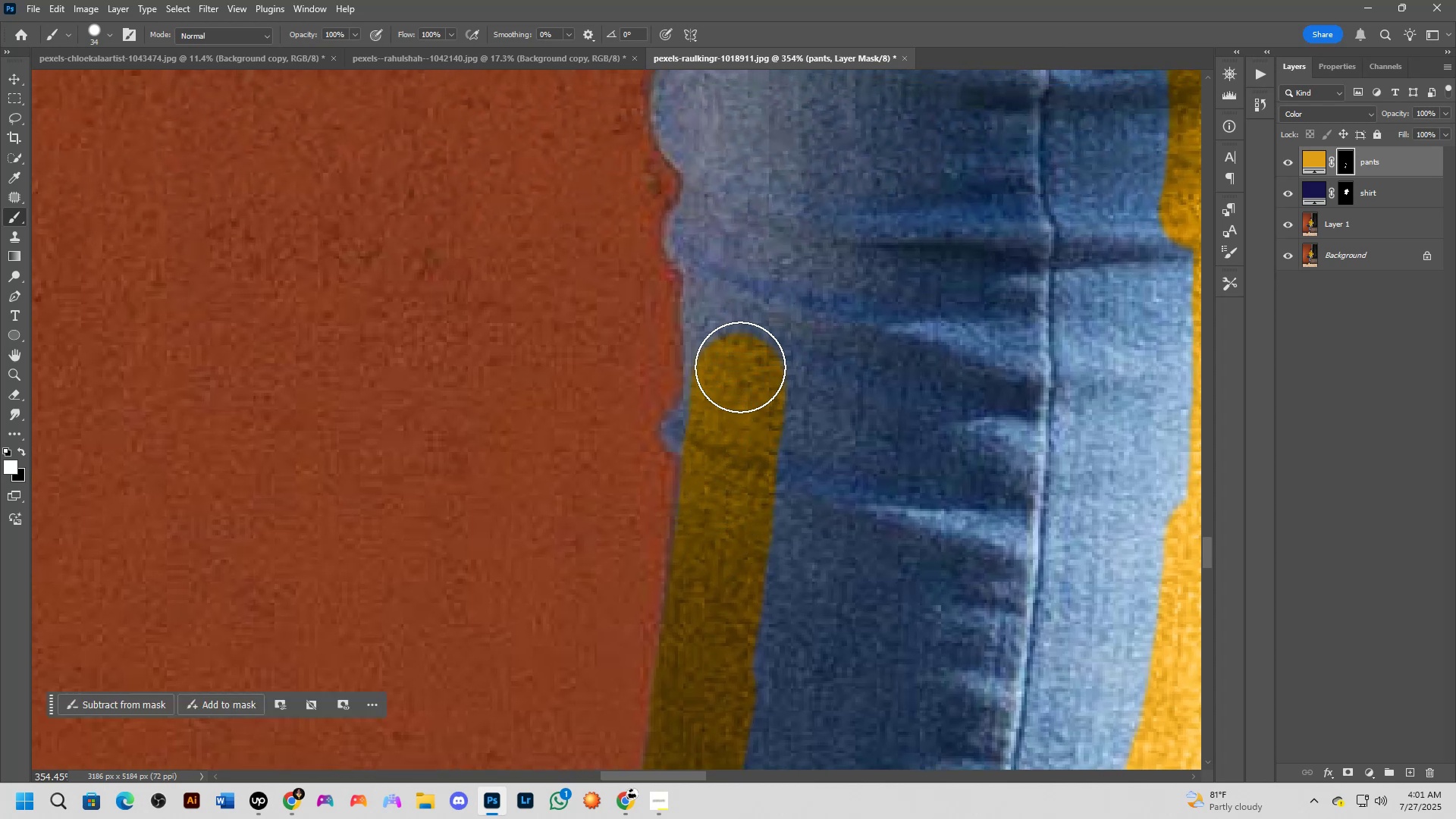 
hold_key(key=Space, duration=0.57)
 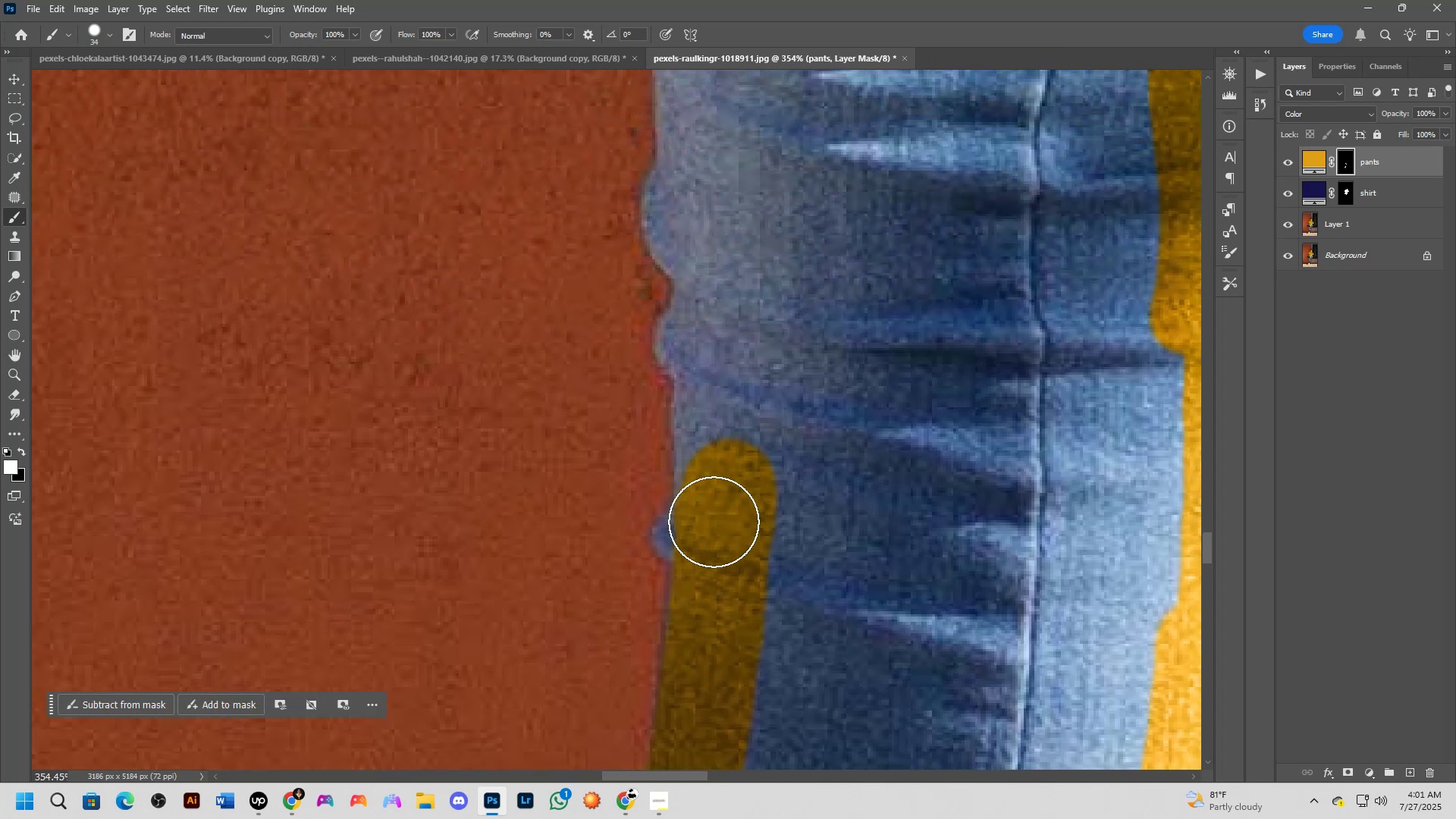 
left_click_drag(start_coordinate=[739, 370], to_coordinate=[730, 475])
 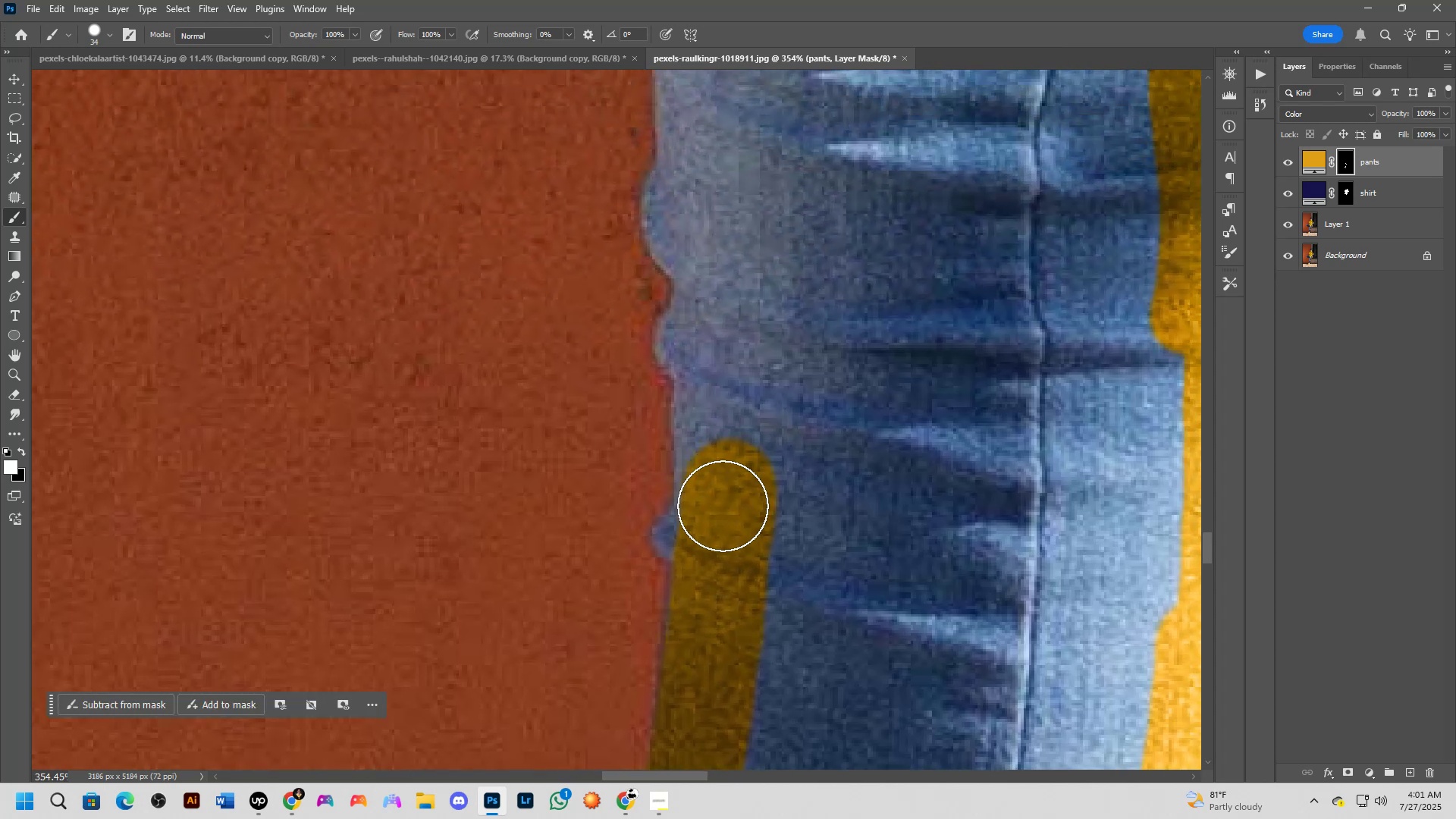 
left_click_drag(start_coordinate=[718, 516], to_coordinate=[684, 533])
 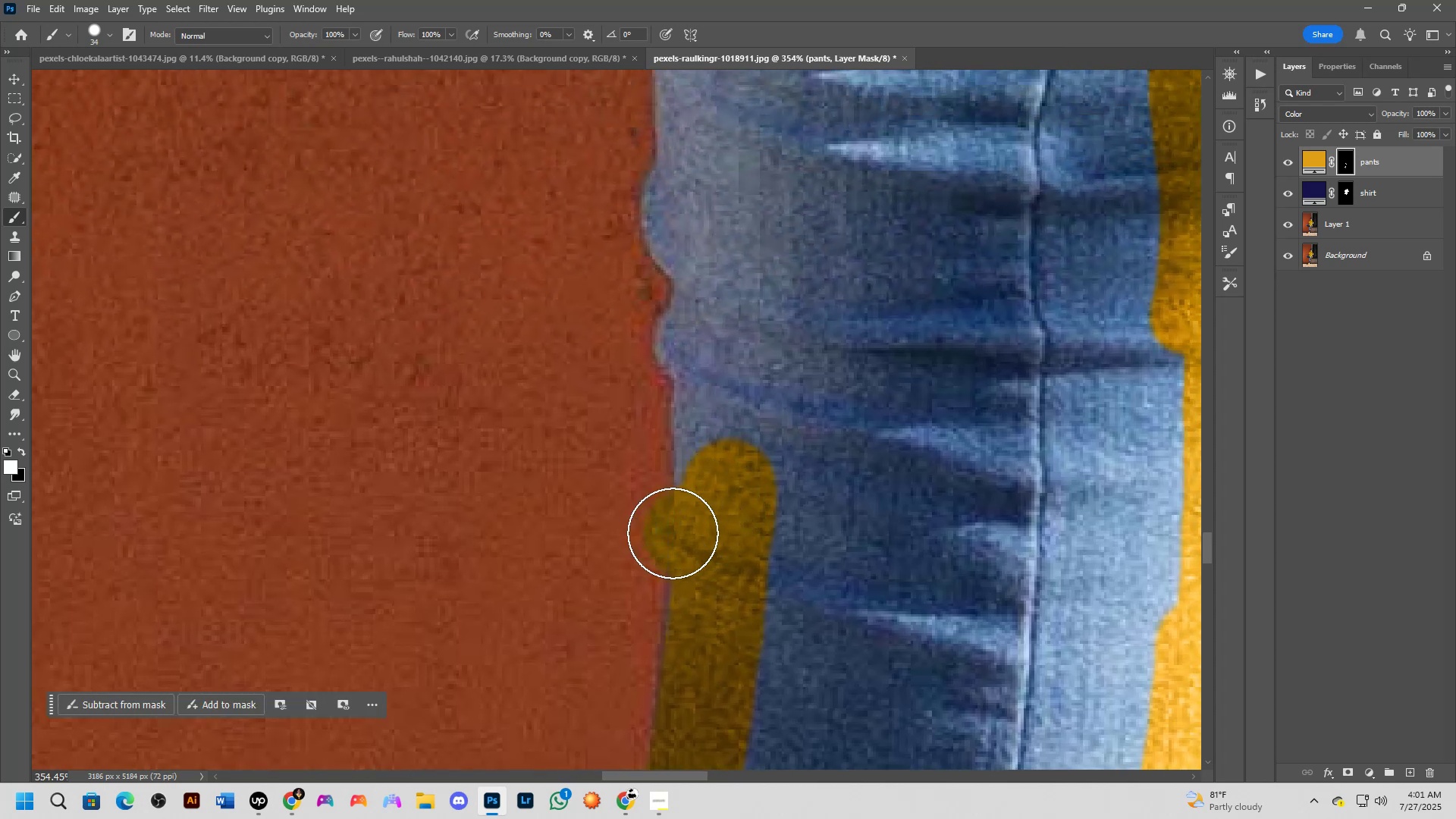 
key(X)
 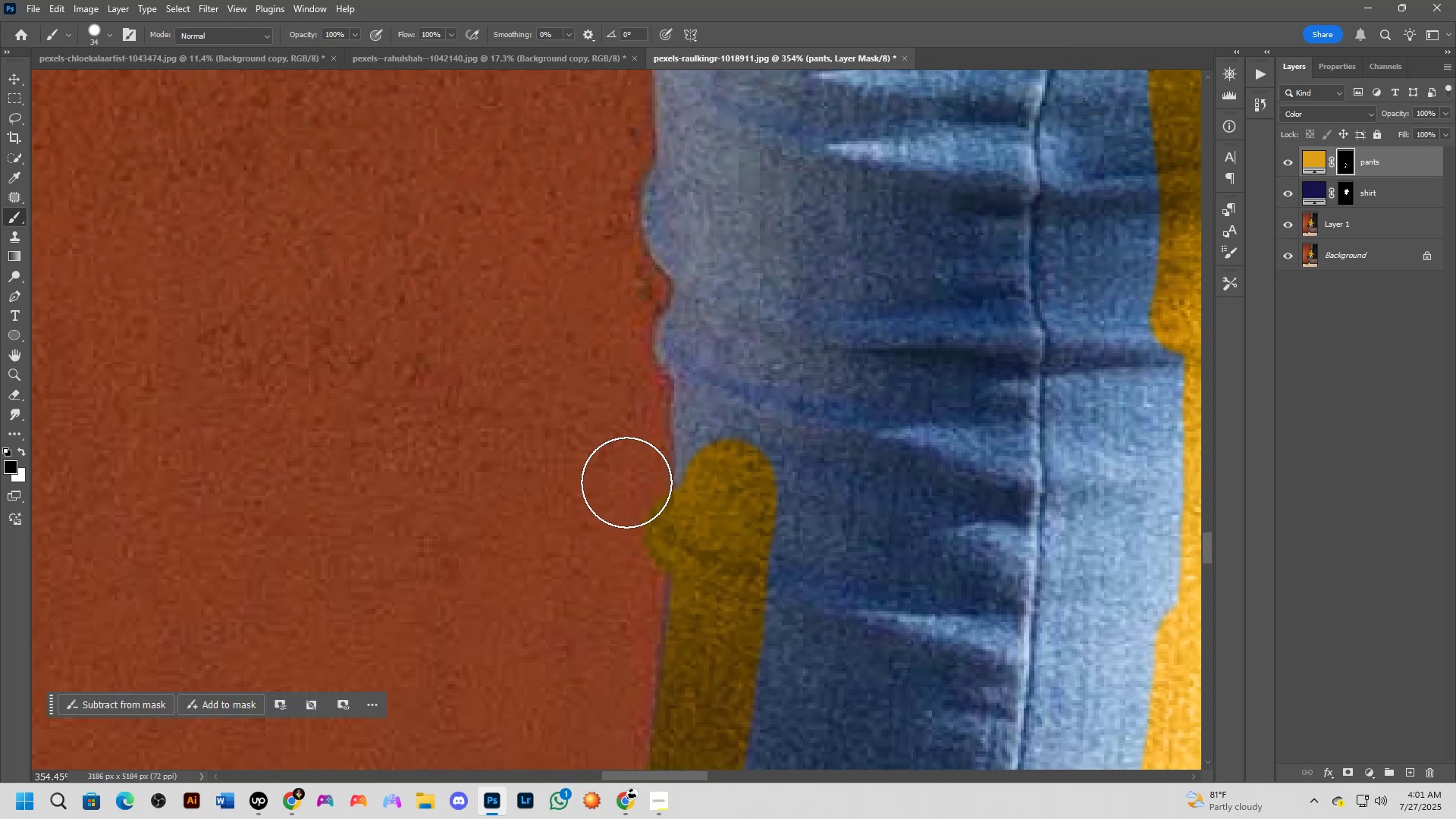 
left_click([626, 482])
 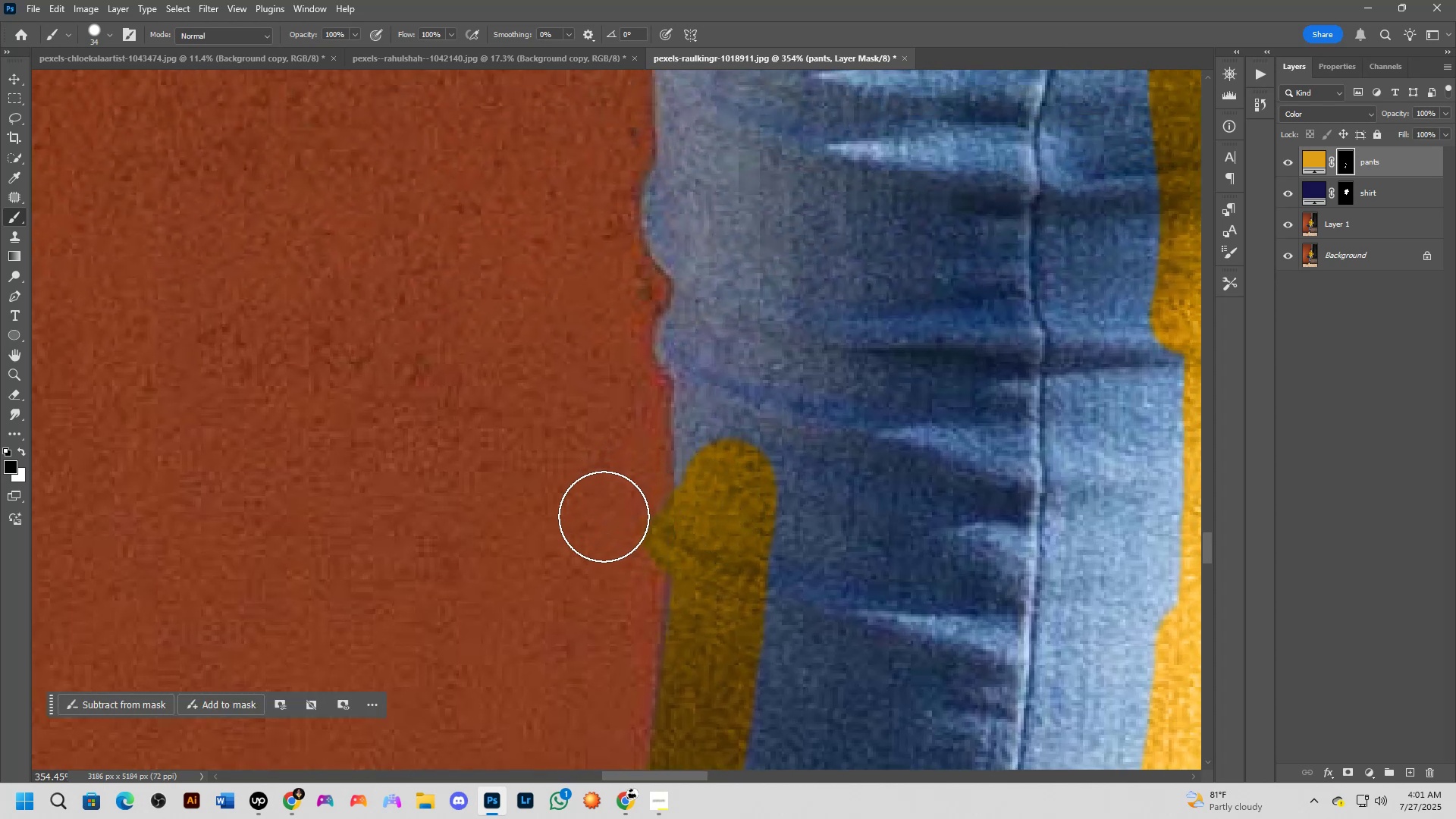 
left_click_drag(start_coordinate=[601, 535], to_coordinate=[632, 596])
 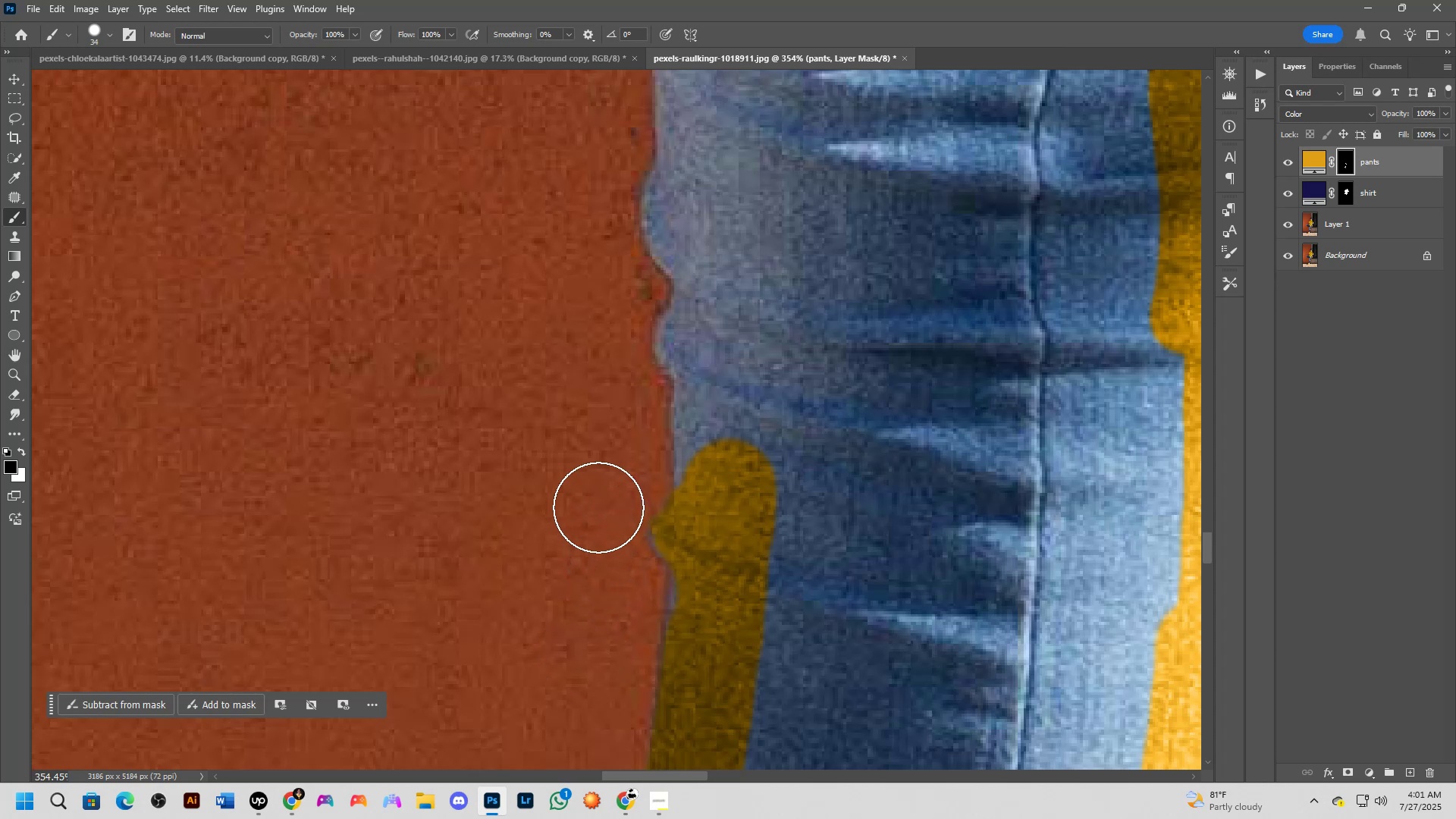 
type(xx)
 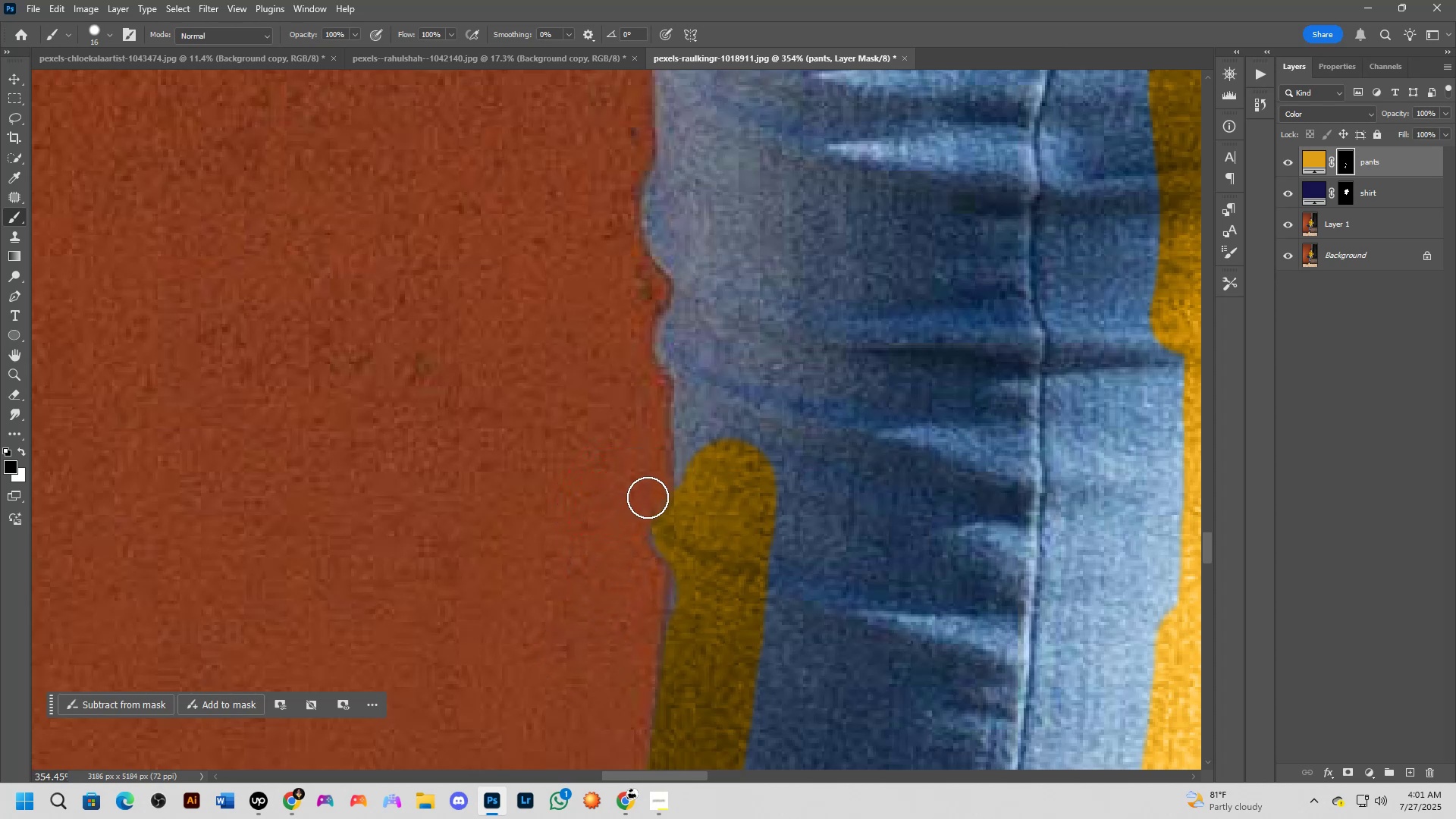 
hold_key(key=AltLeft, duration=1.48)
 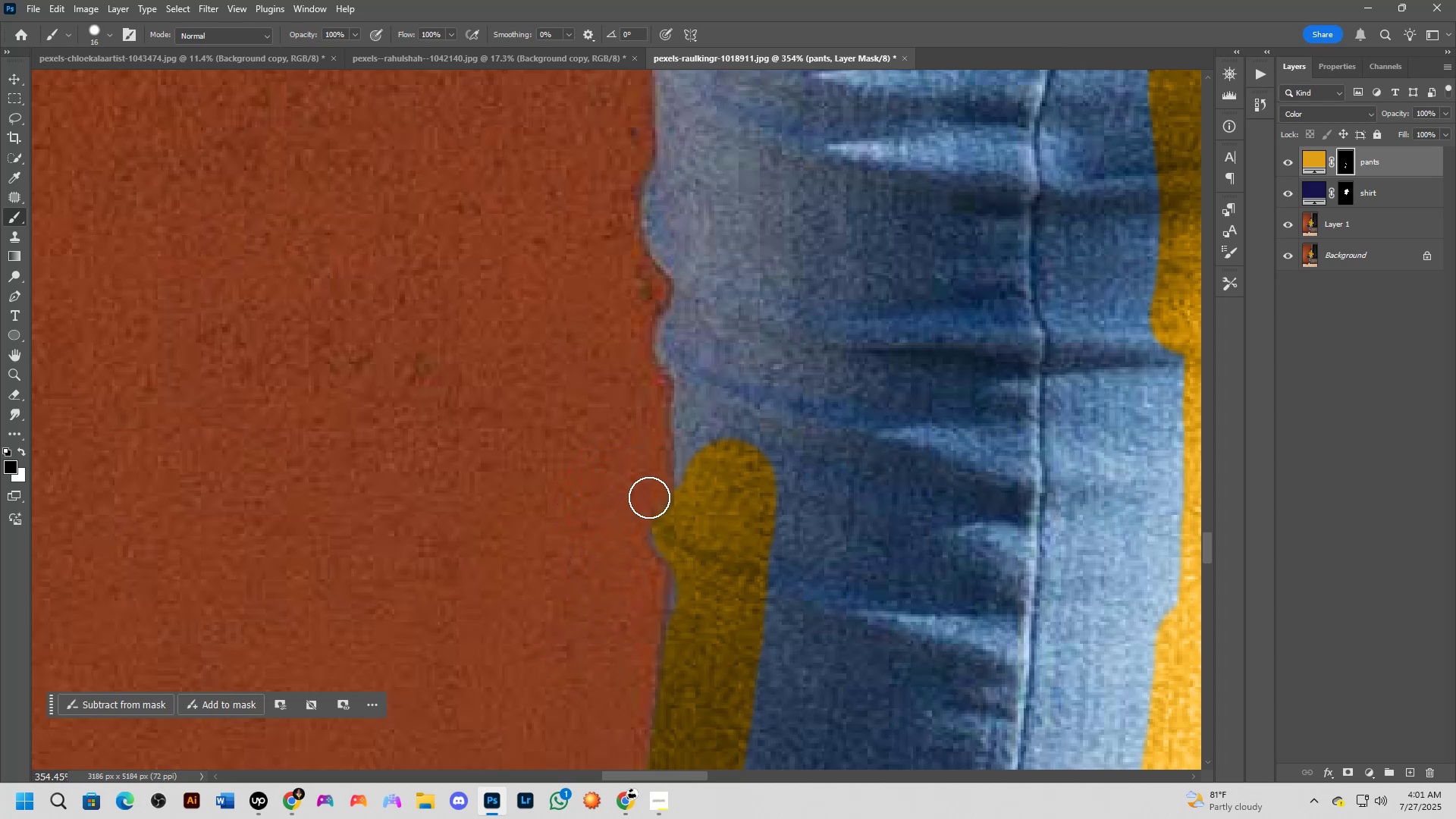 
left_click([651, 496])
 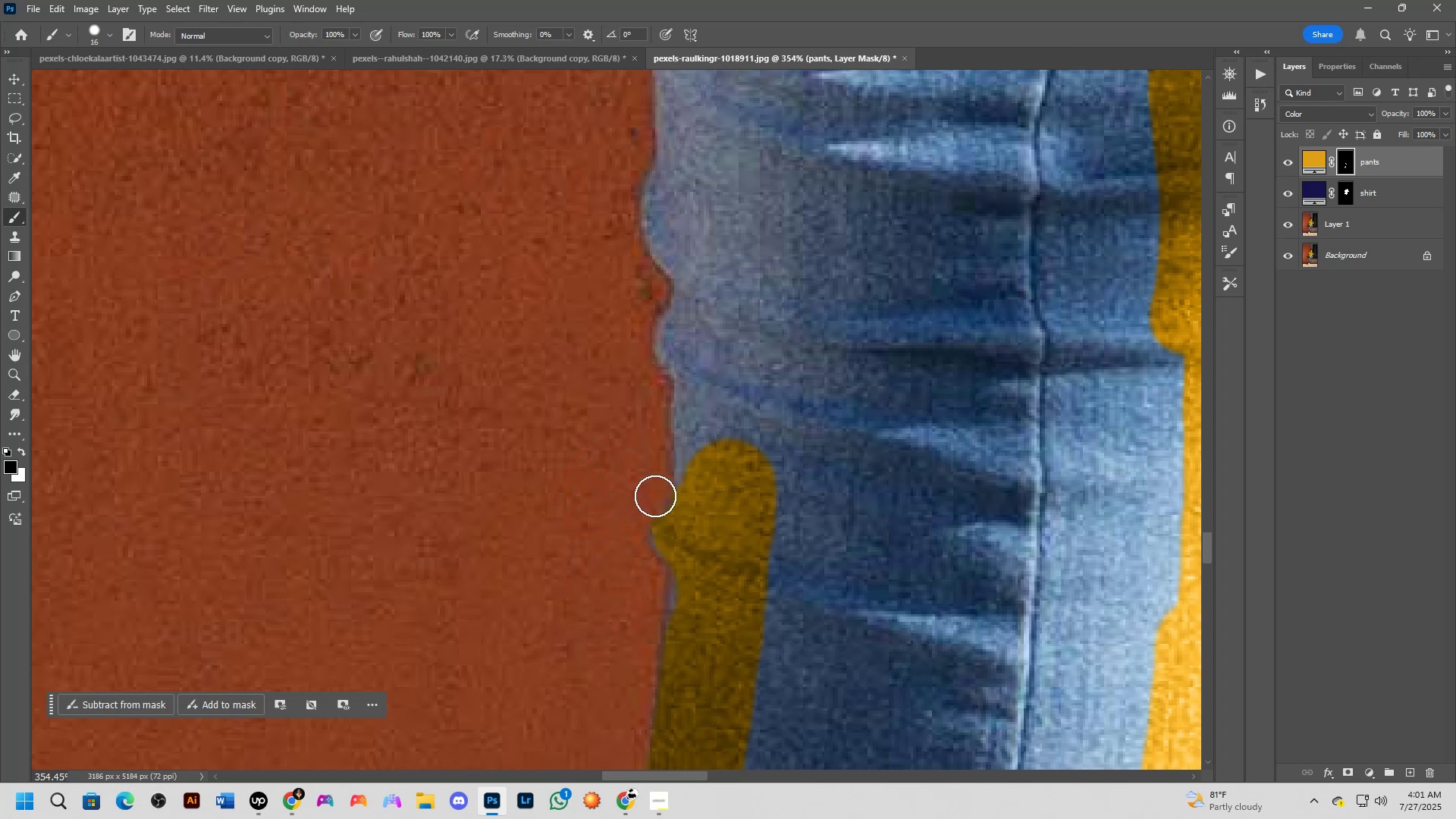 
left_click([656, 496])
 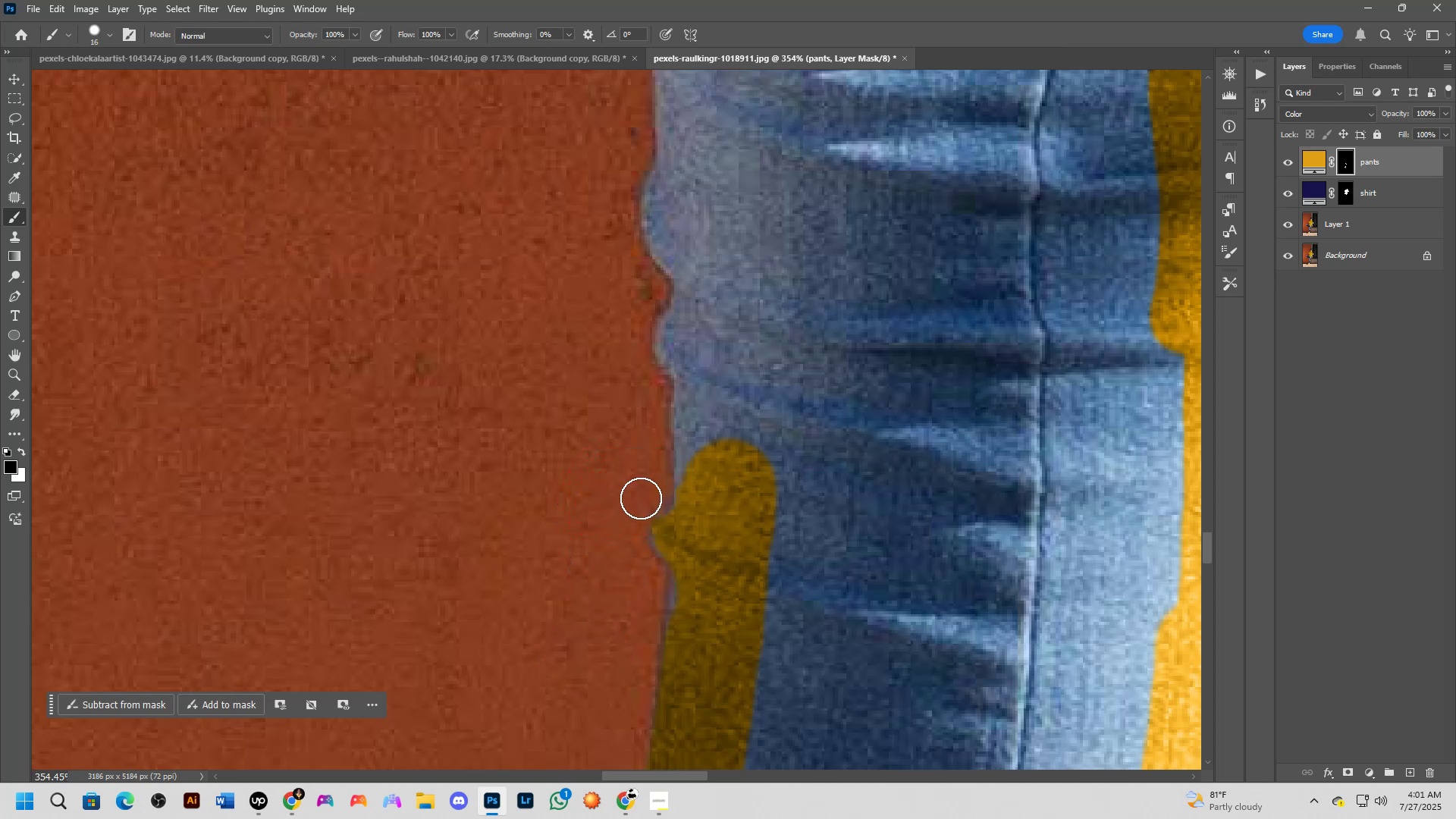 
hold_key(key=Space, duration=0.68)
 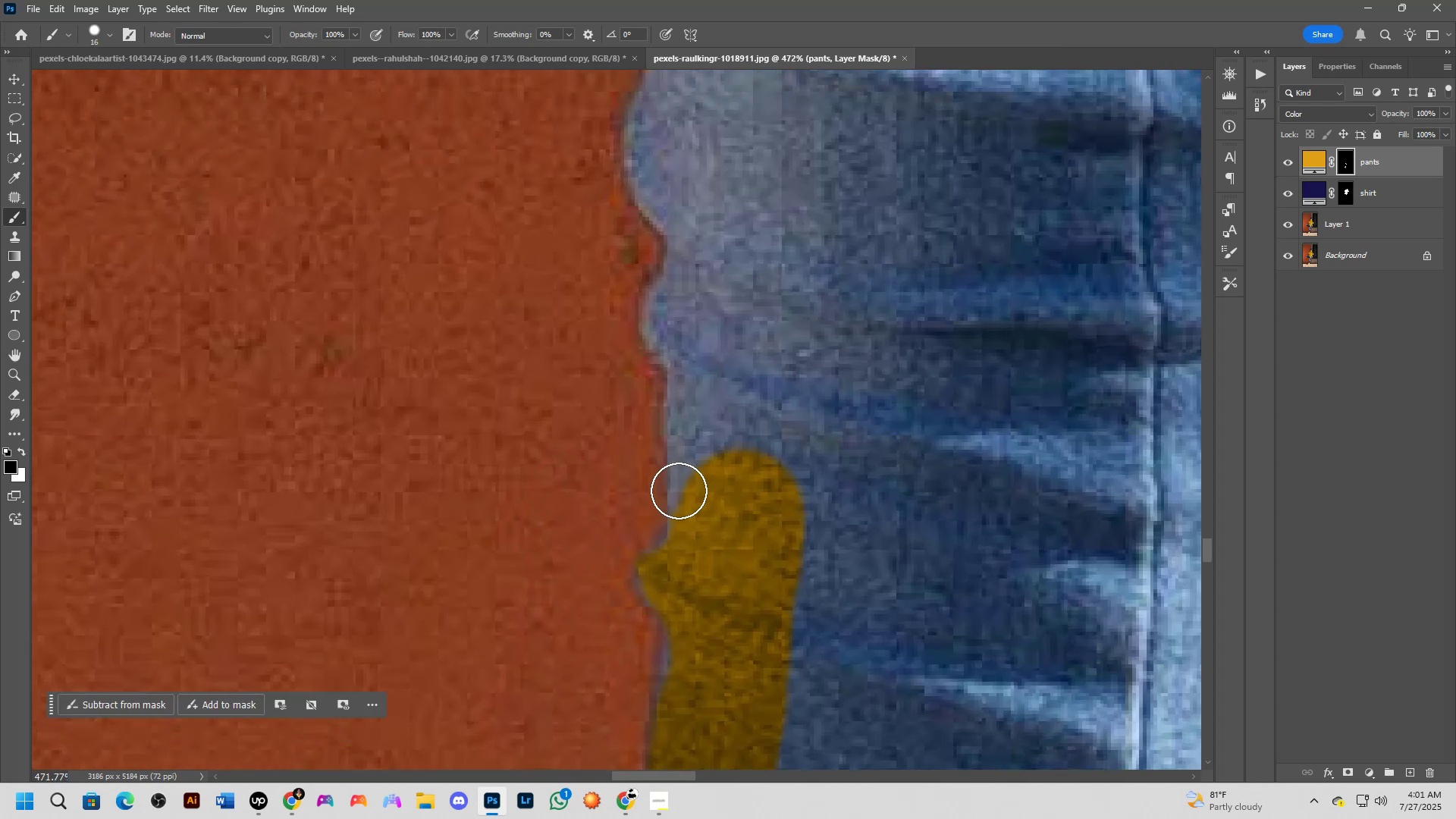 
left_click_drag(start_coordinate=[645, 457], to_coordinate=[641, 478])
 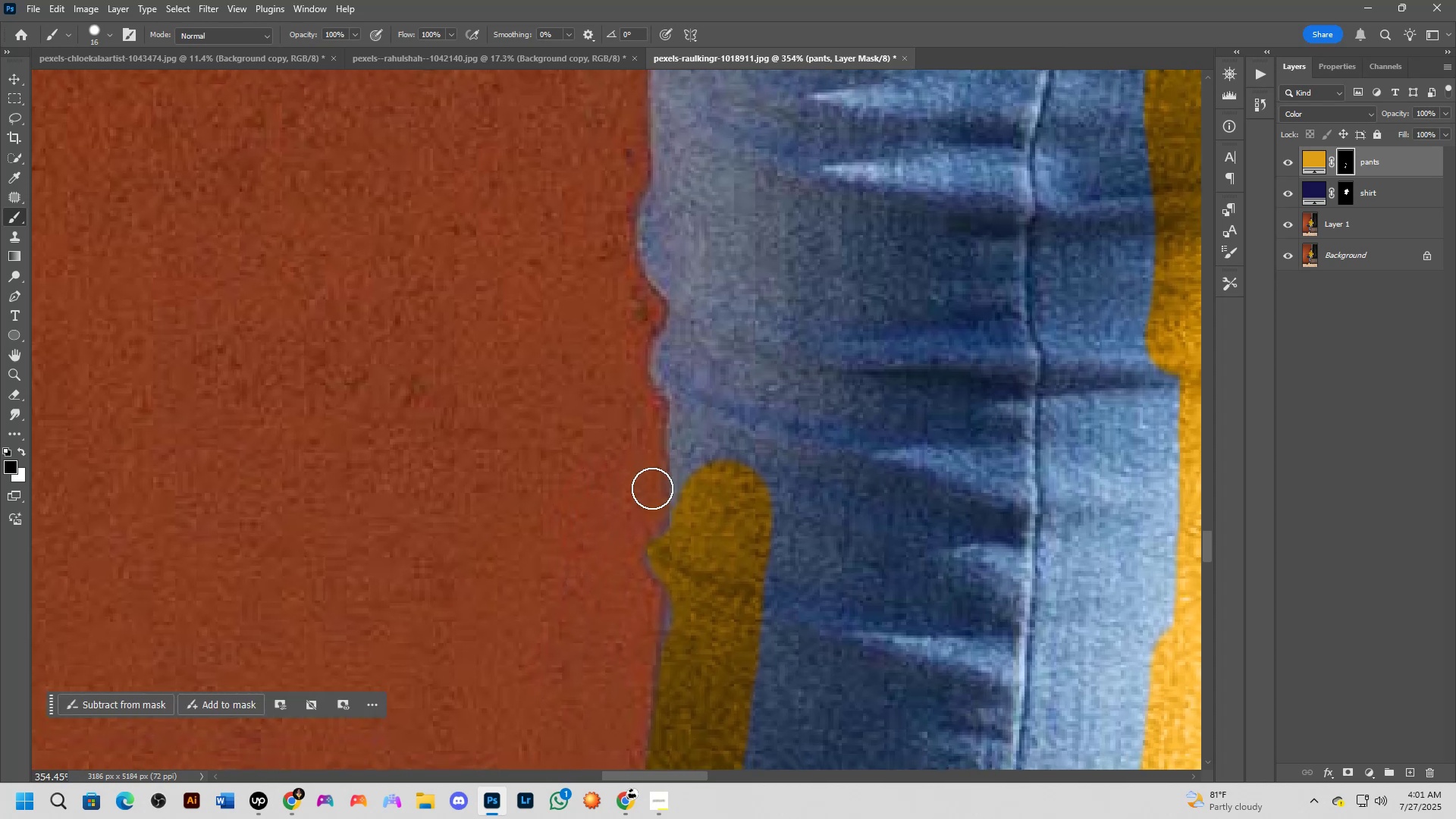 
scroll: coordinate [581, 618], scroll_direction: up, amount: 3.0
 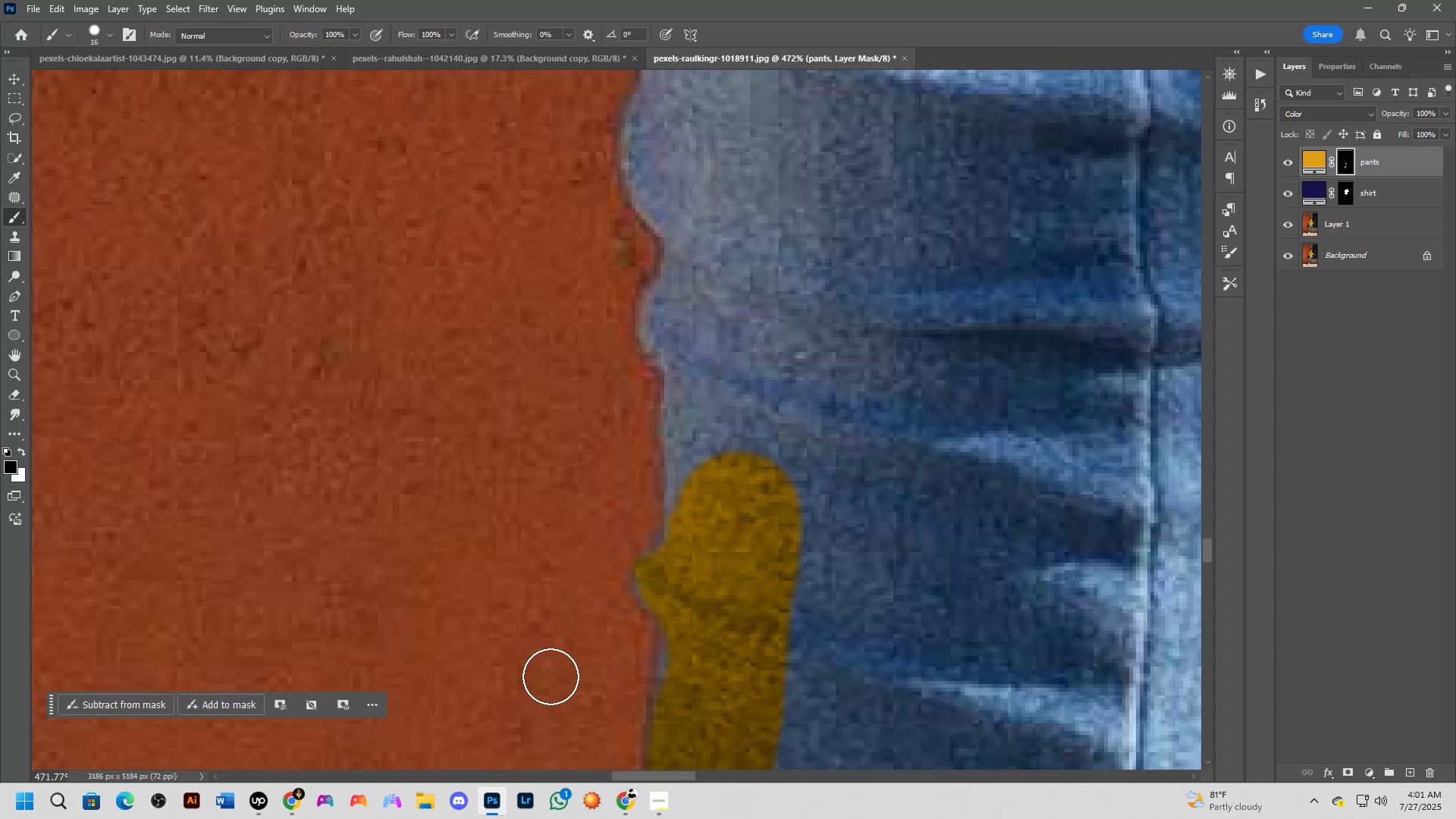 
key(X)
 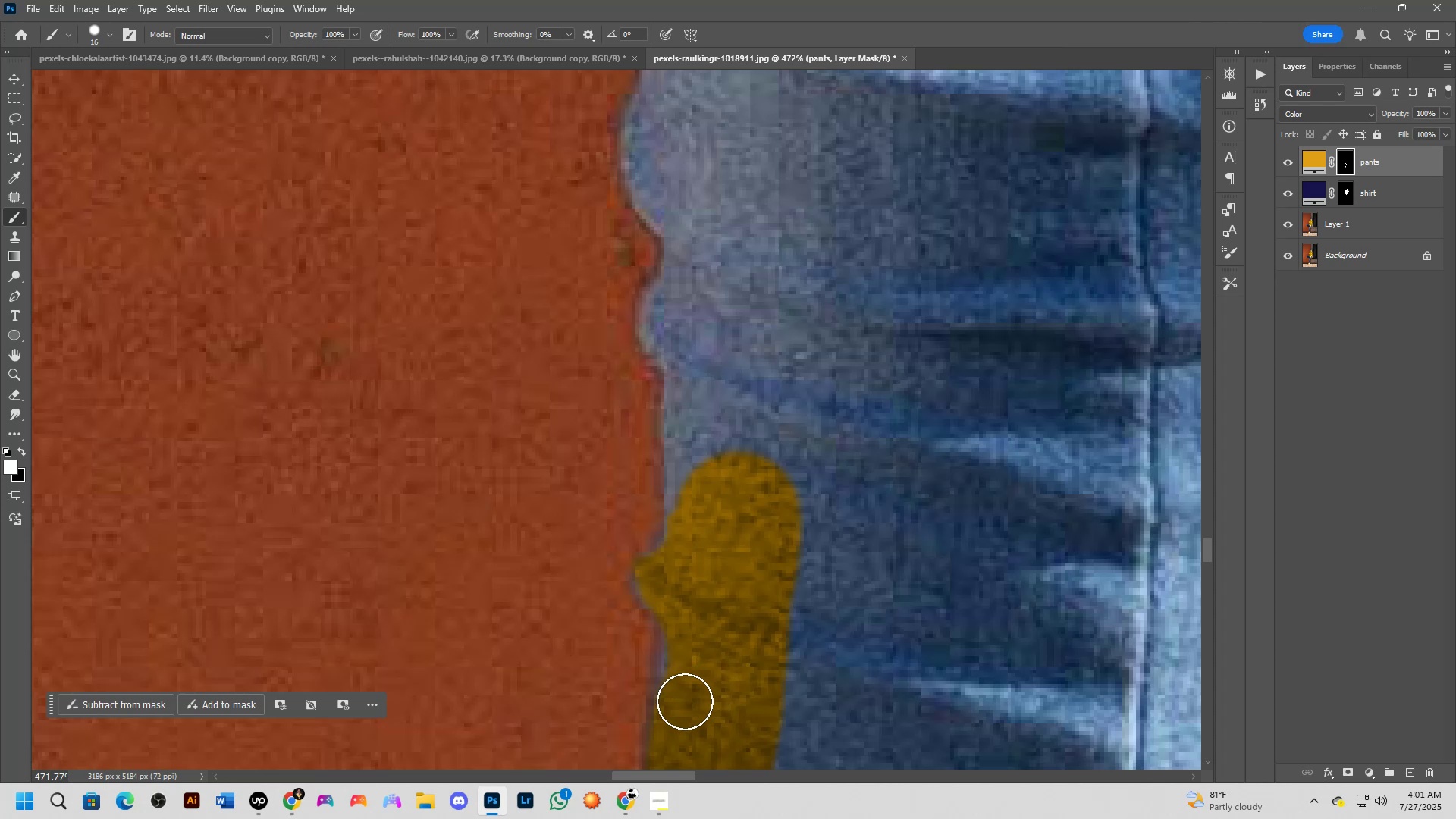 
left_click_drag(start_coordinate=[686, 702], to_coordinate=[686, 670])
 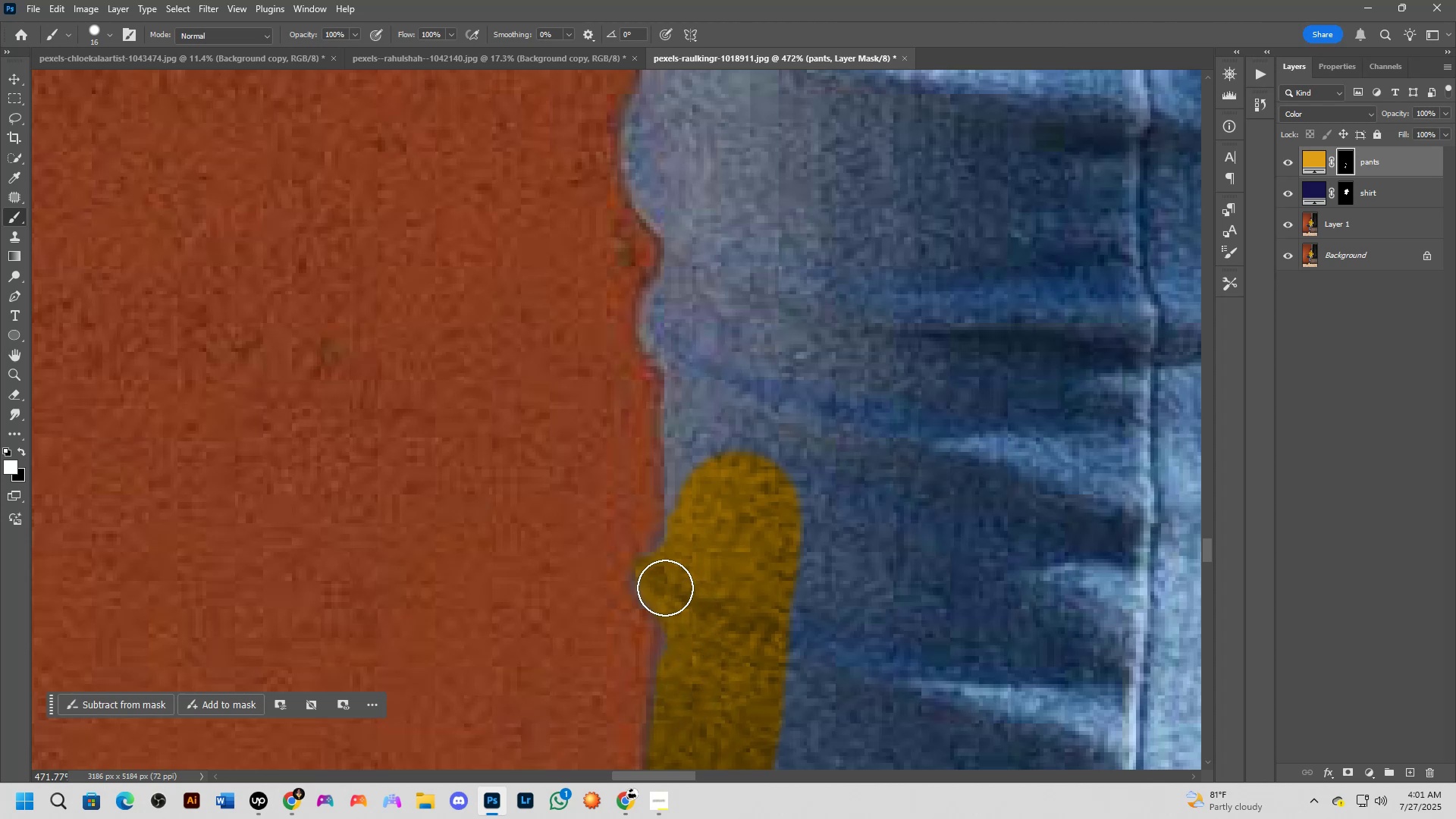 
left_click([664, 585])
 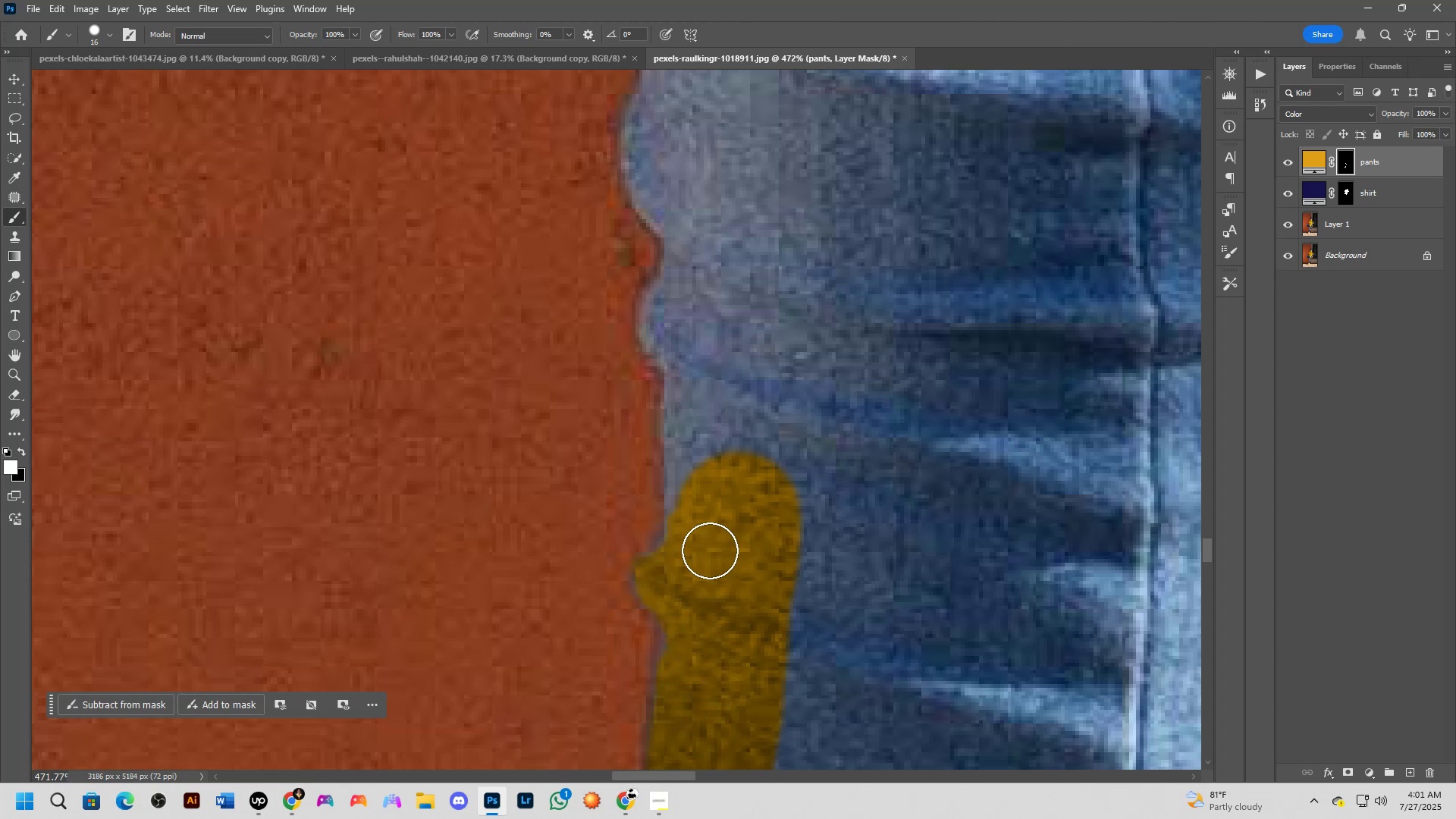 
key(X)
 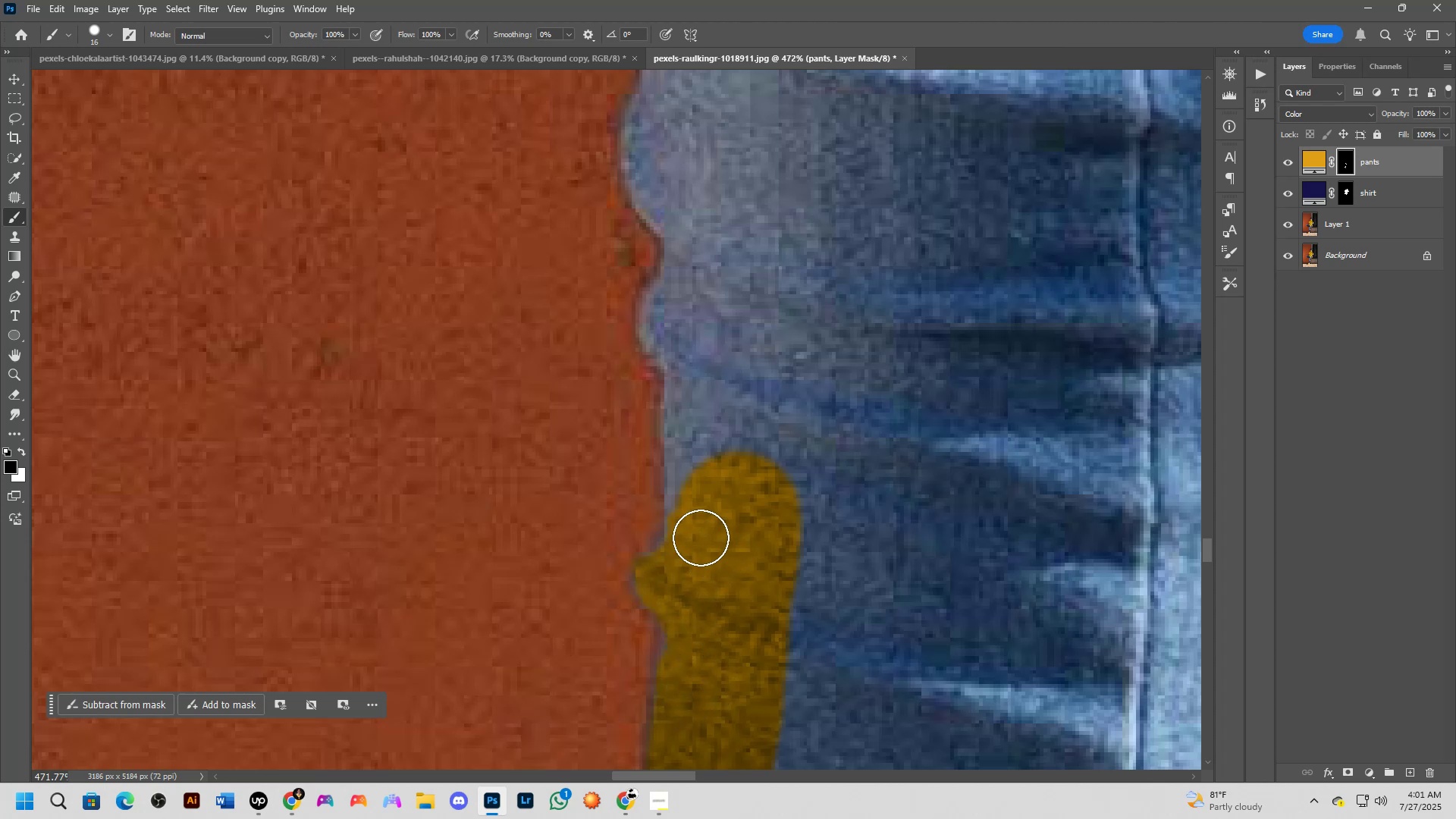 
scroll: coordinate [708, 545], scroll_direction: down, amount: 2.0
 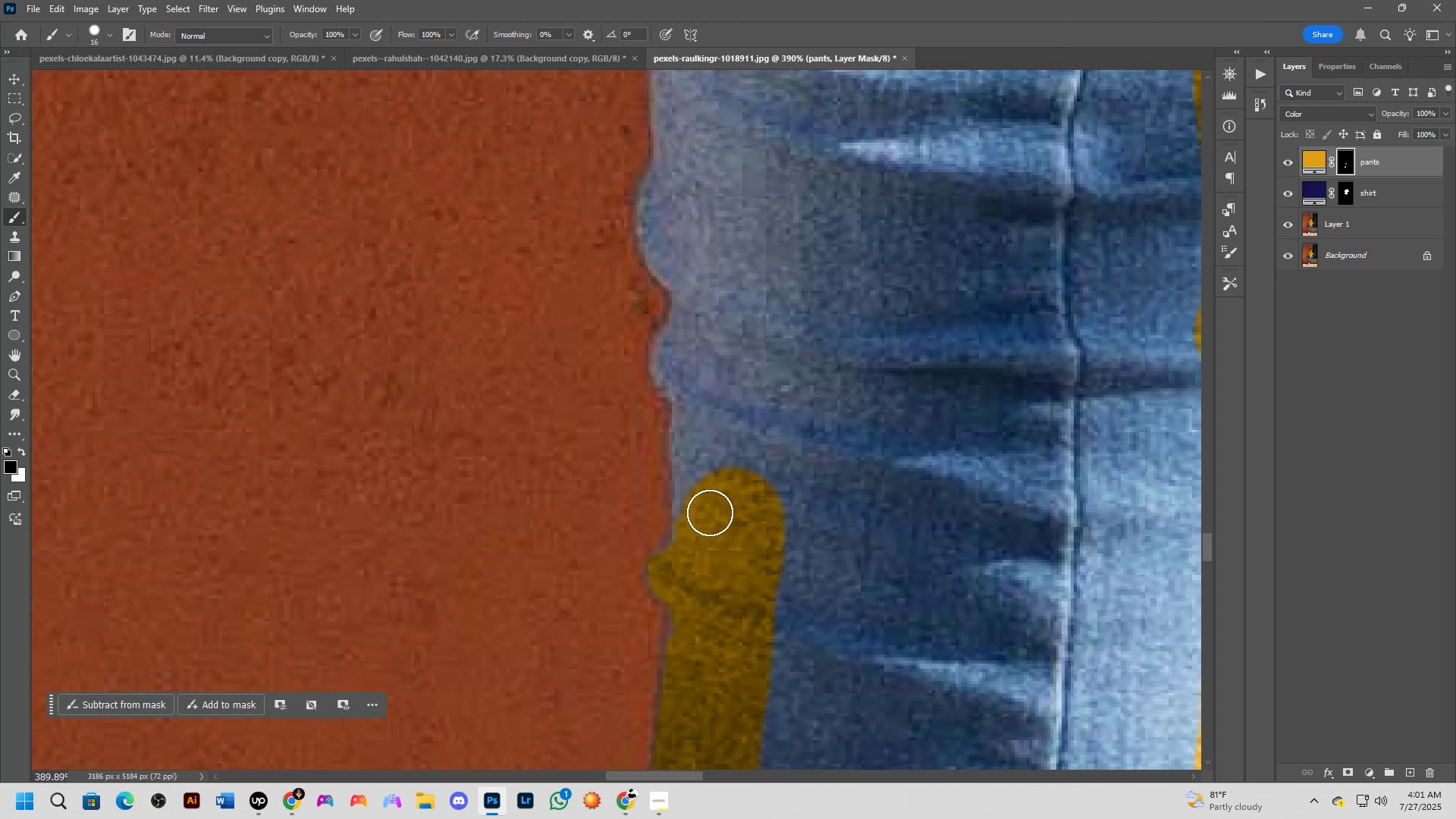 
hold_key(key=AltLeft, duration=0.59)
 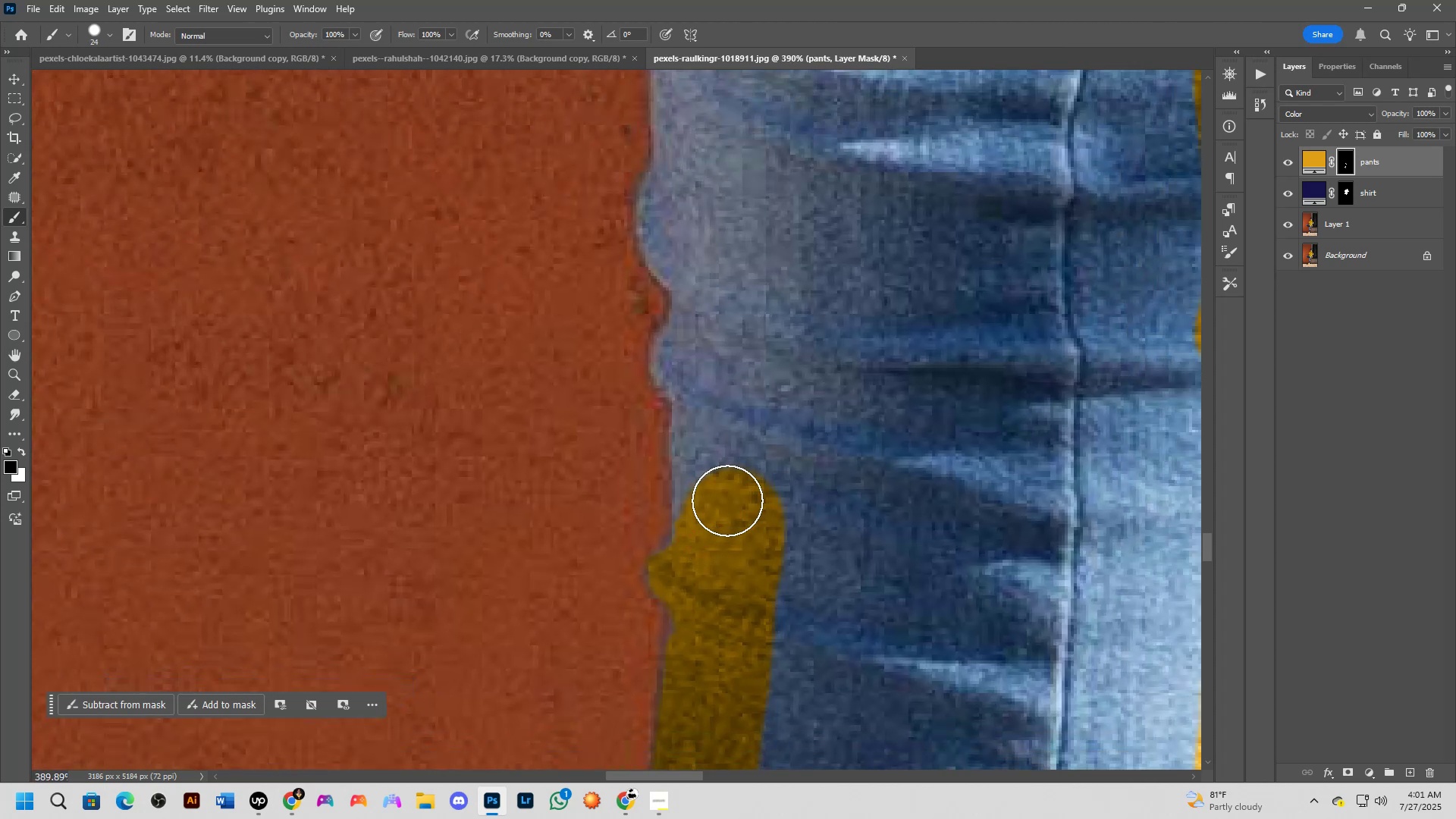 
left_click_drag(start_coordinate=[720, 512], to_coordinate=[712, 497])
 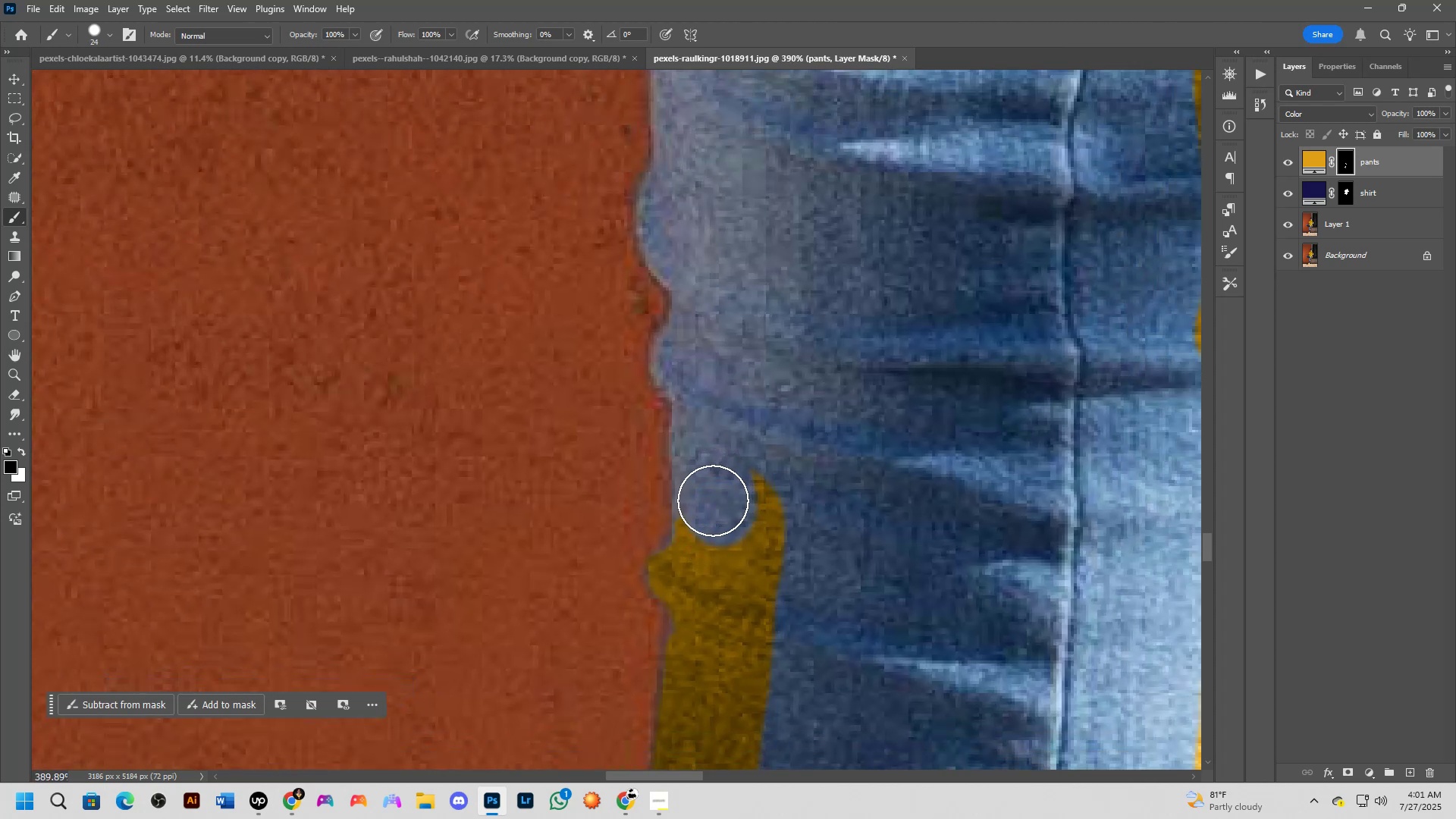 
key(X)
 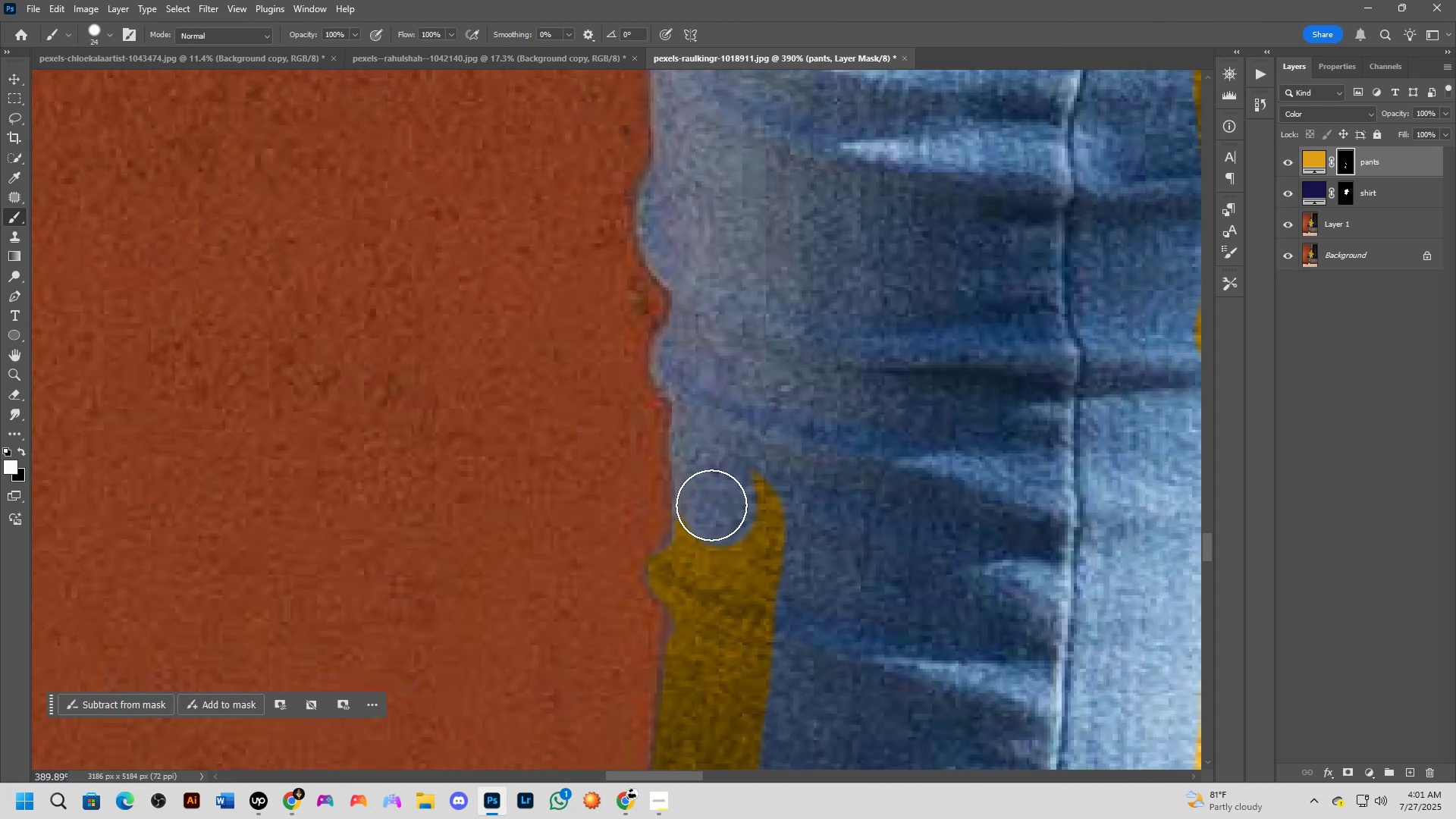 
left_click_drag(start_coordinate=[713, 517], to_coordinate=[724, 500])
 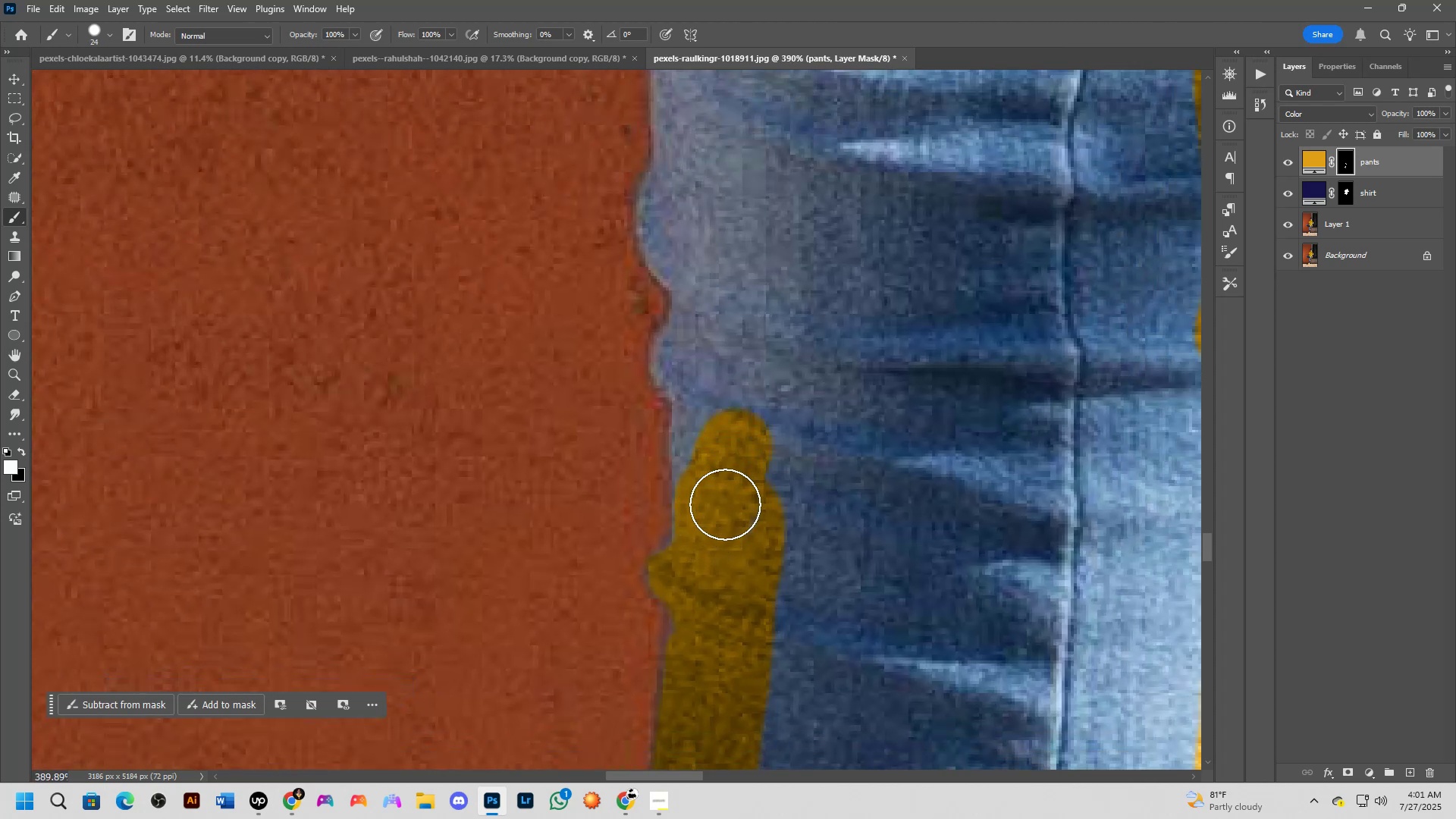 
hold_key(key=AltLeft, duration=0.57)
 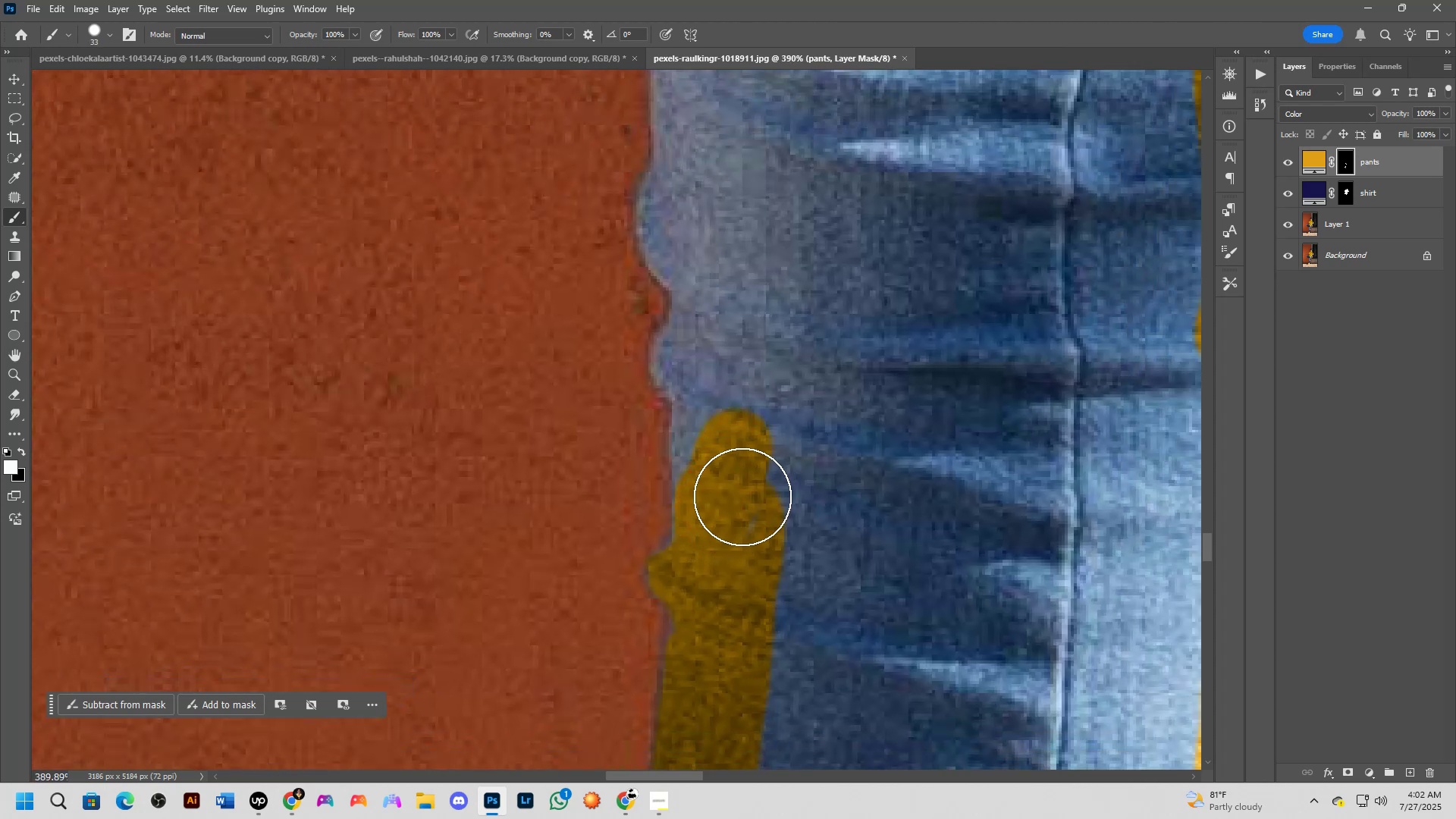 
left_click_drag(start_coordinate=[739, 500], to_coordinate=[700, 361])
 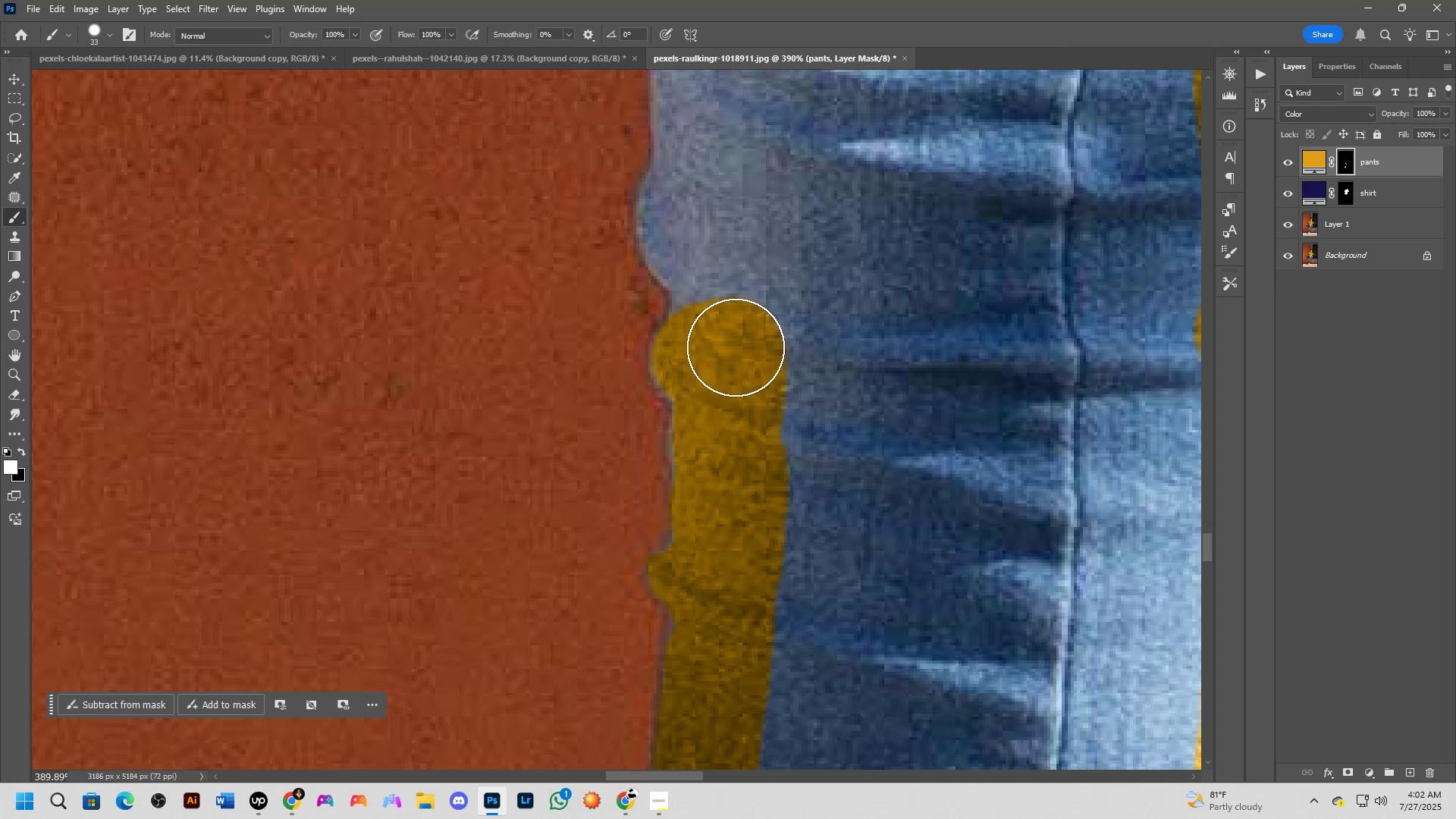 
hold_key(key=Space, duration=0.82)
 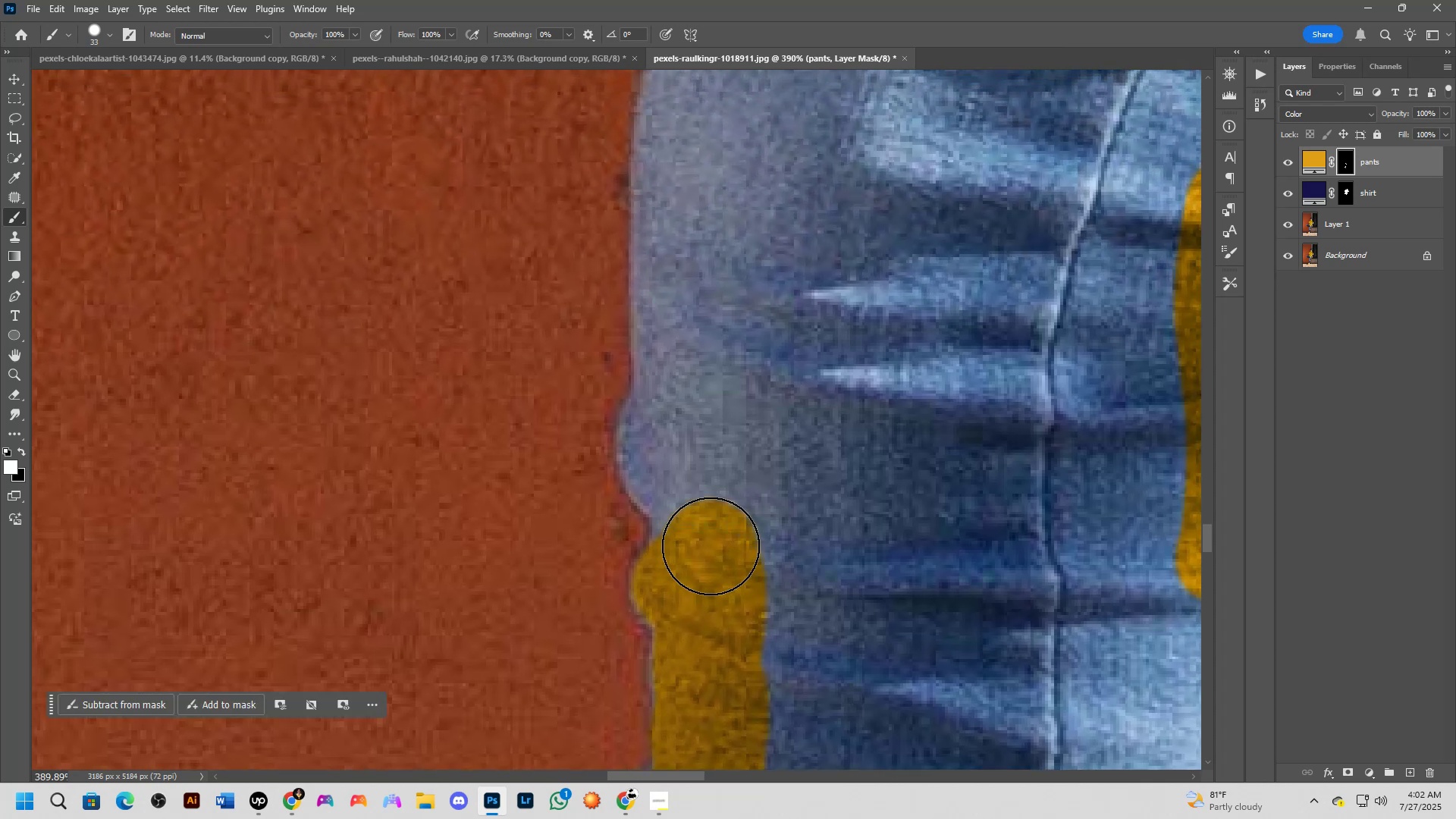 
left_click_drag(start_coordinate=[745, 347], to_coordinate=[728, 563])
 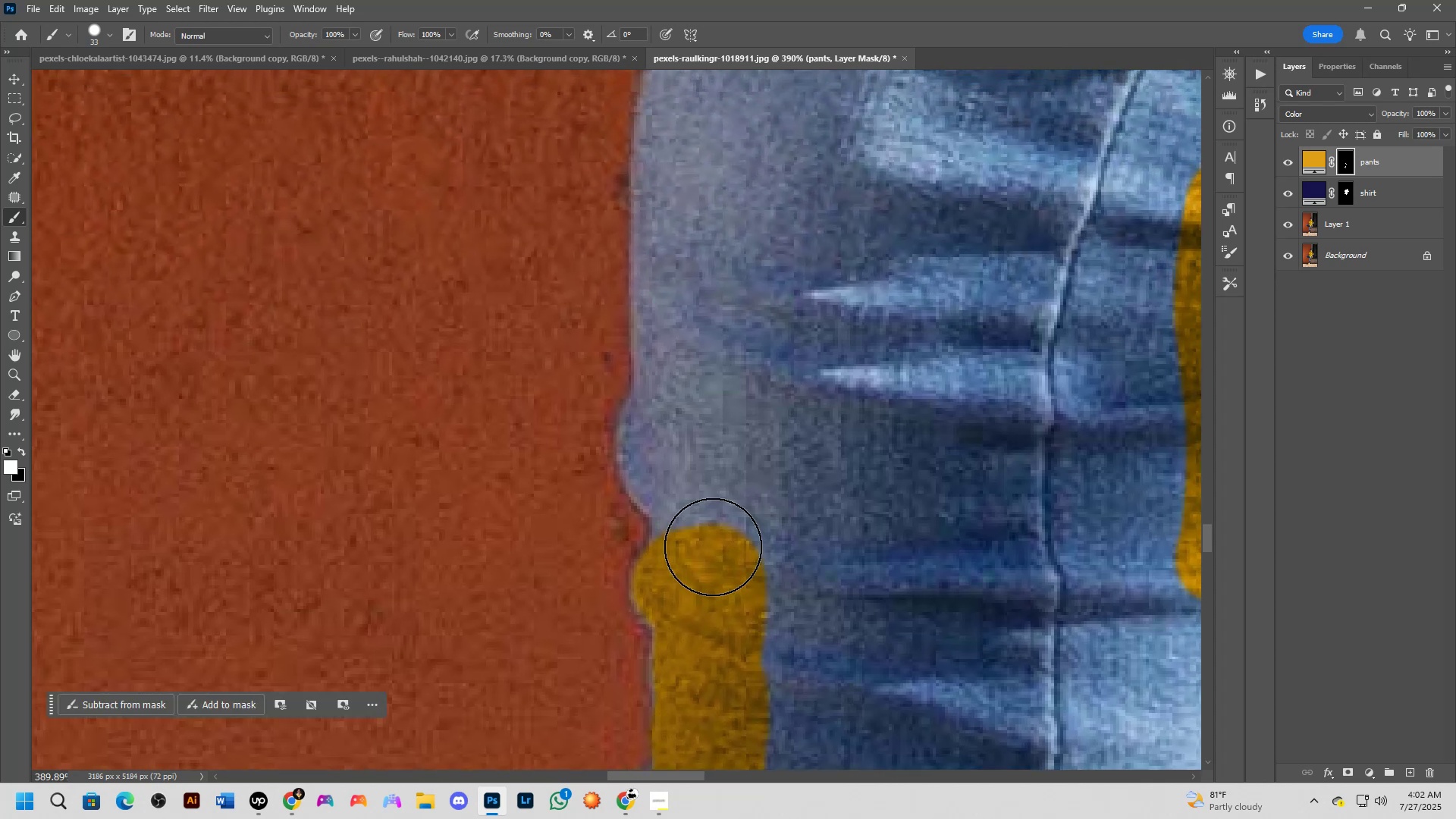 
left_click_drag(start_coordinate=[711, 548], to_coordinate=[694, 485])
 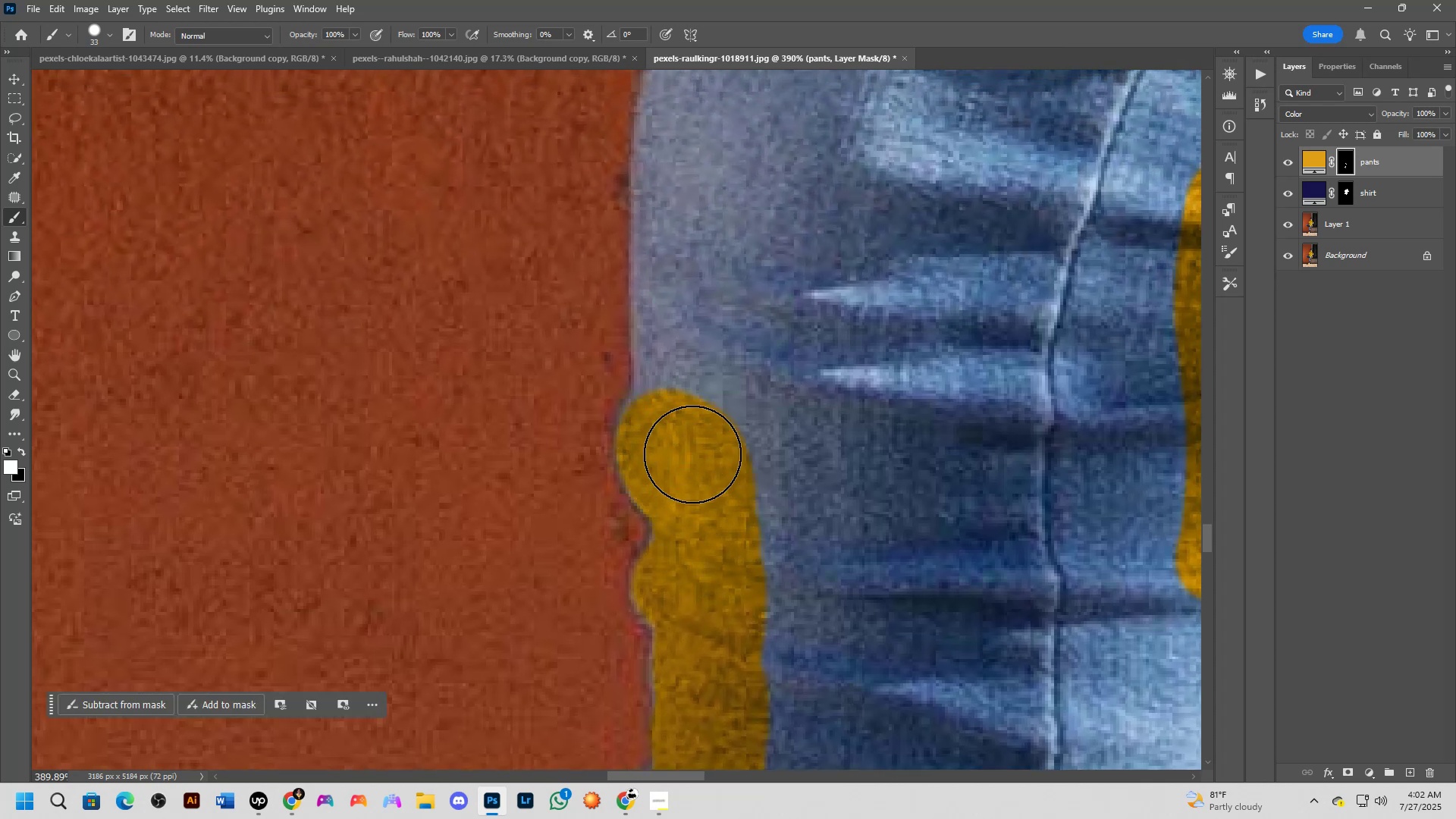 
hold_key(key=Space, duration=0.57)
 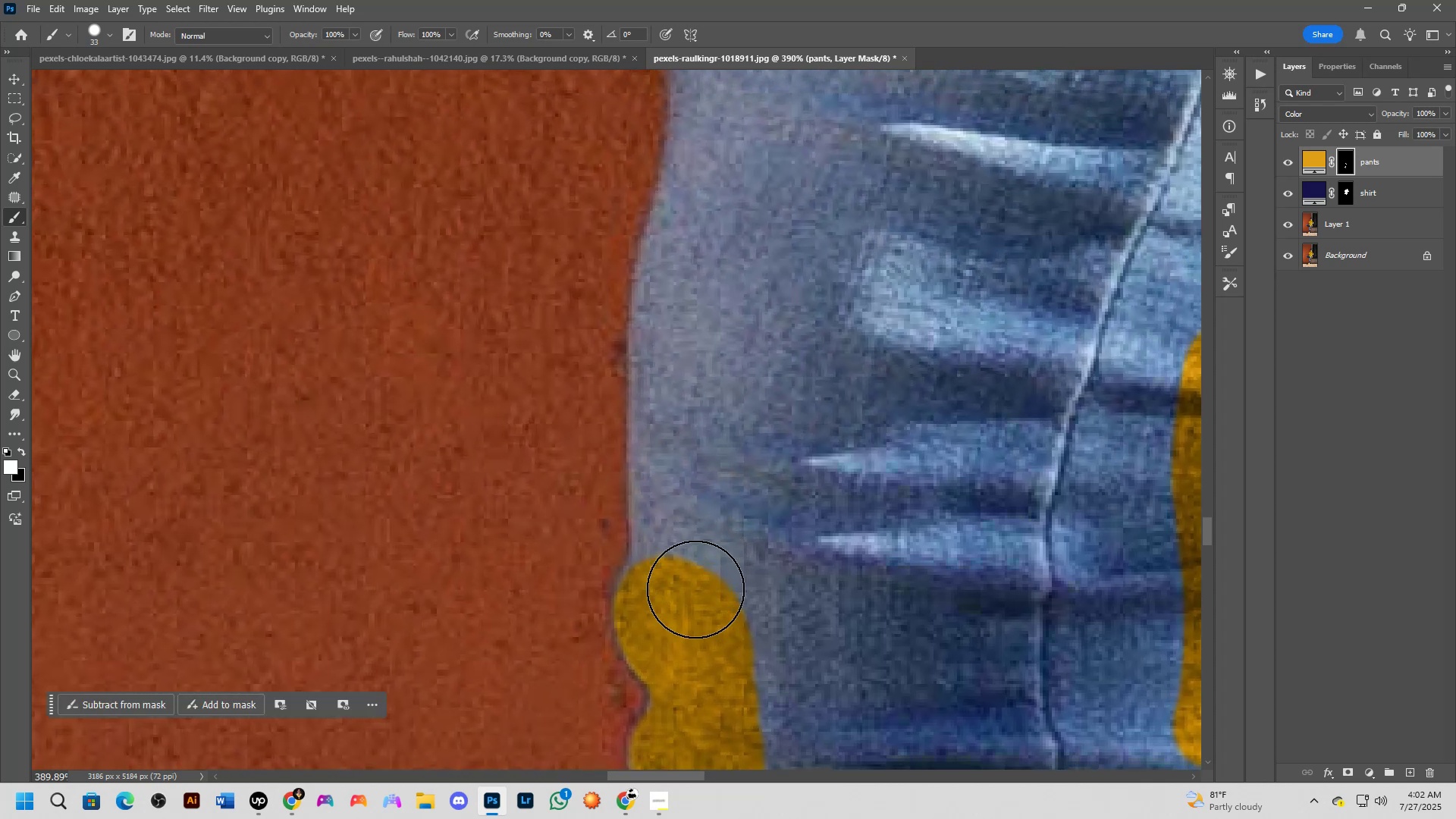 
left_click_drag(start_coordinate=[709, 394], to_coordinate=[707, 561])
 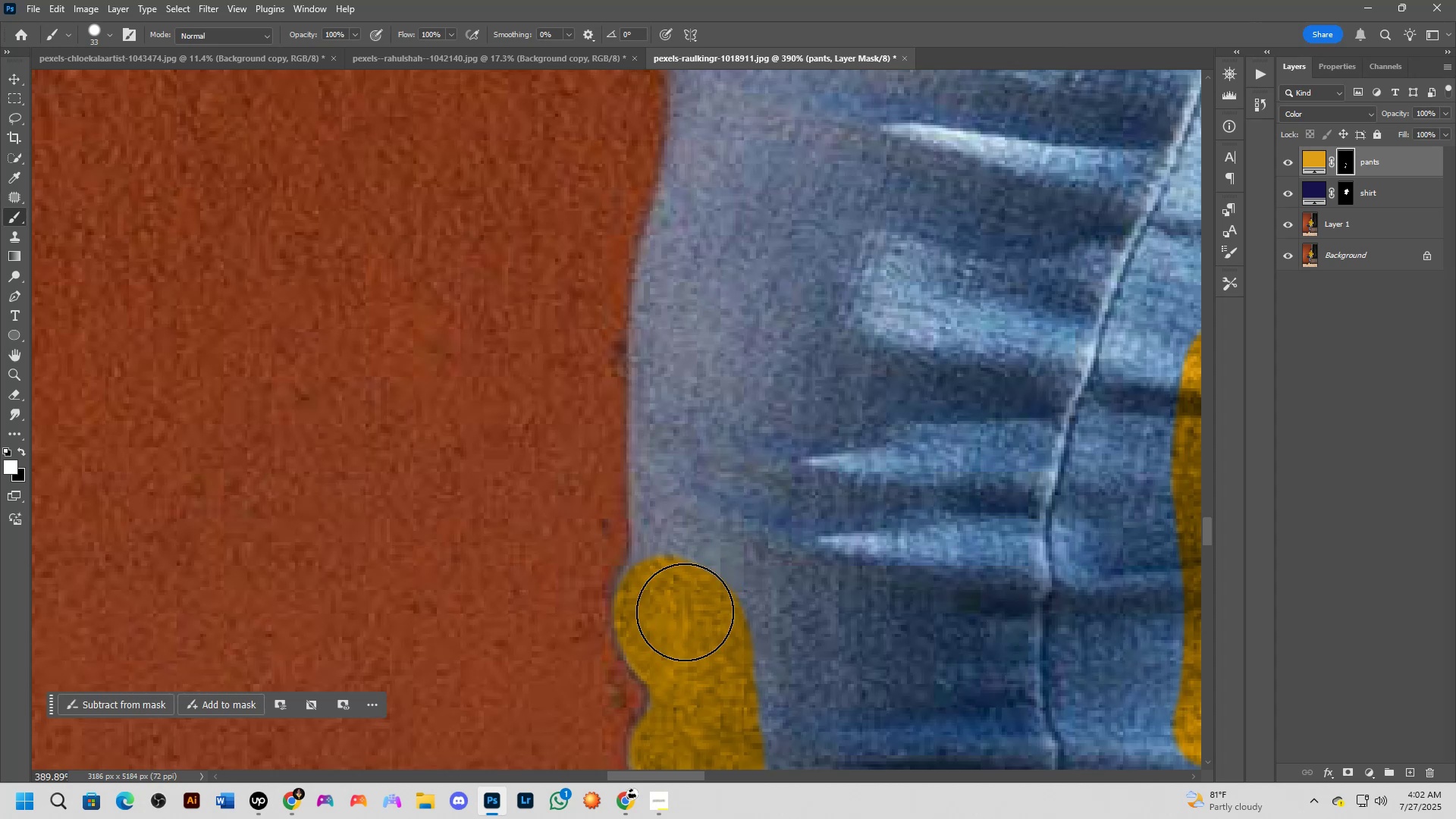 
left_click_drag(start_coordinate=[679, 604], to_coordinate=[670, 588])
 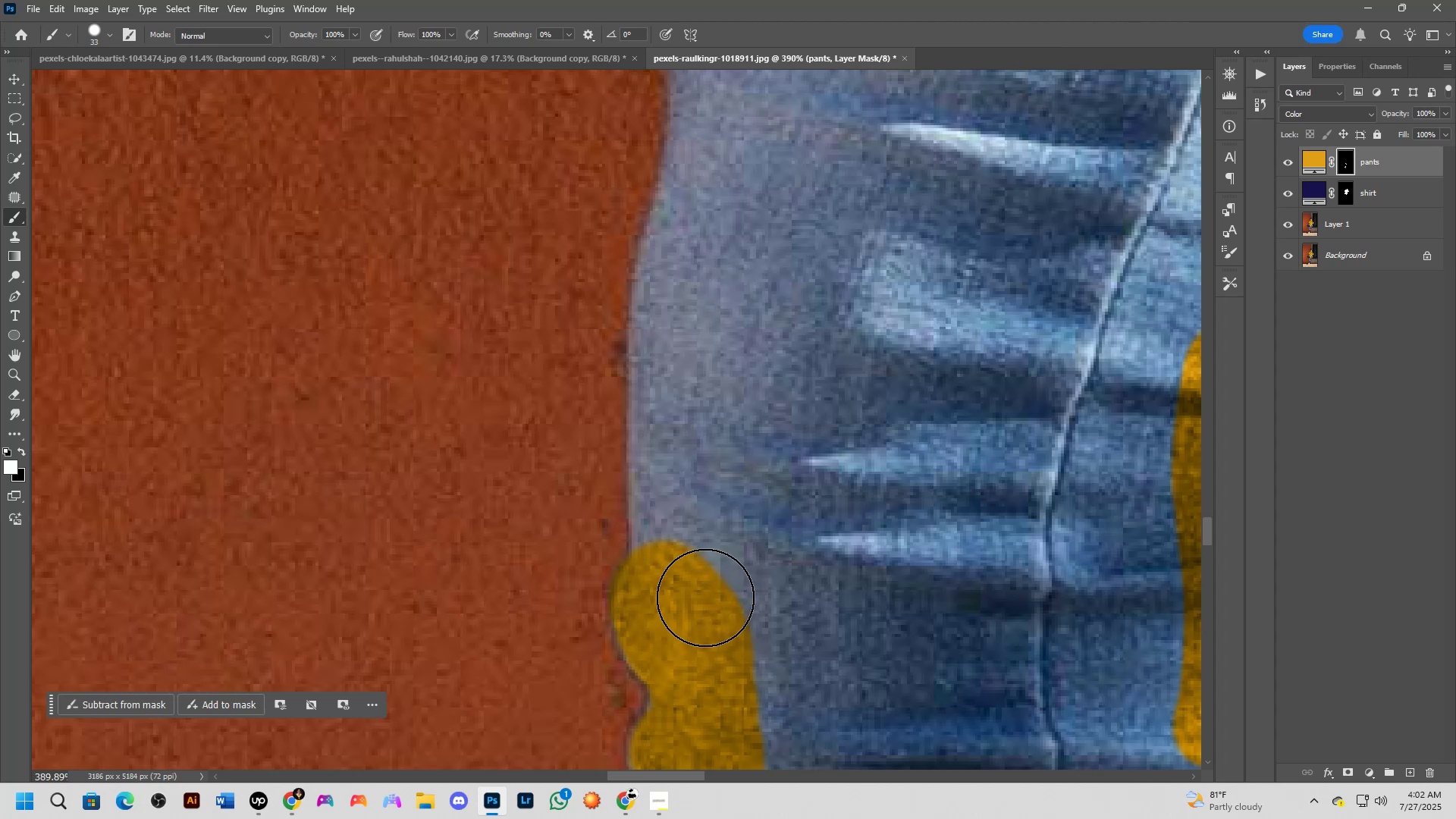 
left_click_drag(start_coordinate=[711, 573], to_coordinate=[681, 539])
 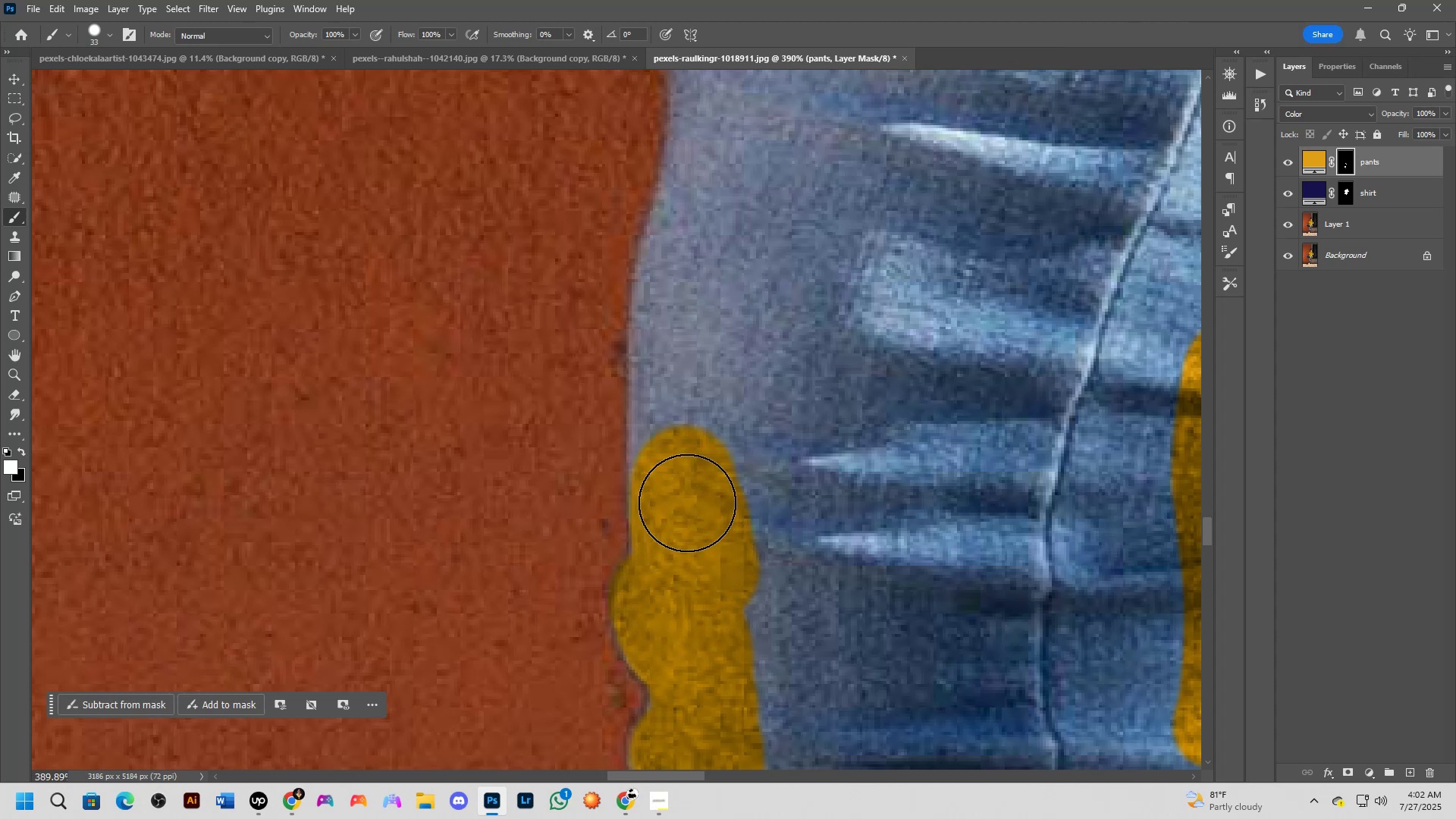 
hold_key(key=Space, duration=0.53)
 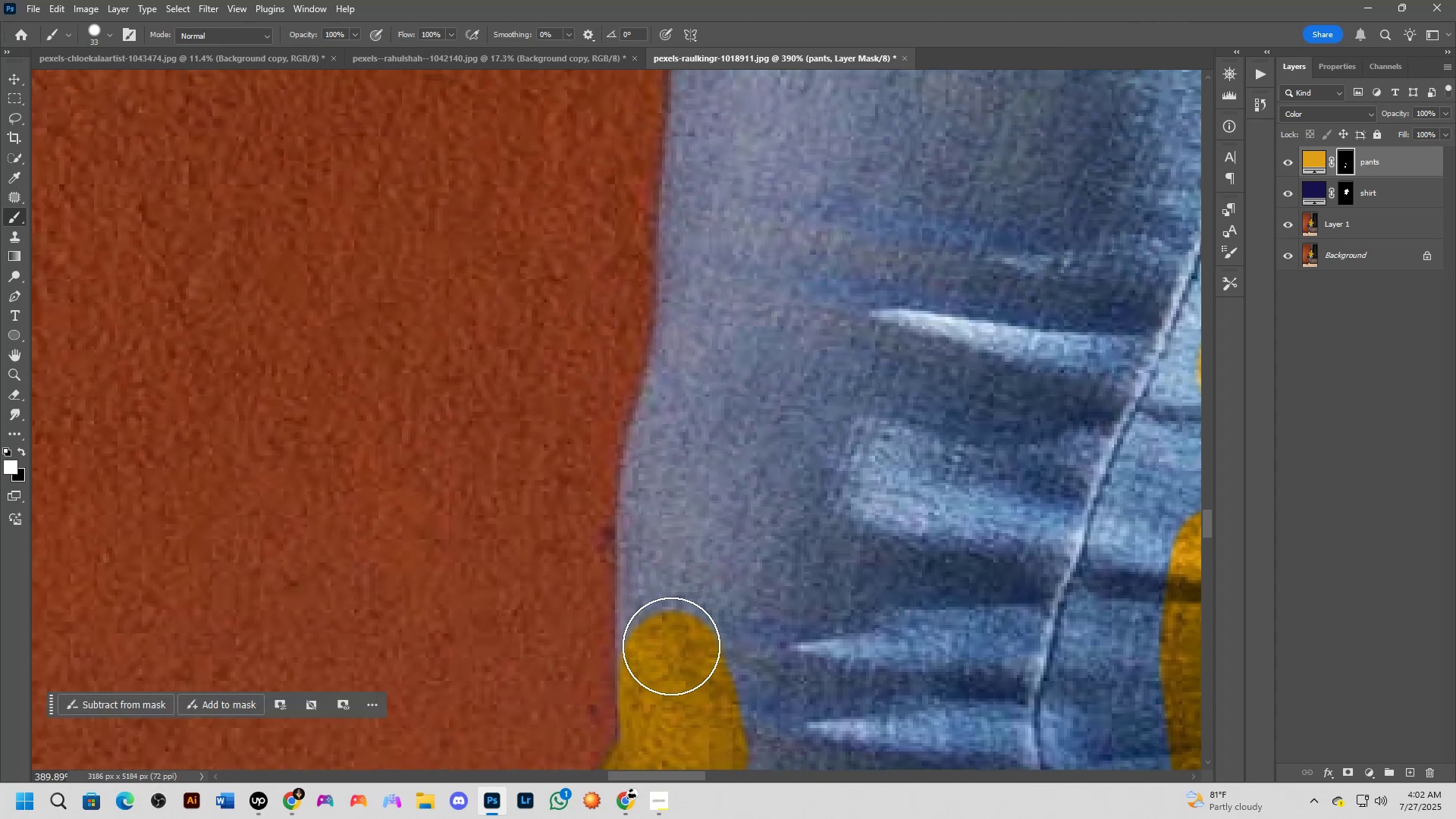 
left_click_drag(start_coordinate=[717, 379], to_coordinate=[709, 535])
 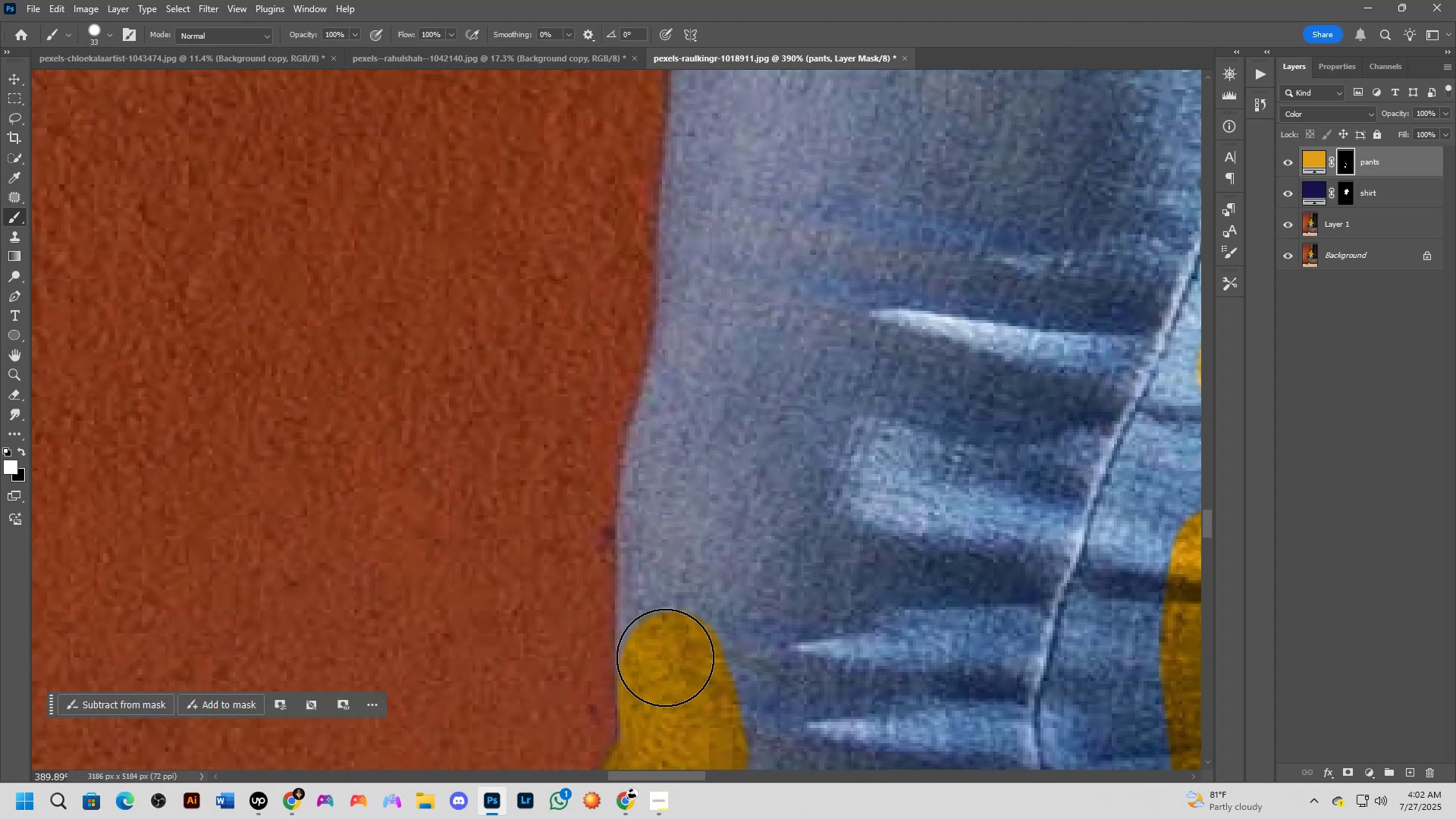 
left_click_drag(start_coordinate=[665, 654], to_coordinate=[720, 317])
 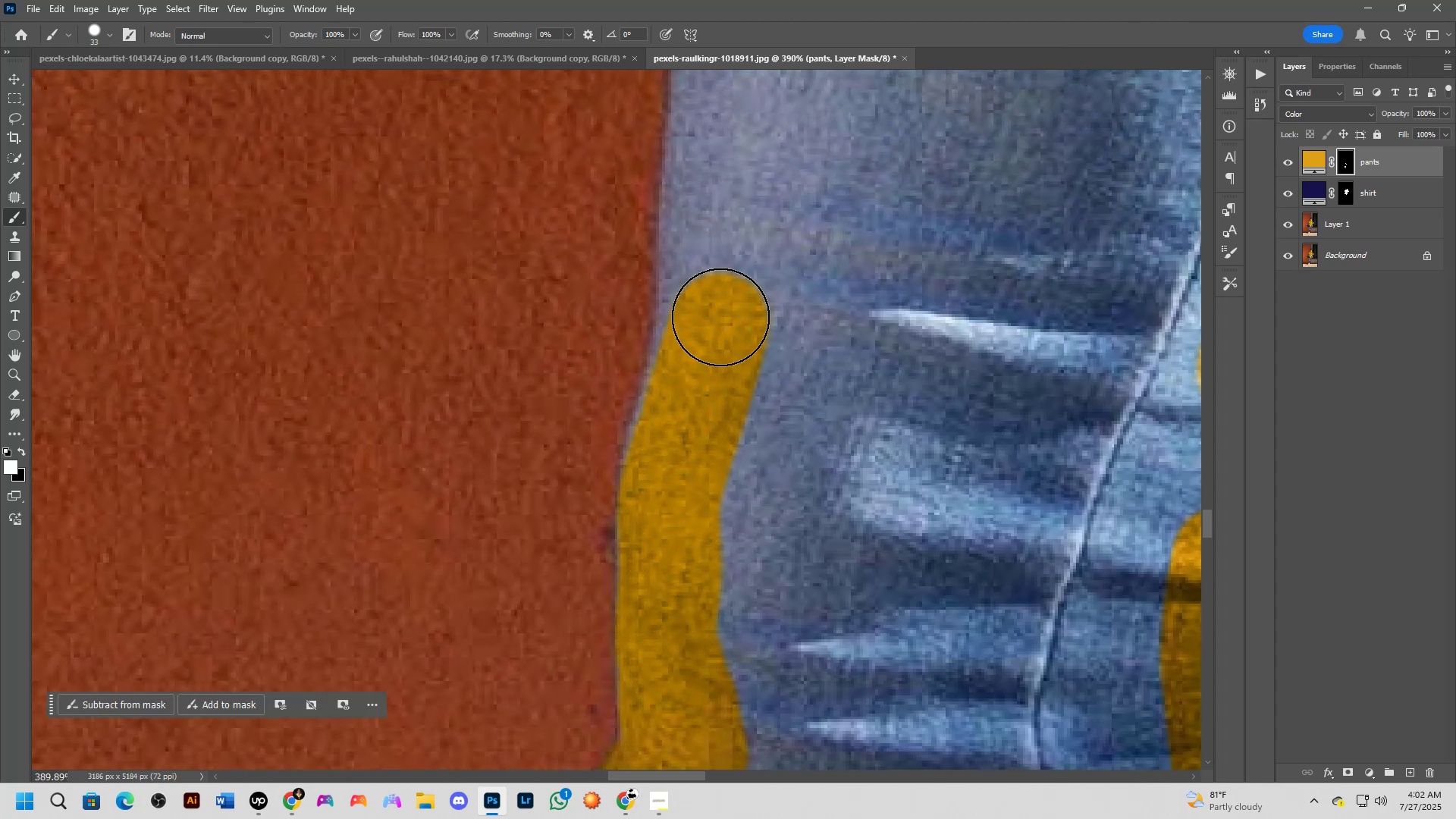 
hold_key(key=Space, duration=0.55)
 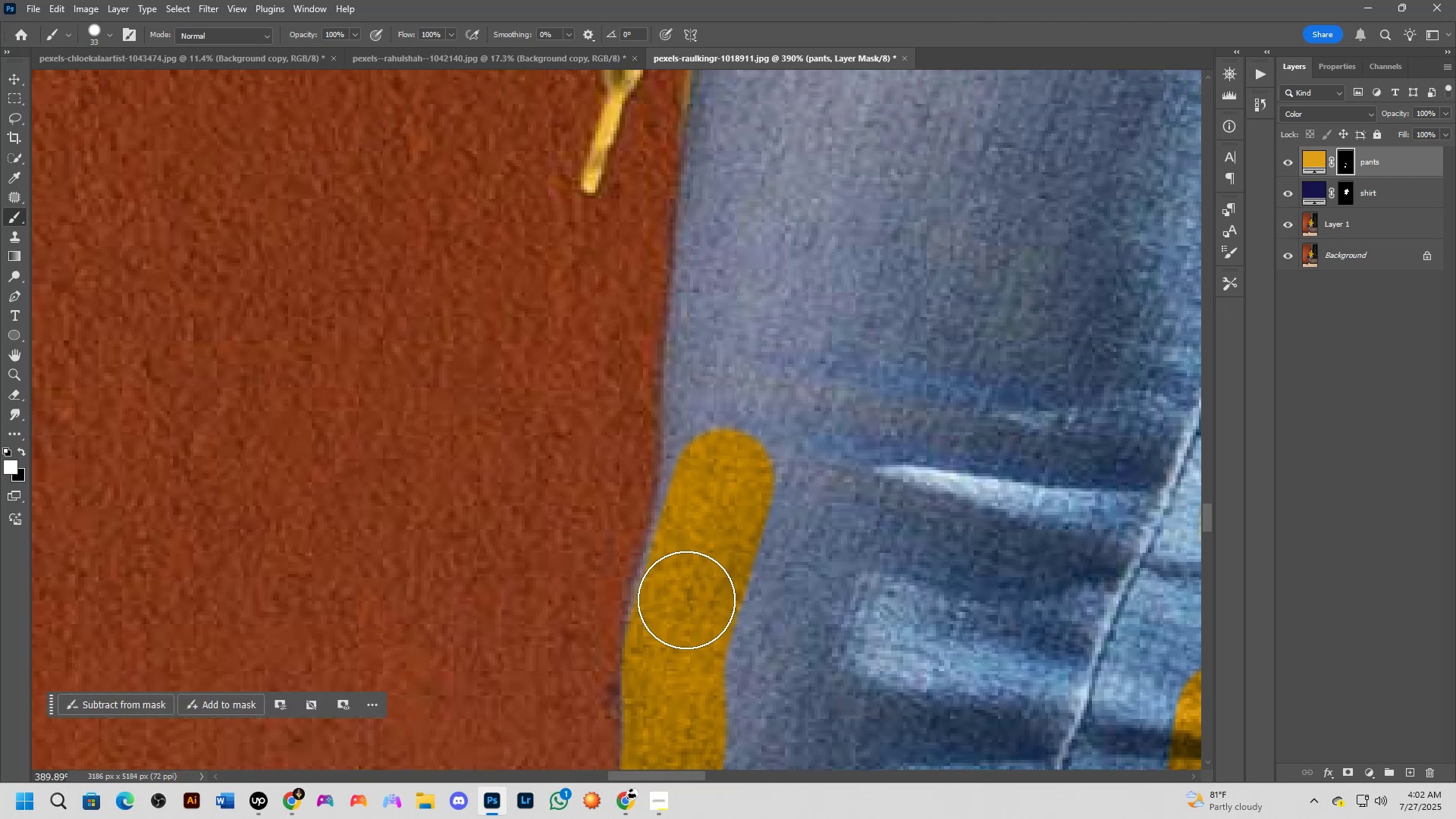 
left_click_drag(start_coordinate=[725, 325], to_coordinate=[730, 461])
 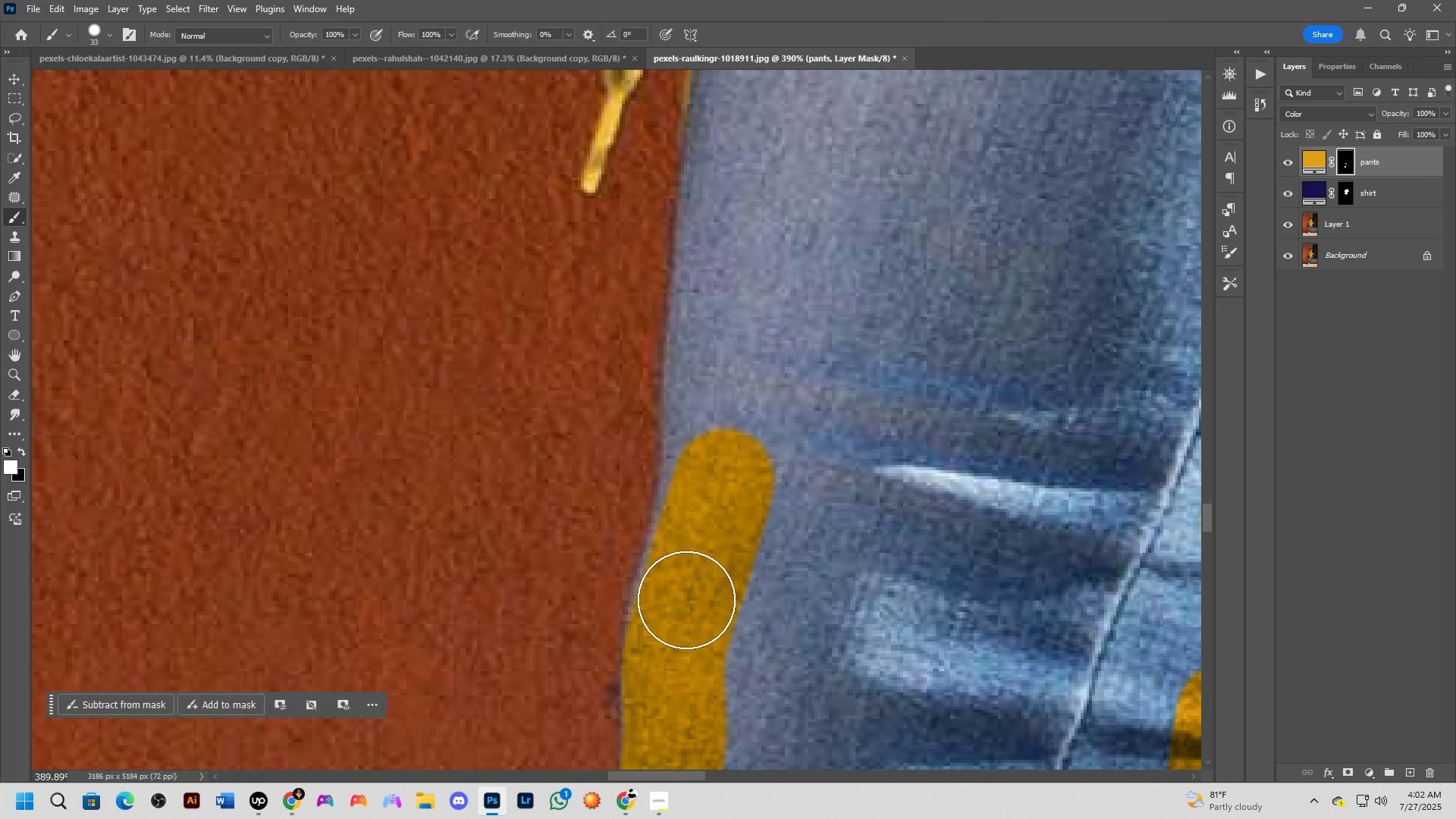 
left_click_drag(start_coordinate=[679, 604], to_coordinate=[685, 579])
 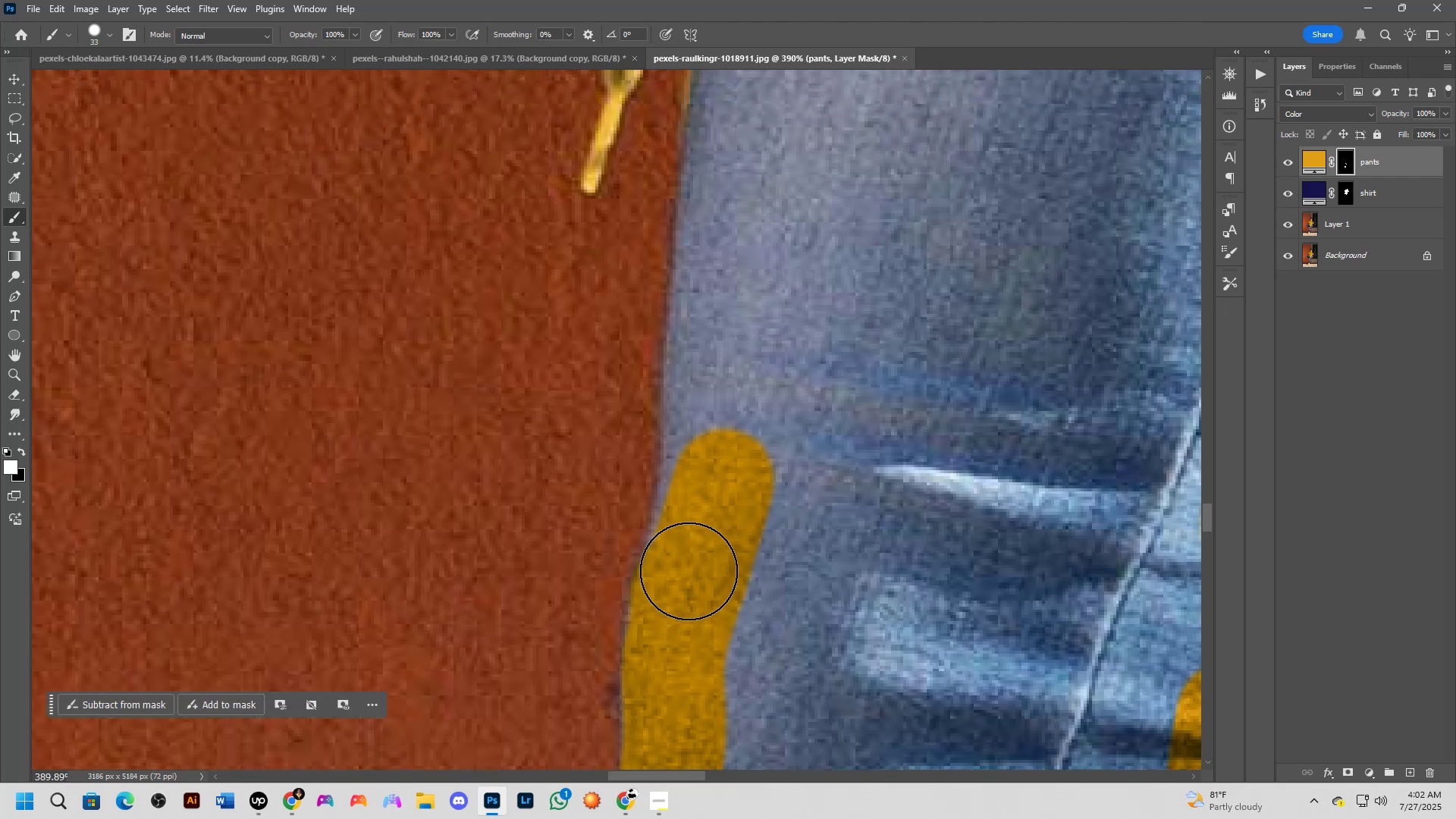 
hold_key(key=Space, duration=0.53)
 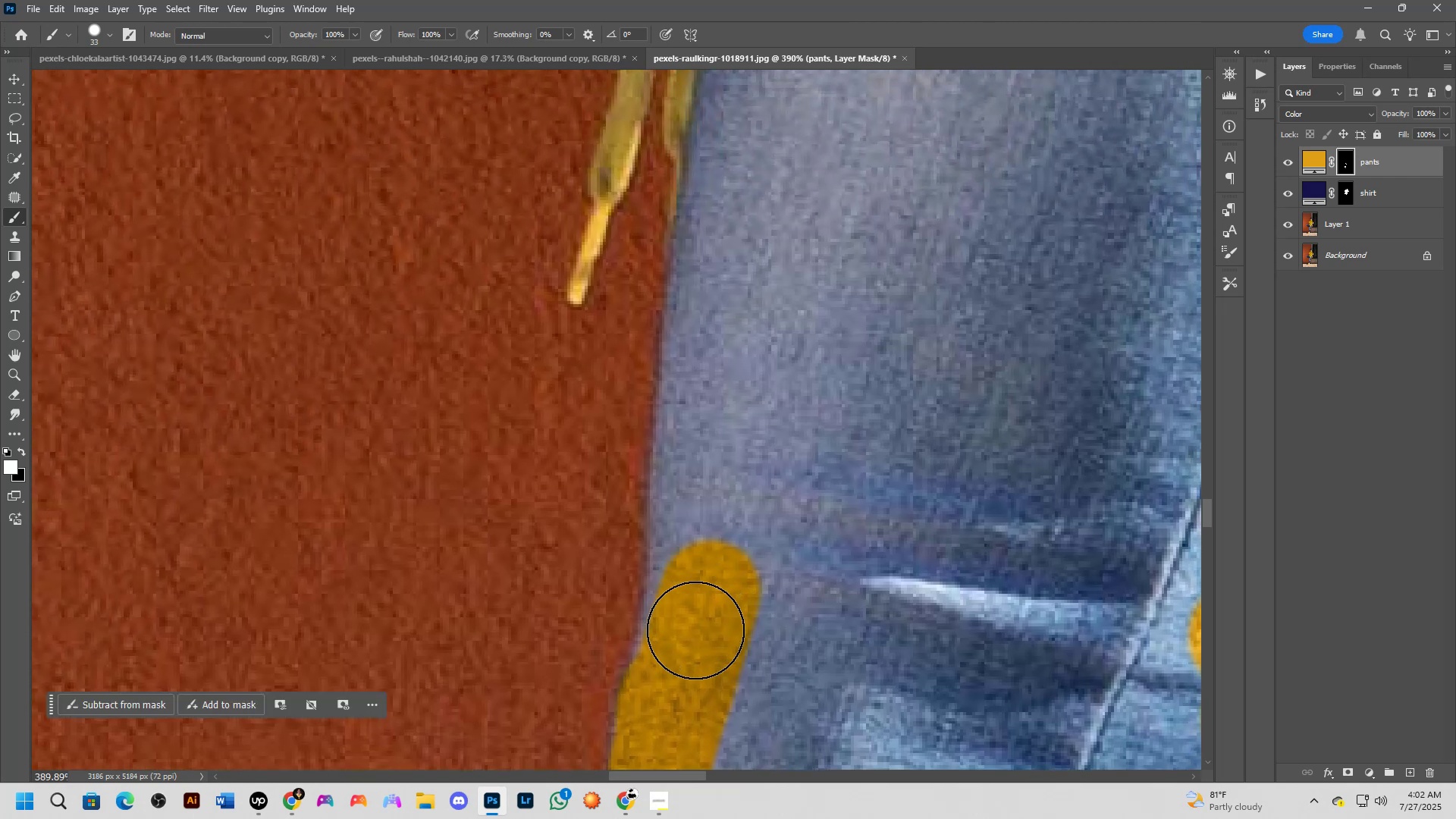 
left_click_drag(start_coordinate=[730, 444], to_coordinate=[716, 556])
 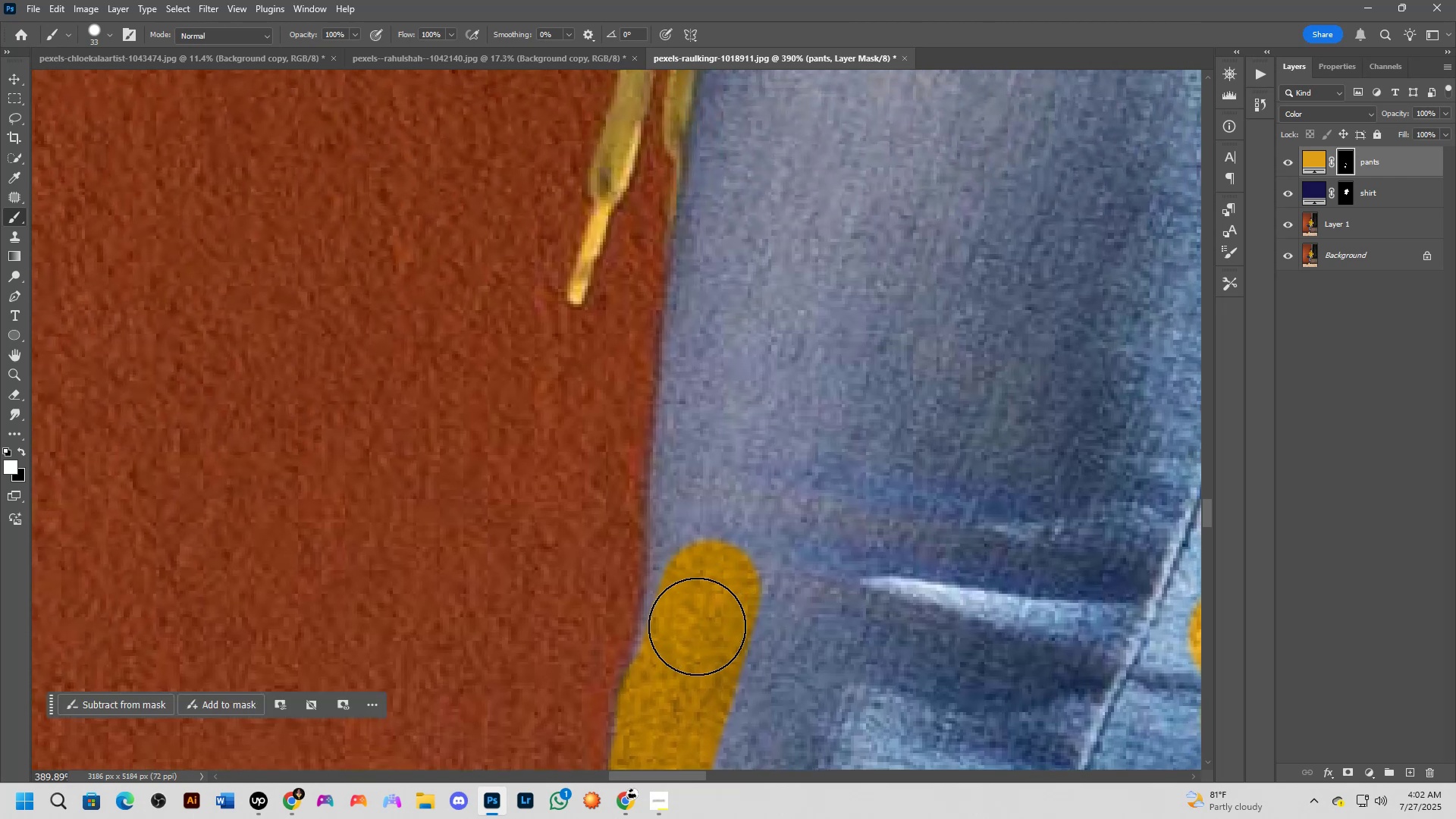 
left_click_drag(start_coordinate=[692, 638], to_coordinate=[721, 335])
 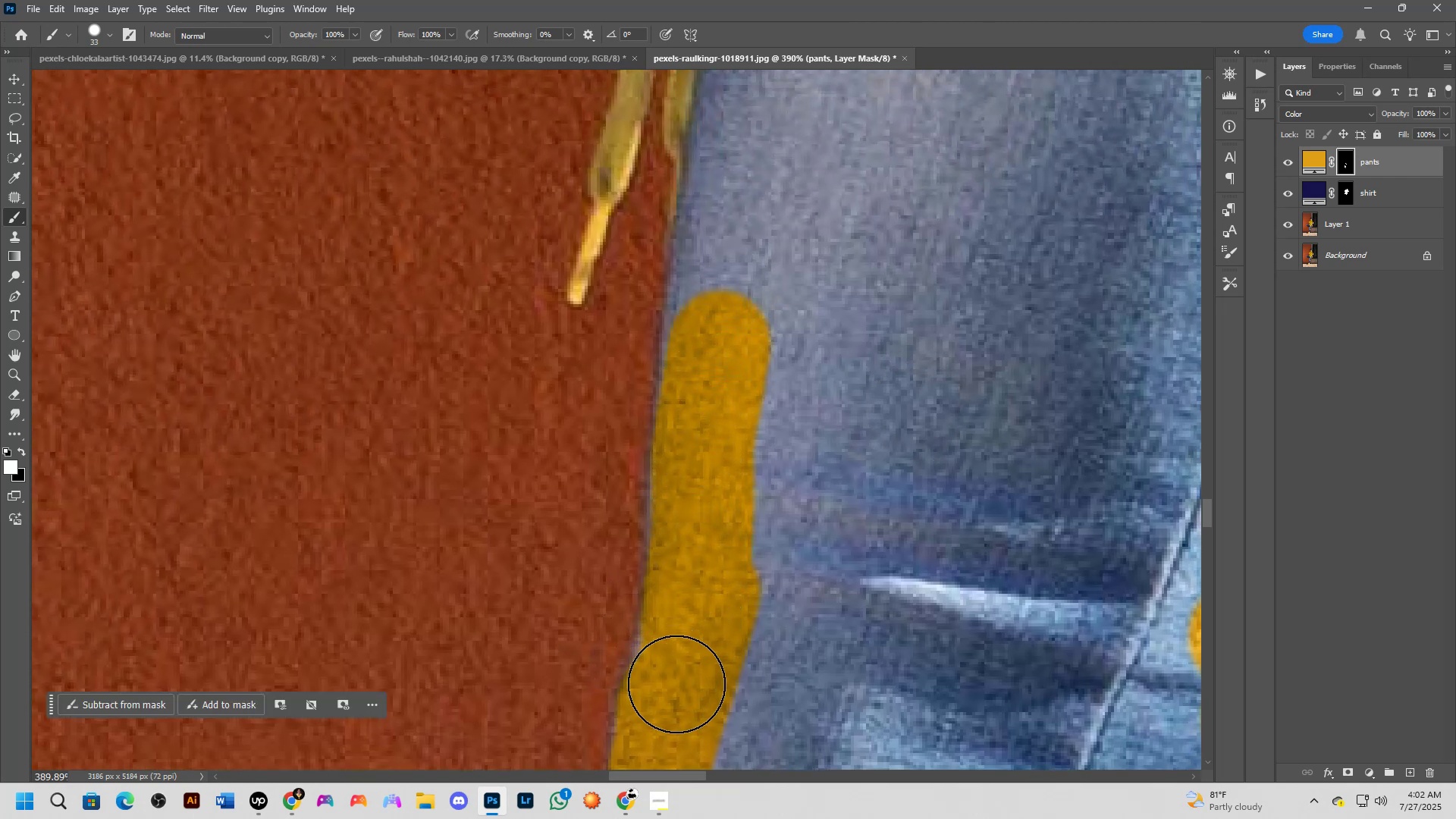 
left_click([682, 663])
 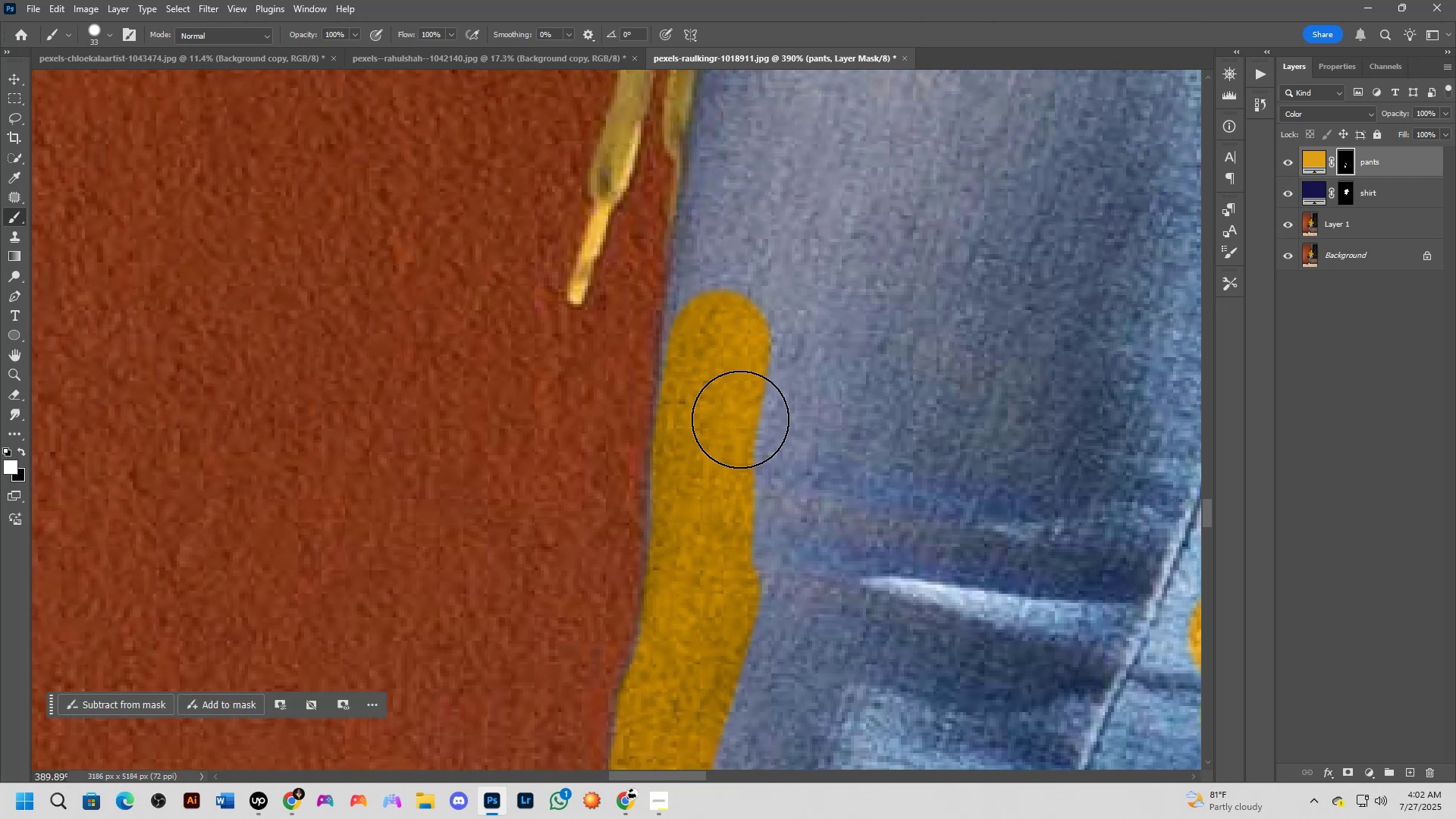 
hold_key(key=Space, duration=0.69)
 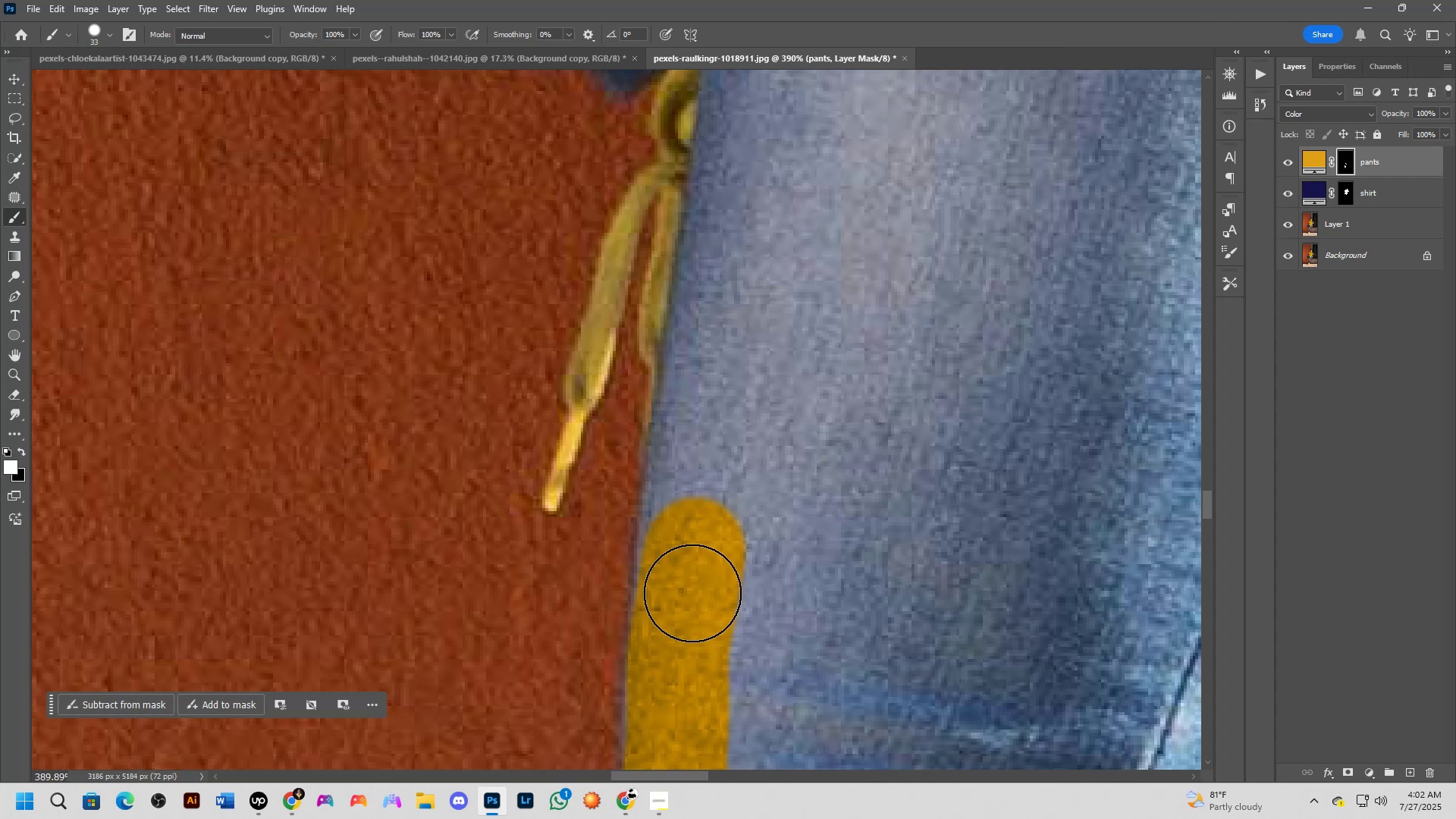 
left_click_drag(start_coordinate=[733, 410], to_coordinate=[708, 617])
 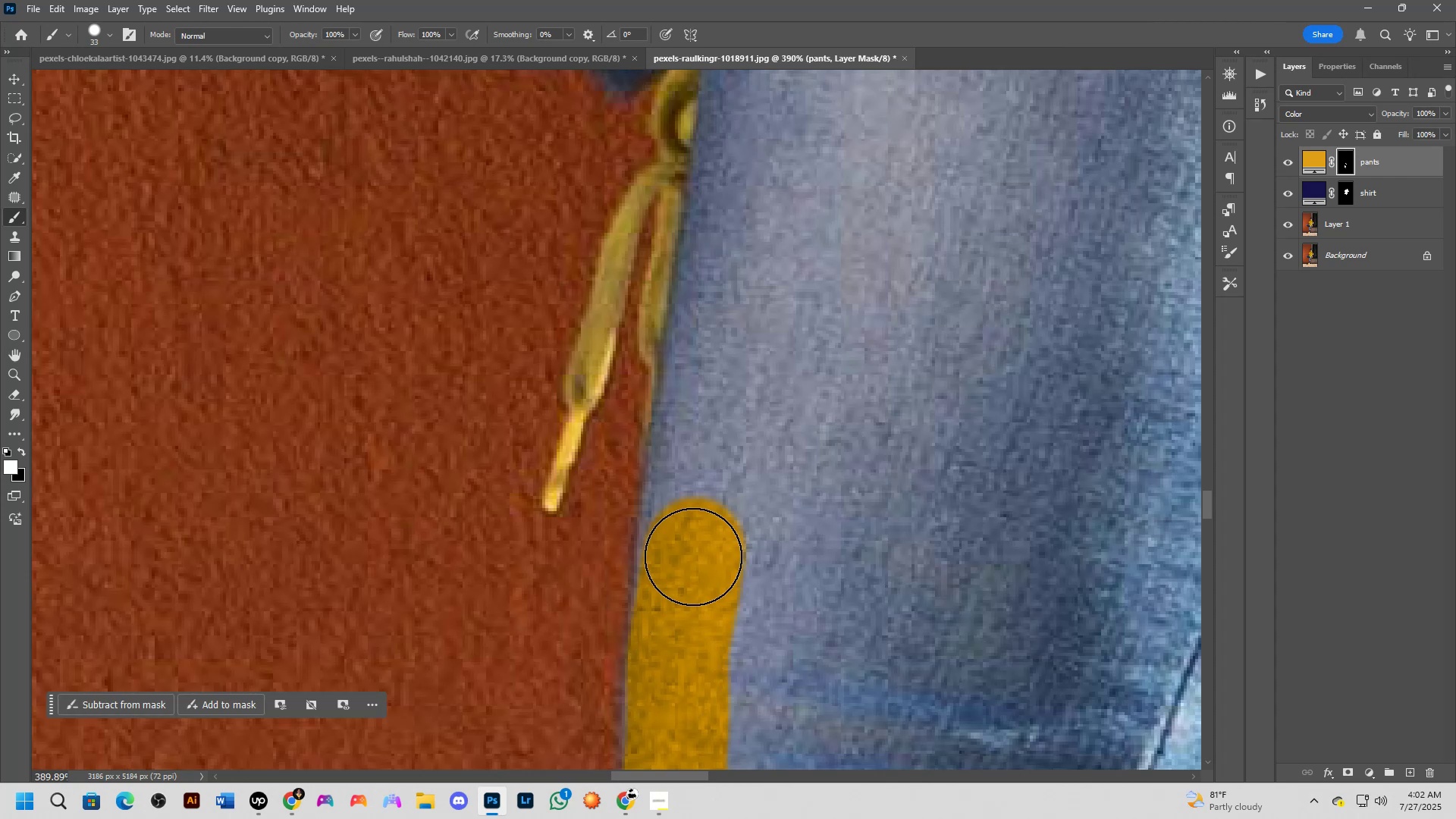 
left_click_drag(start_coordinate=[687, 567], to_coordinate=[705, 398])
 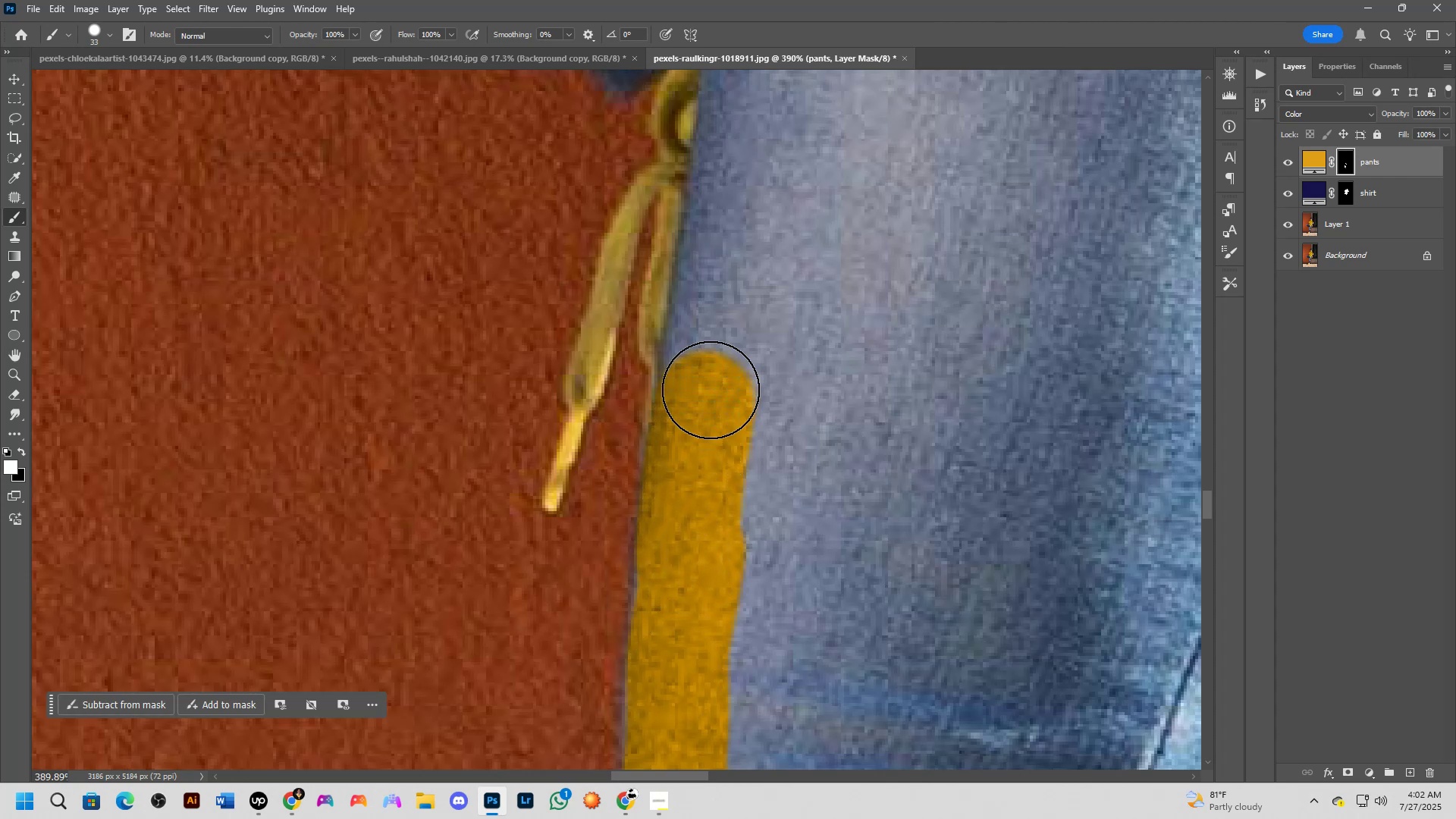 
hold_key(key=Space, duration=1.33)
 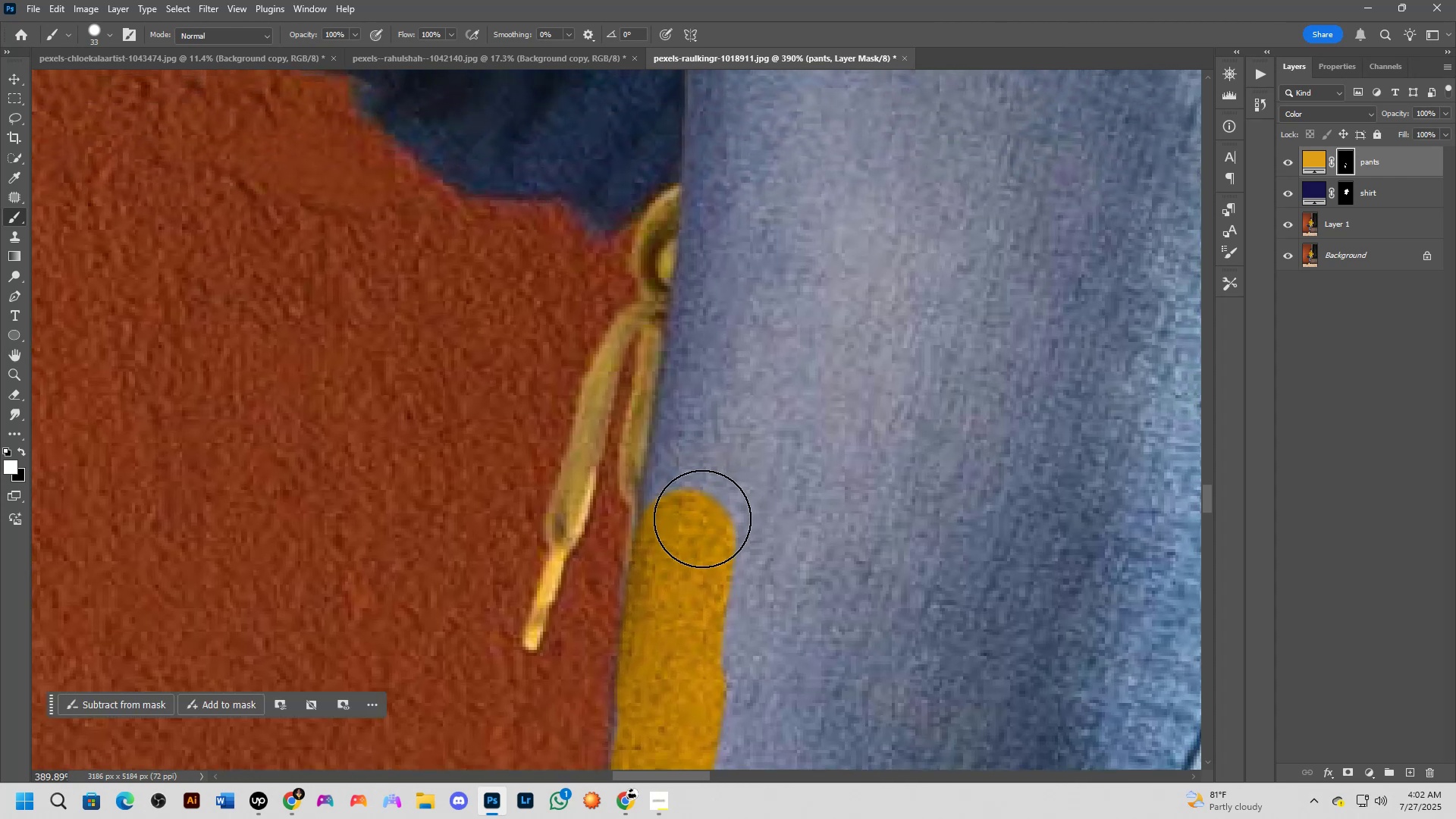 
left_click_drag(start_coordinate=[736, 340], to_coordinate=[717, 479])
 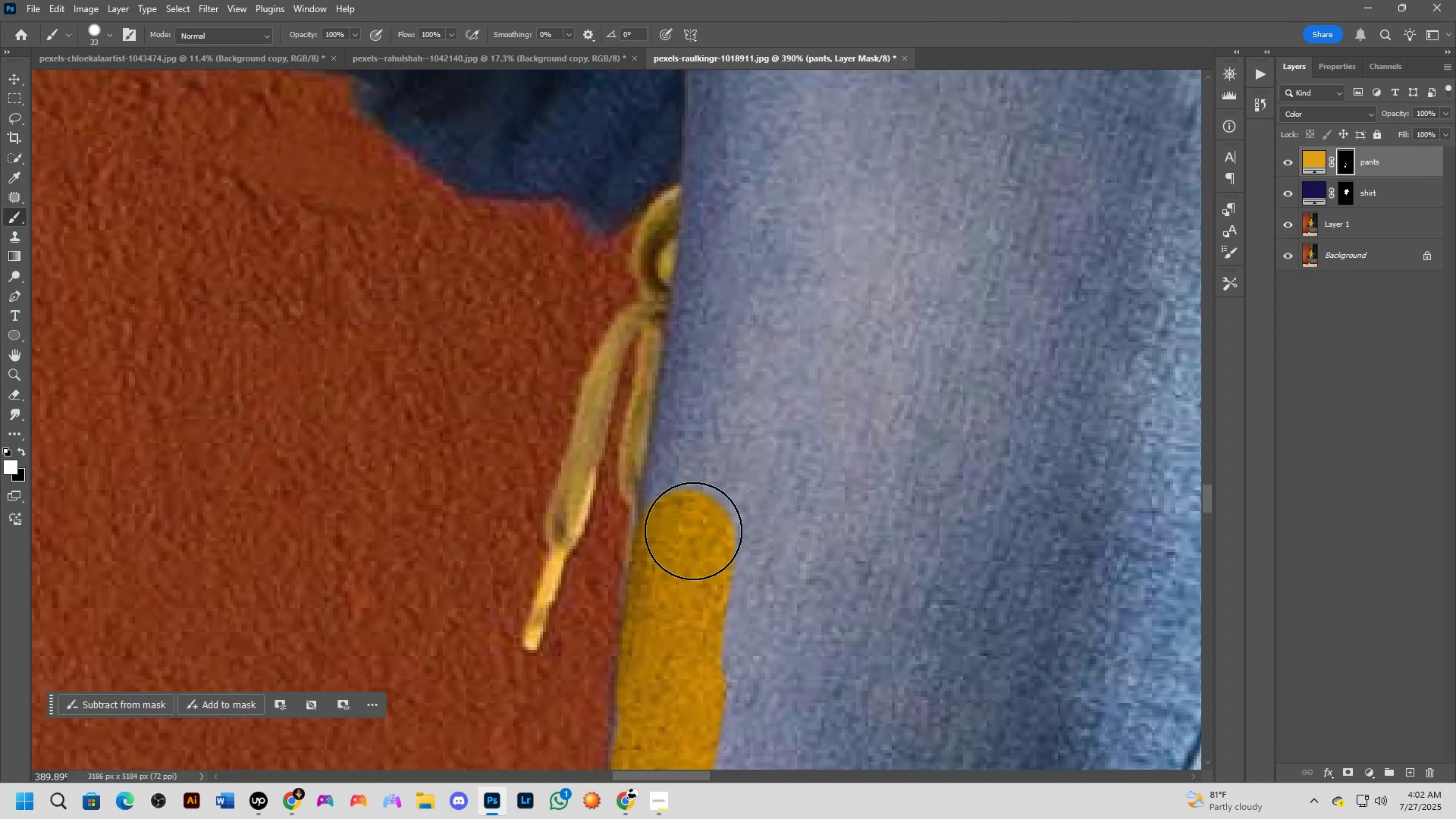 
left_click_drag(start_coordinate=[692, 533], to_coordinate=[707, 383])
 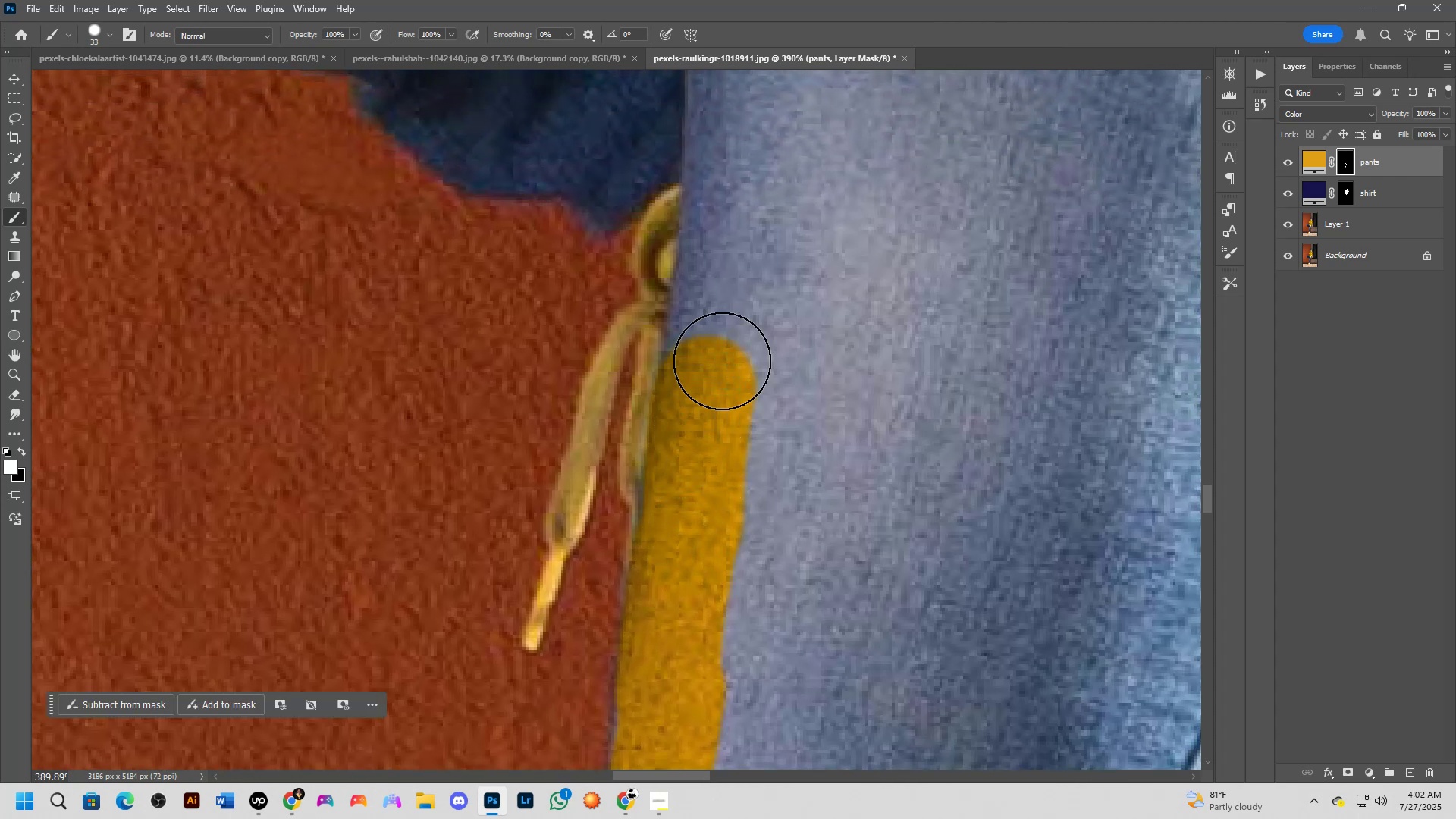 
hold_key(key=Space, duration=0.5)
 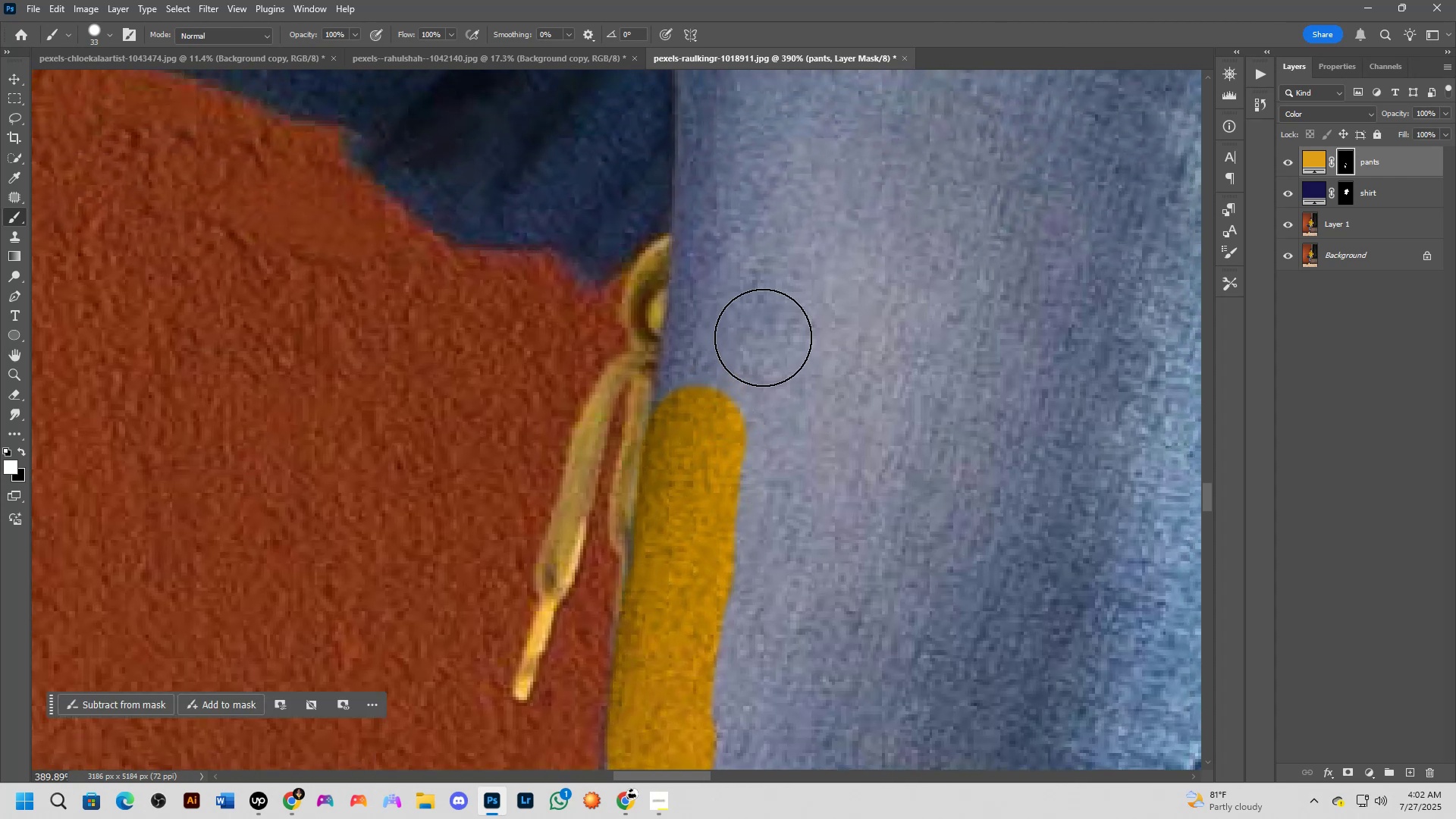 
left_click_drag(start_coordinate=[748, 328], to_coordinate=[739, 378])
 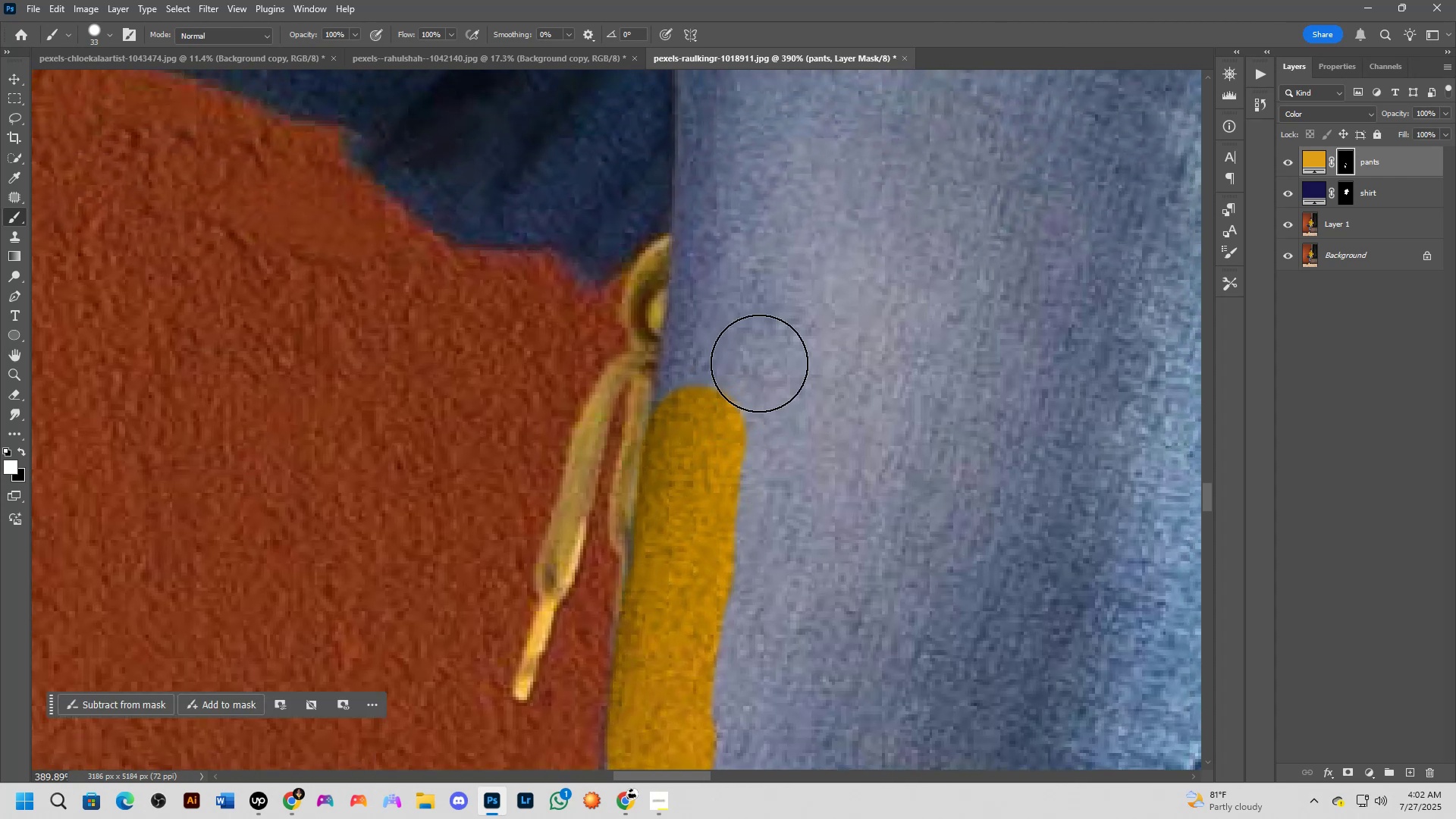 
hold_key(key=Space, duration=0.55)
 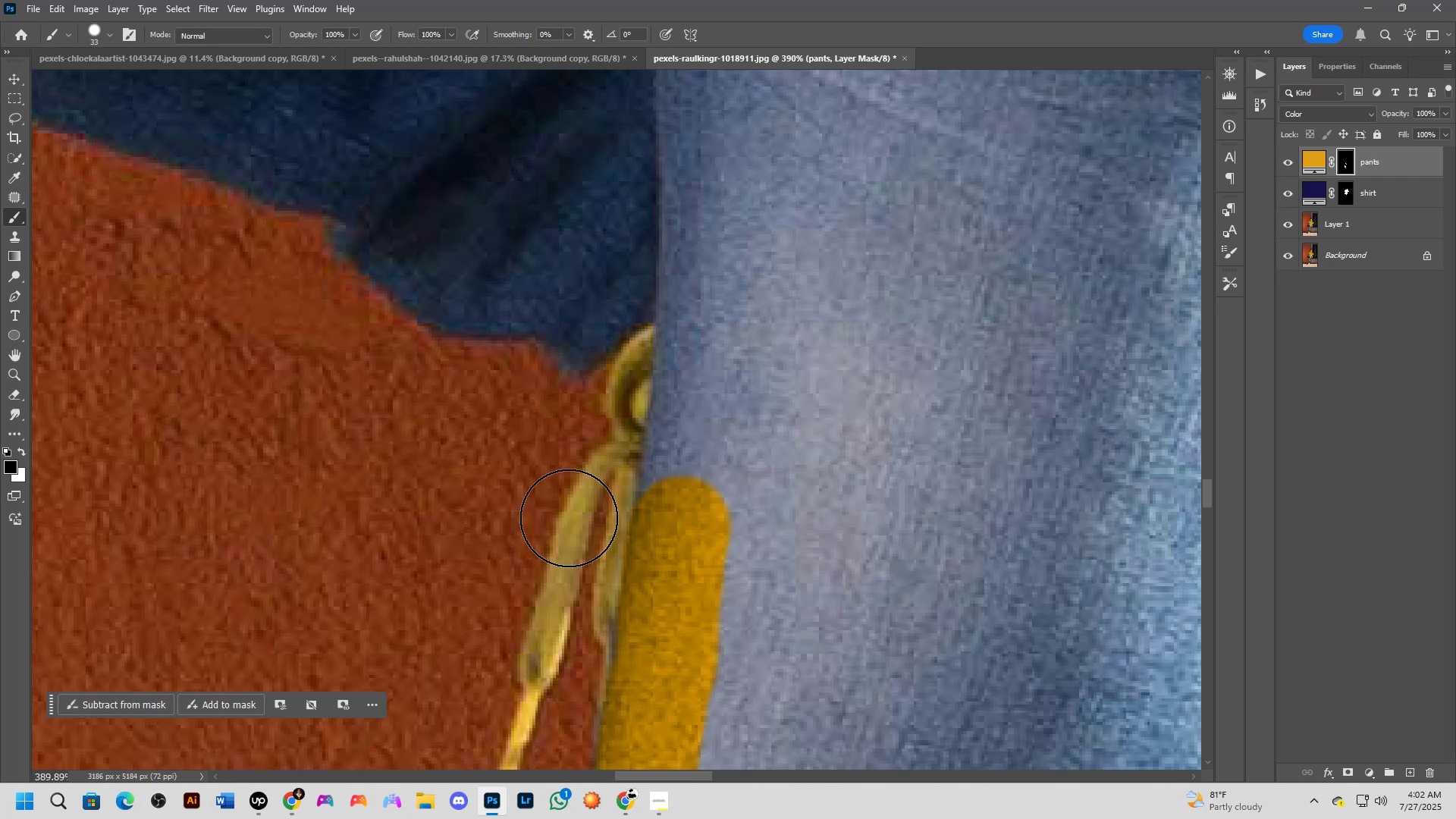 
left_click_drag(start_coordinate=[758, 350], to_coordinate=[742, 440])
 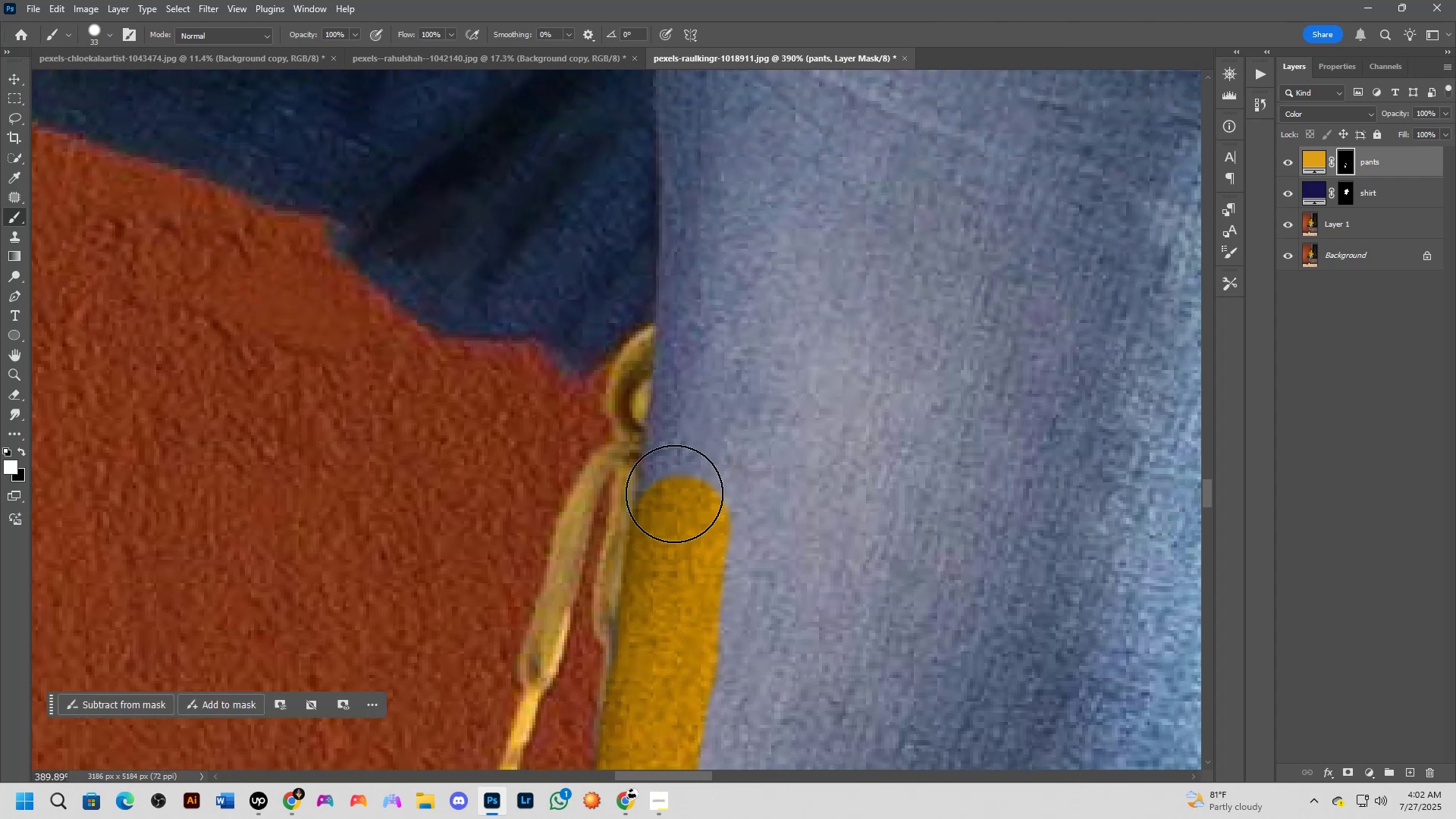 
key(X)
 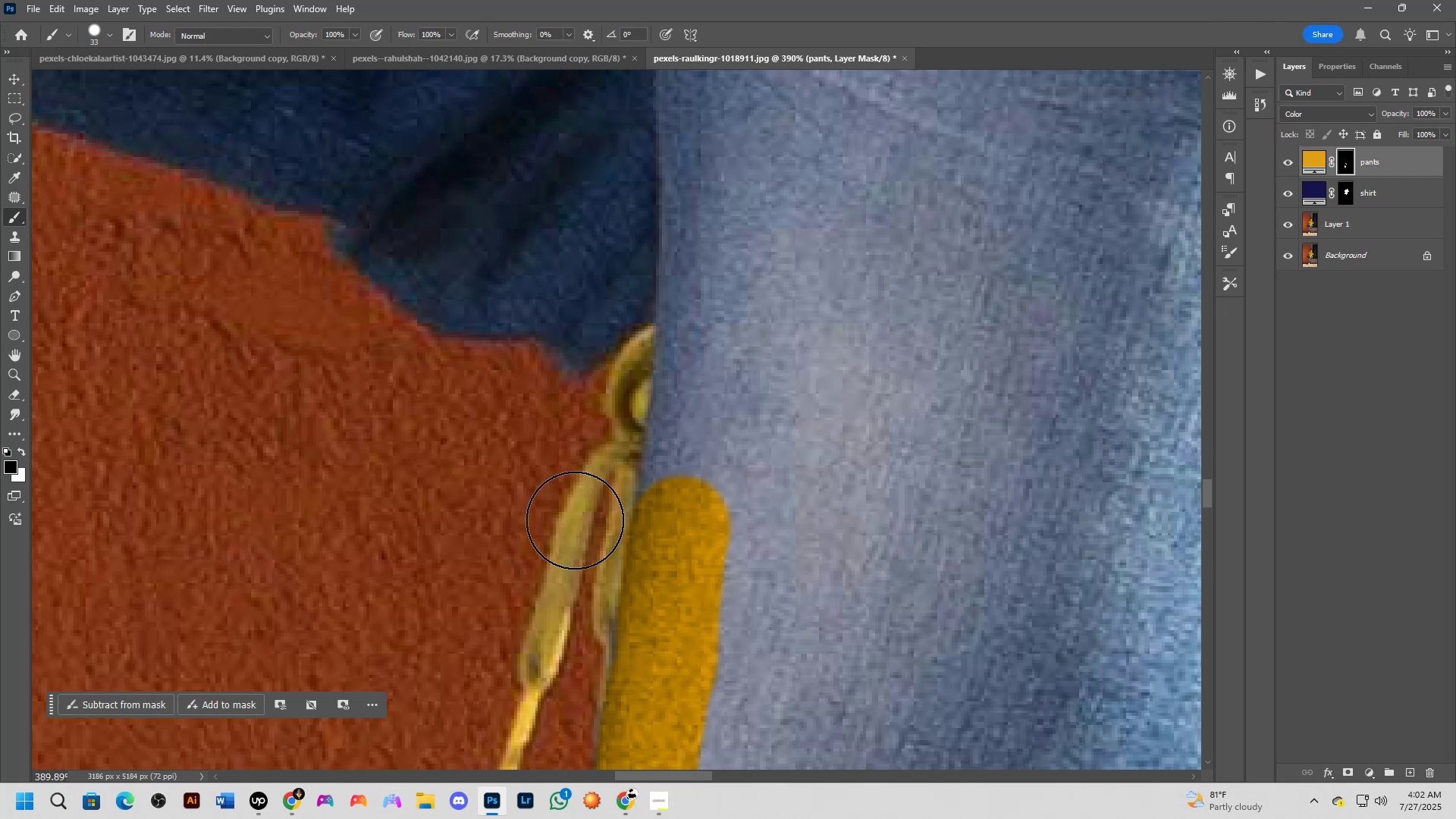 
left_click_drag(start_coordinate=[577, 519], to_coordinate=[574, 554])
 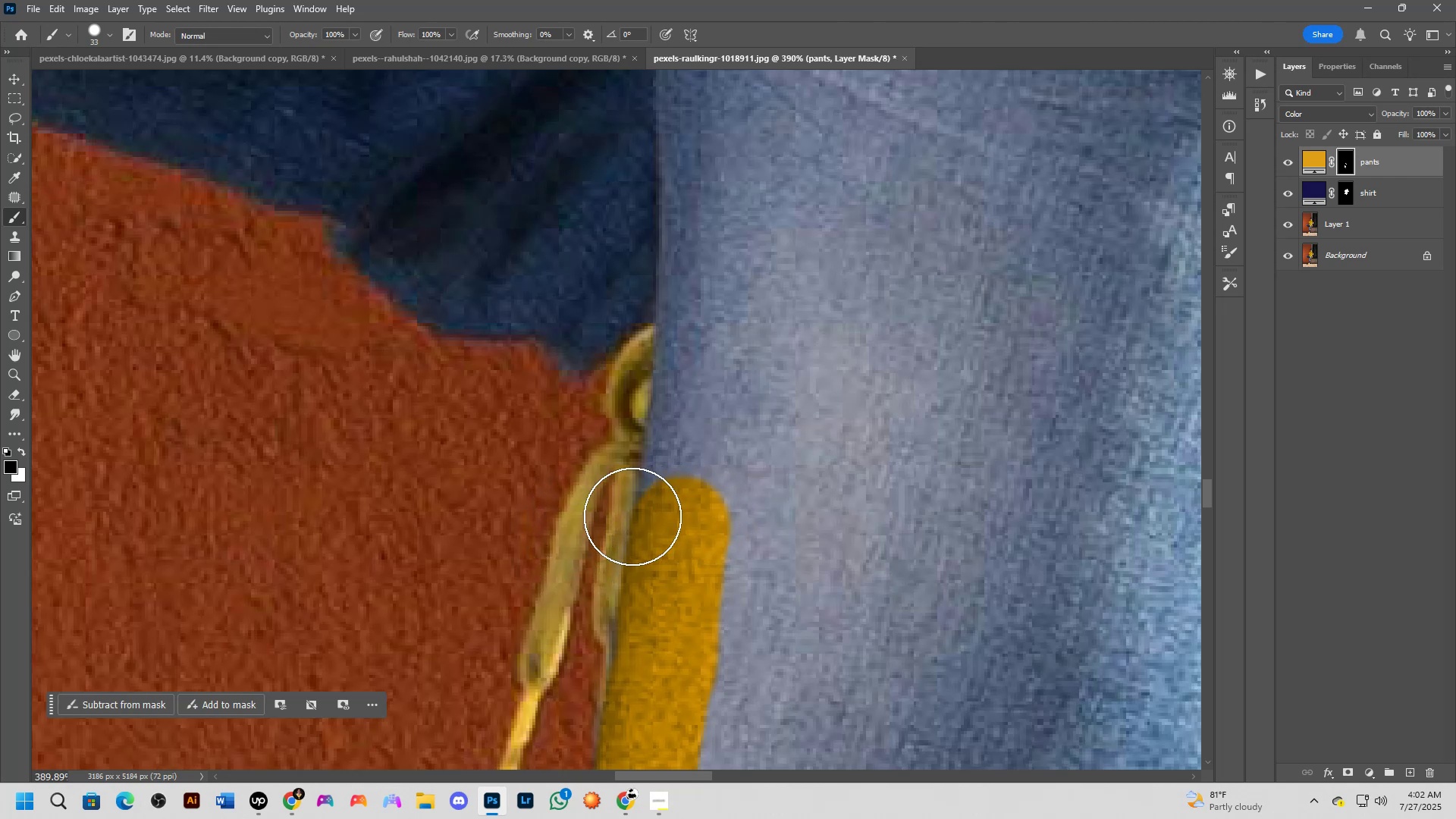 
left_click([587, 507])
 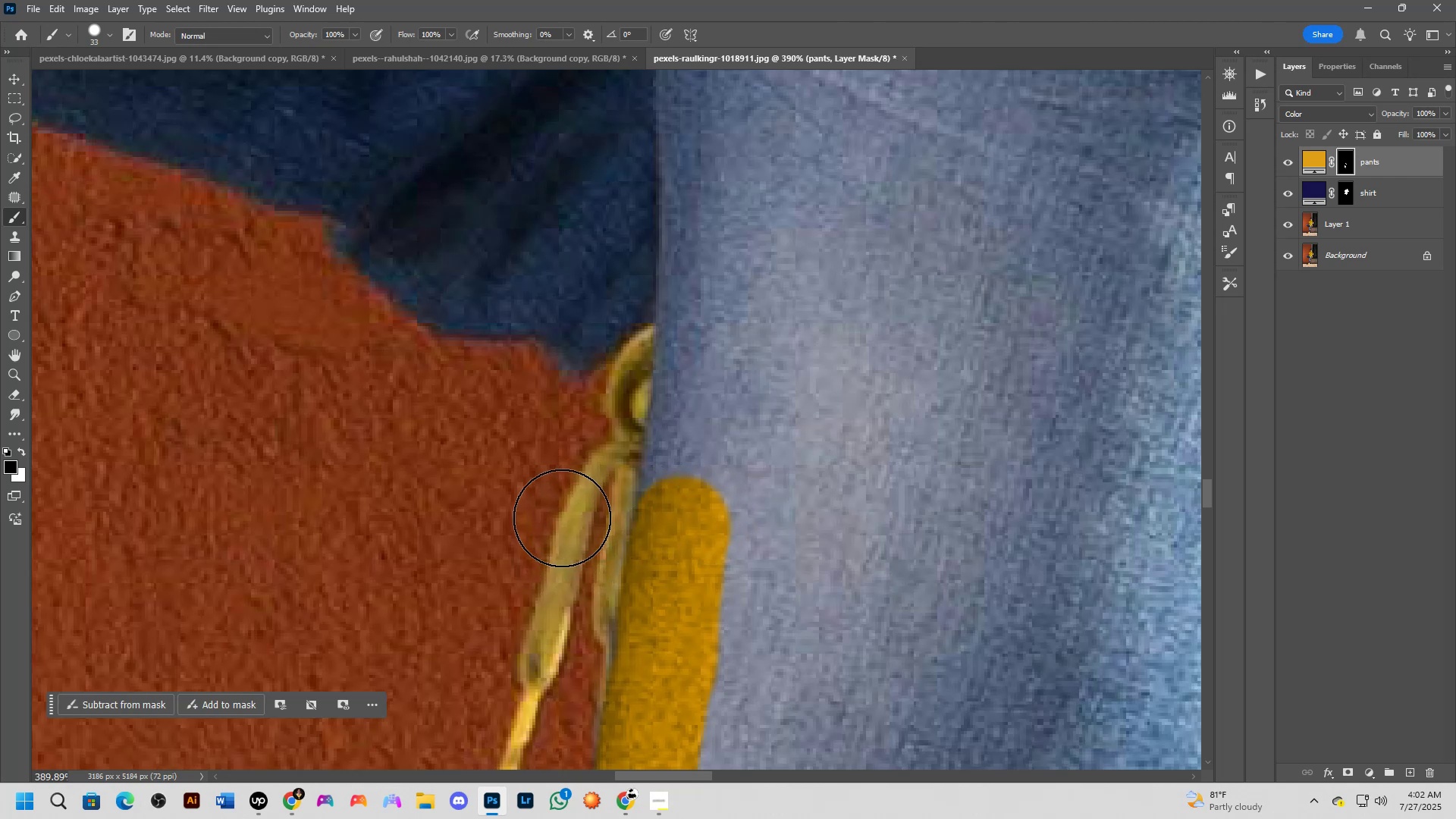 
key(X)
 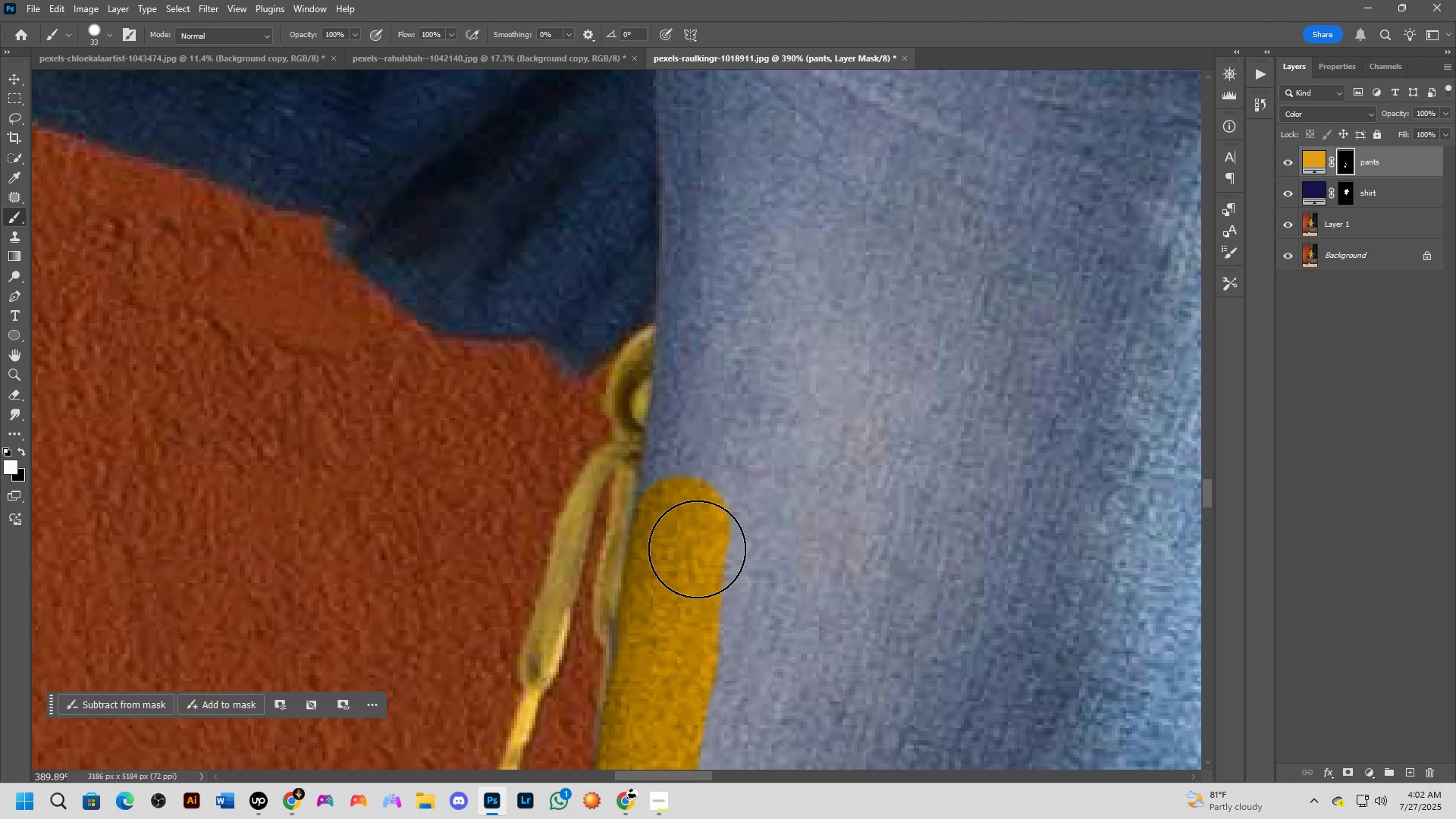 
left_click_drag(start_coordinate=[691, 530], to_coordinate=[700, 437])
 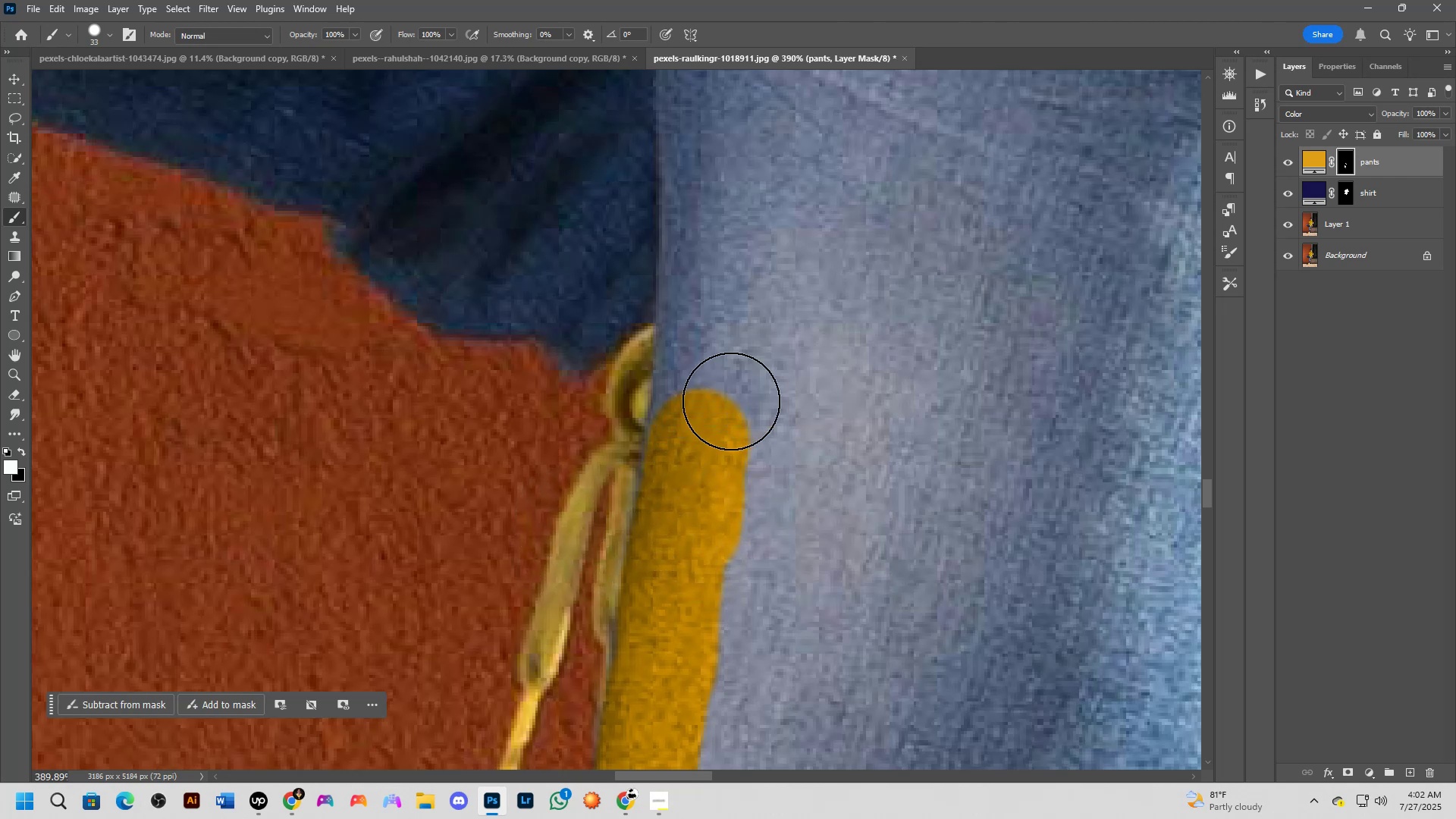 
hold_key(key=Space, duration=0.51)
 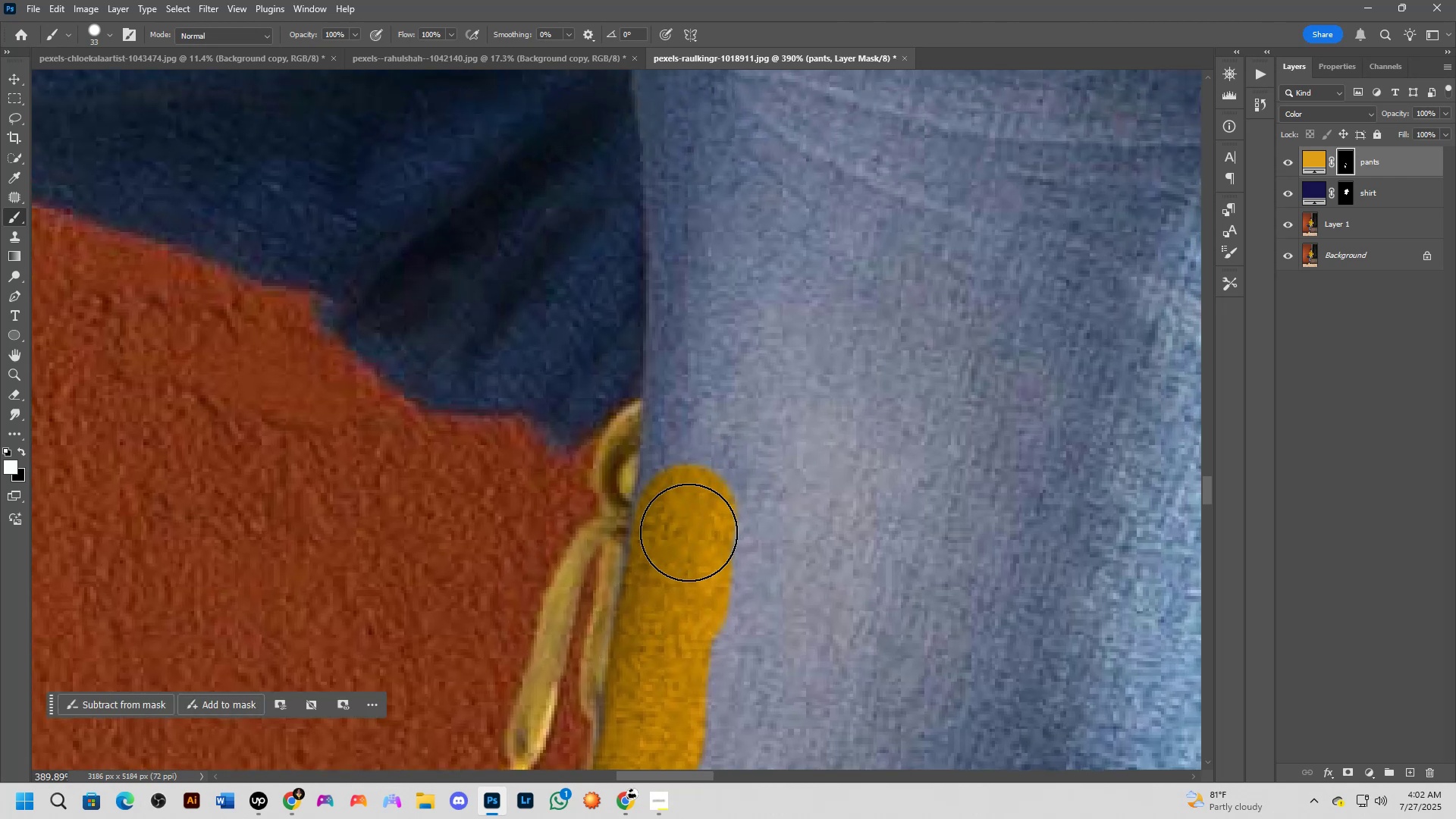 
left_click_drag(start_coordinate=[738, 366], to_coordinate=[725, 441])
 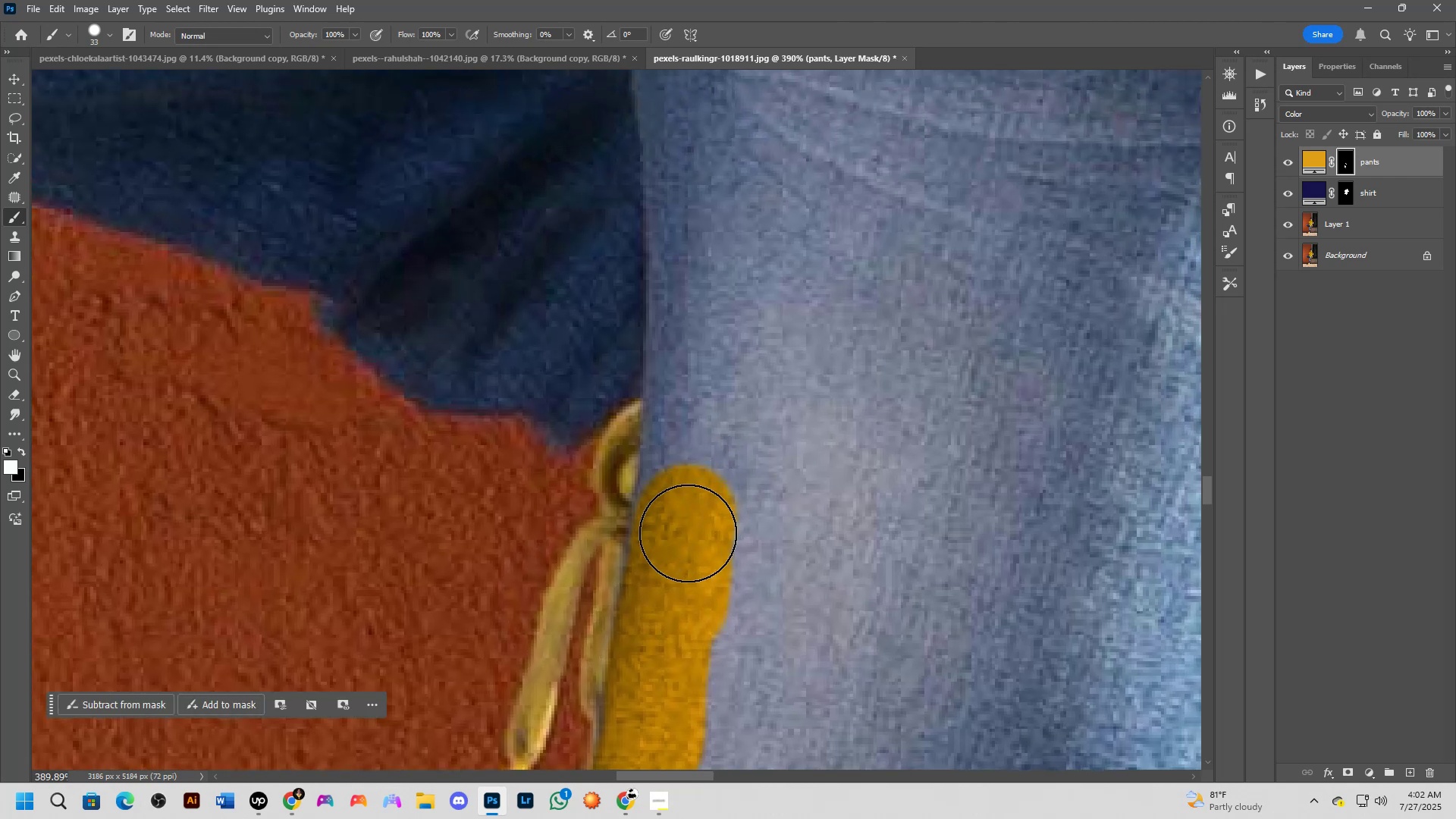 
left_click_drag(start_coordinate=[682, 537], to_coordinate=[684, 512])
 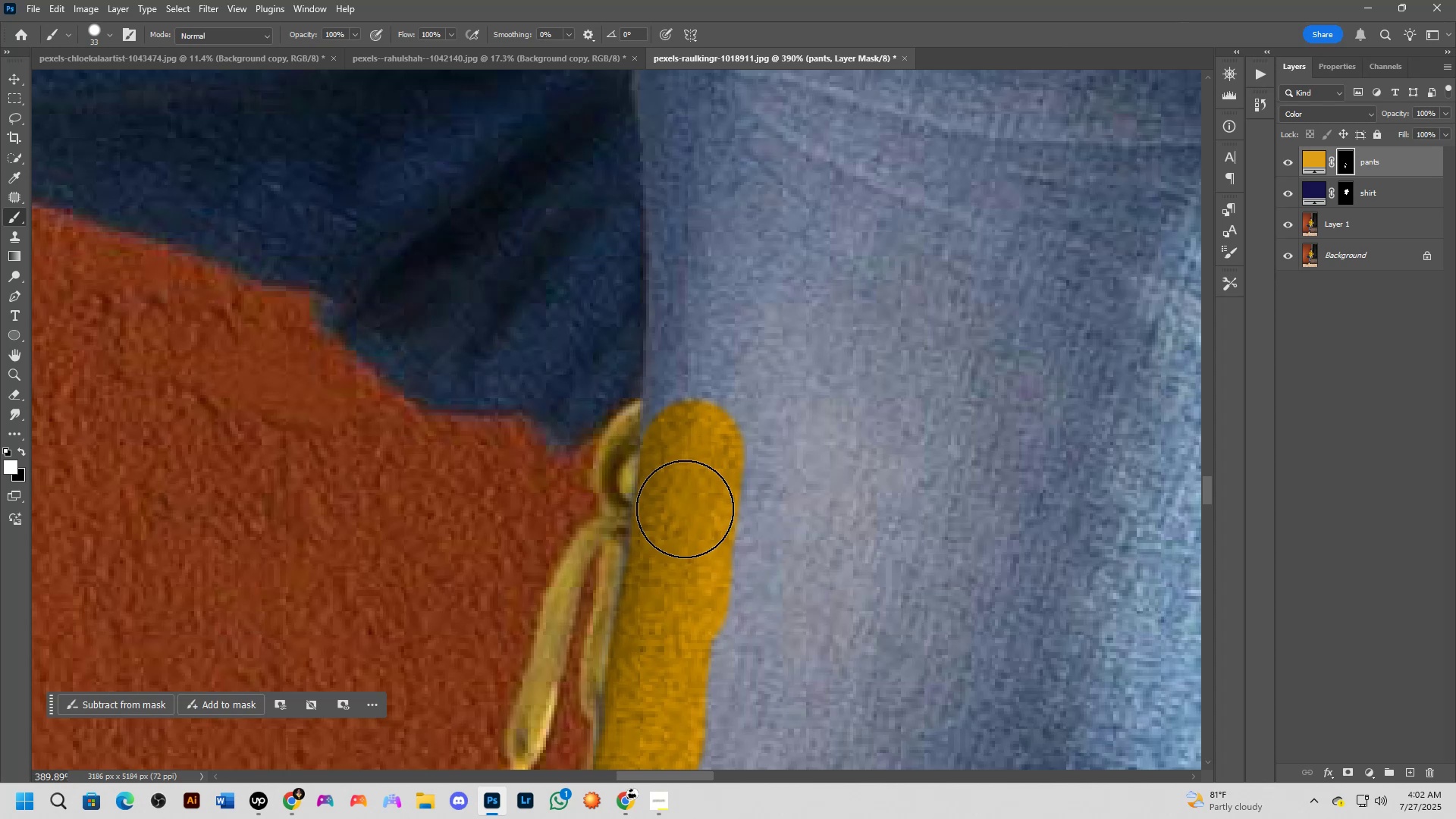 
hold_key(key=Space, duration=0.67)
 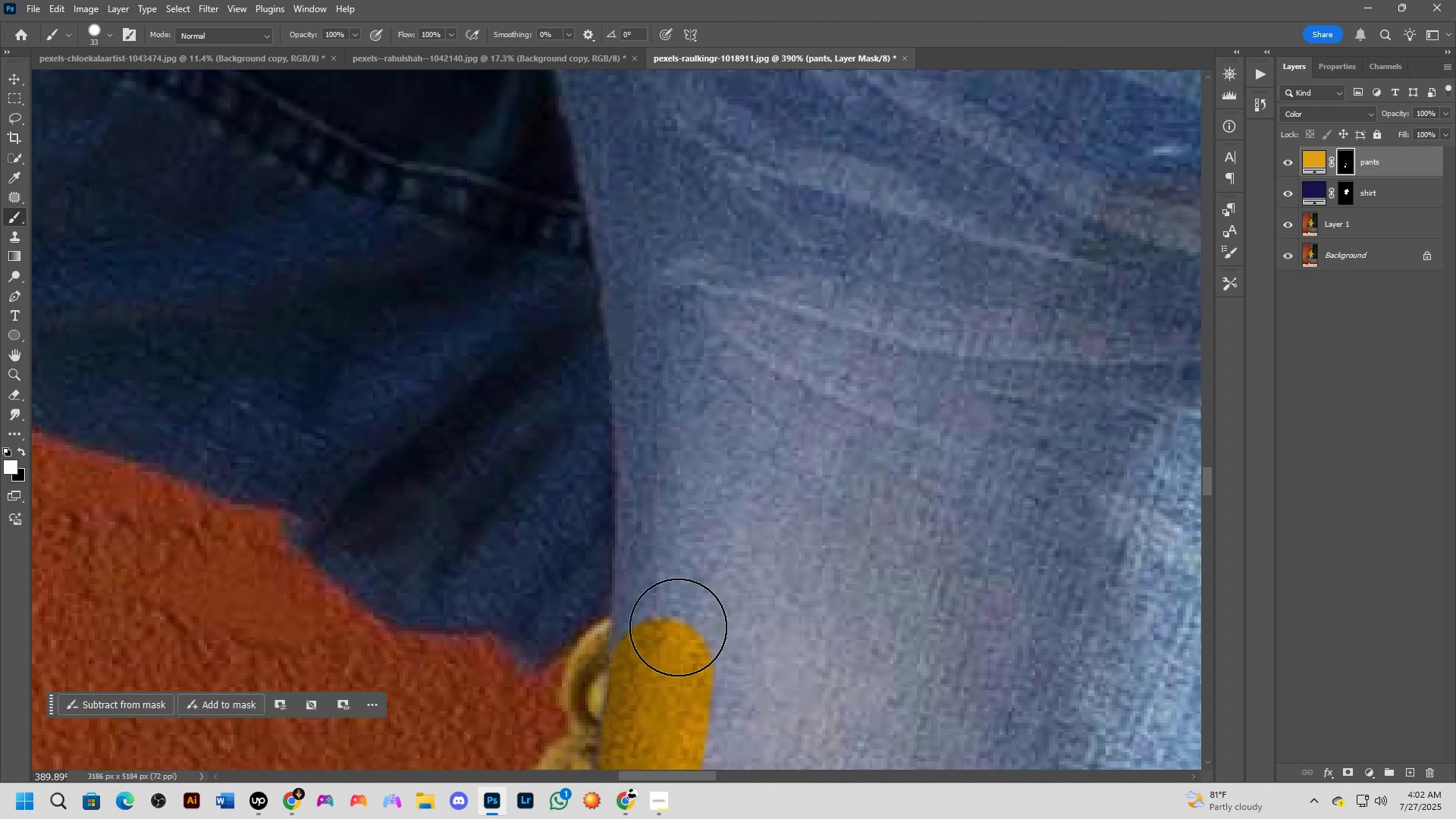 
left_click_drag(start_coordinate=[729, 374], to_coordinate=[701, 564])
 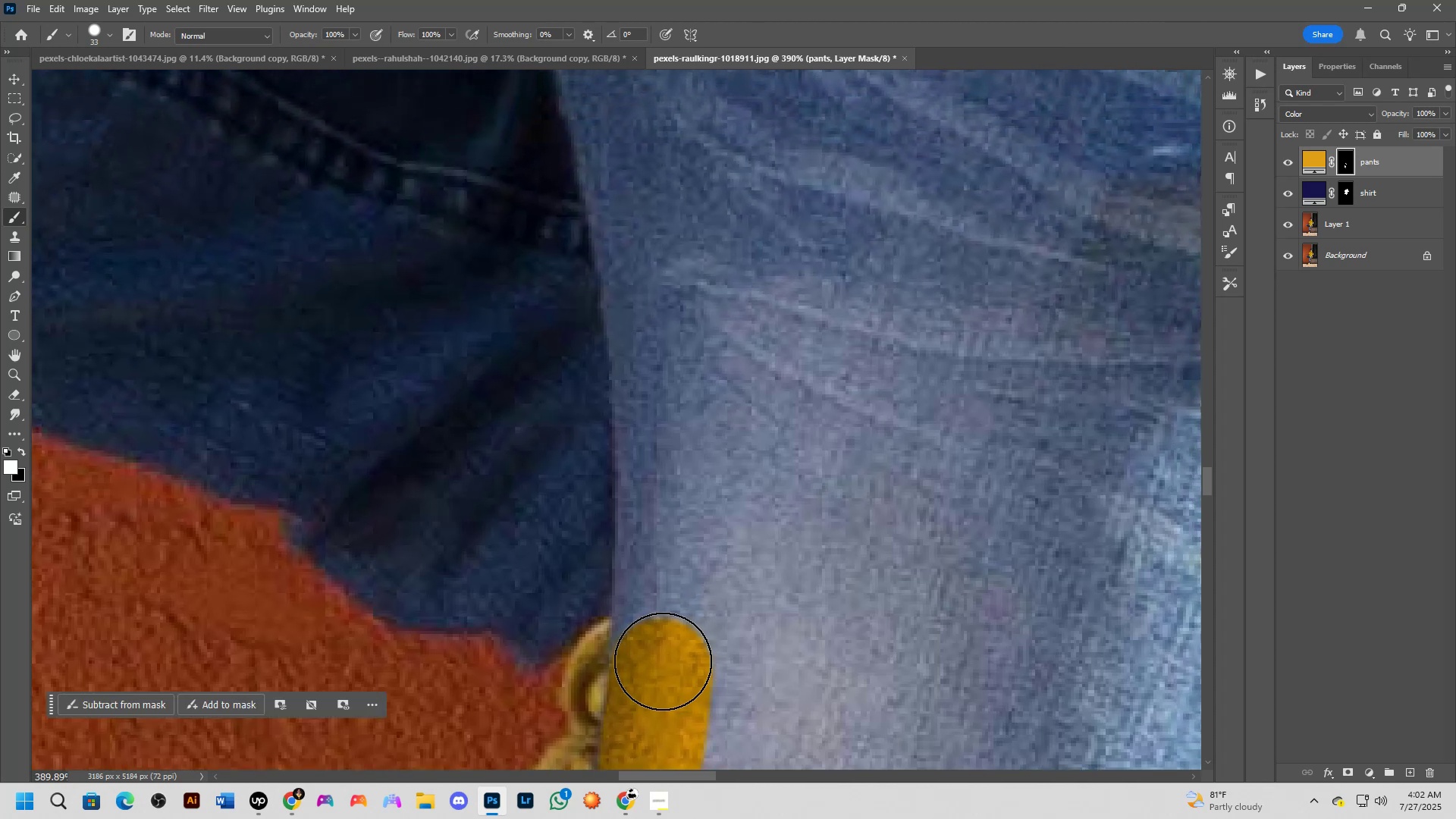 
left_click_drag(start_coordinate=[660, 661], to_coordinate=[664, 390])
 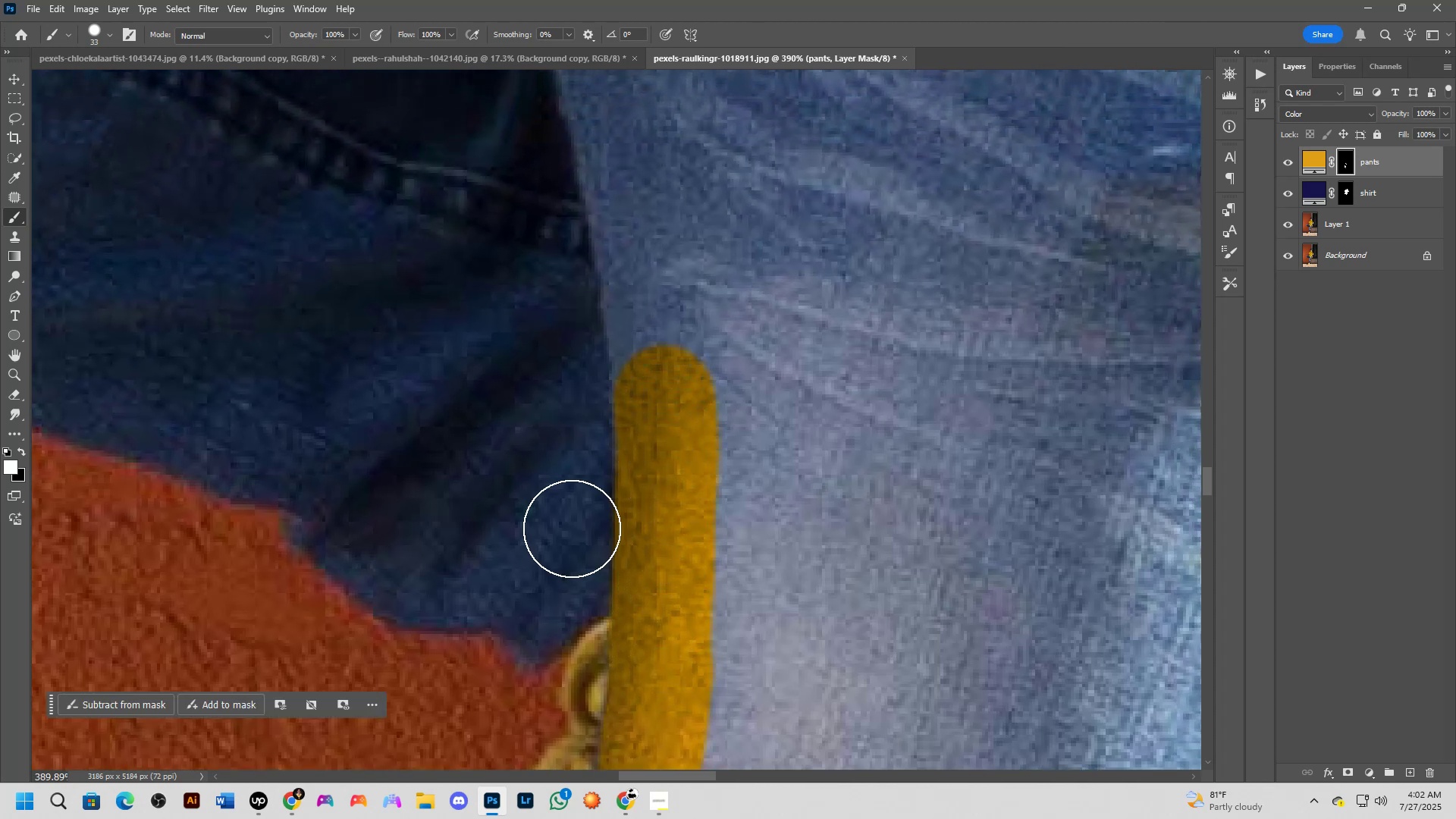 
key(X)
 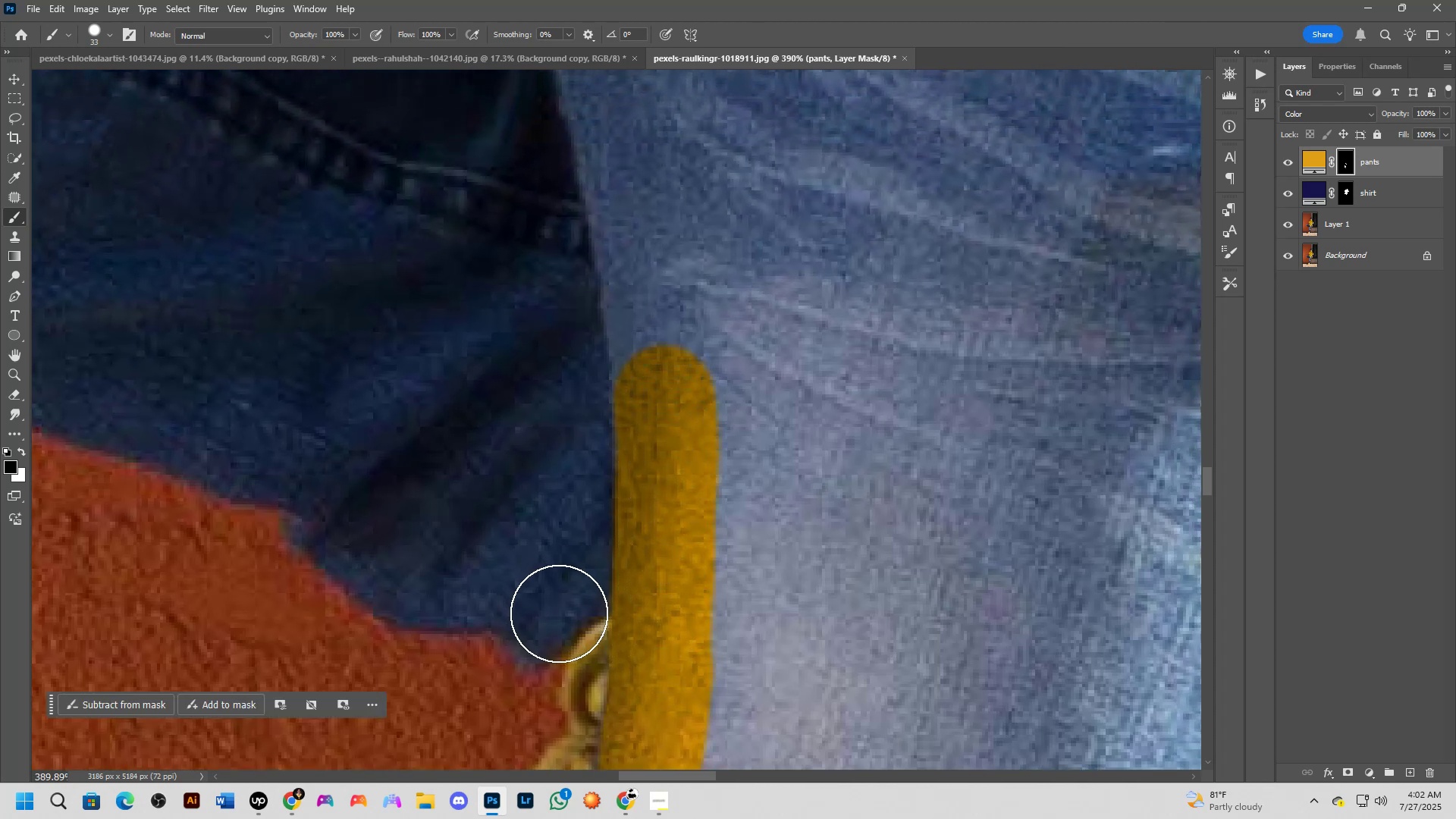 
double_click([563, 619])
 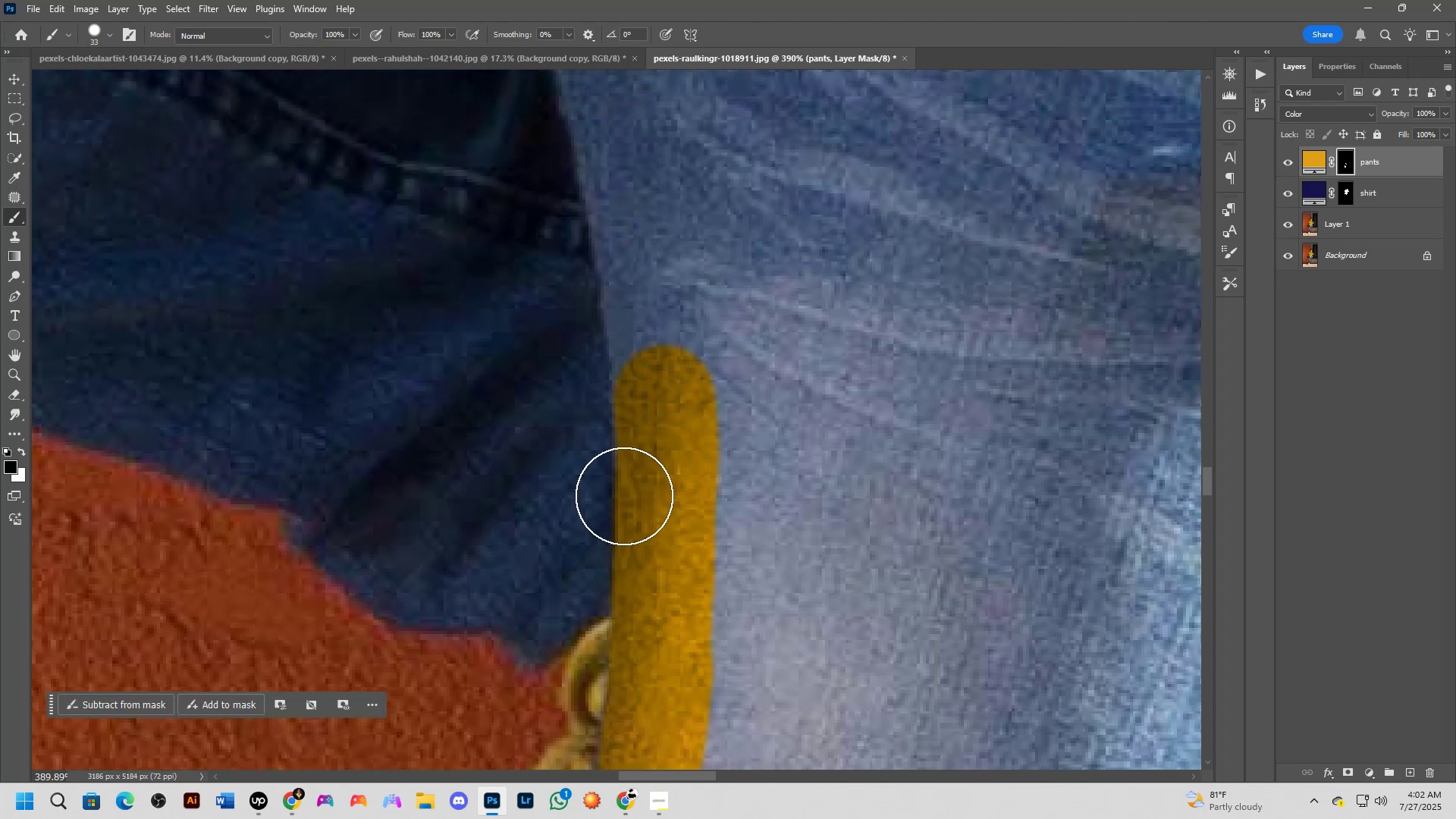 
key(X)
 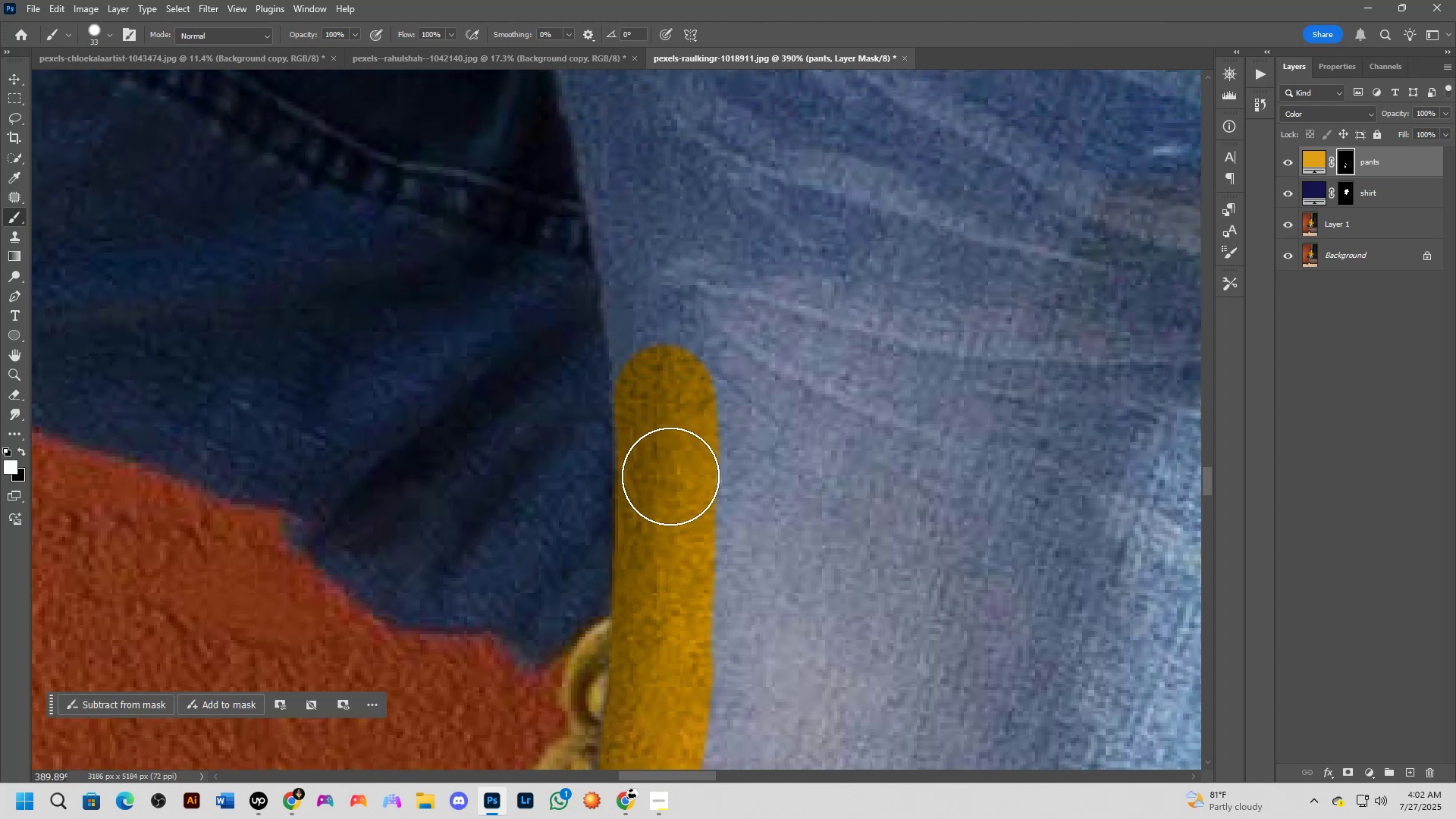 
left_click_drag(start_coordinate=[669, 419], to_coordinate=[670, 362])
 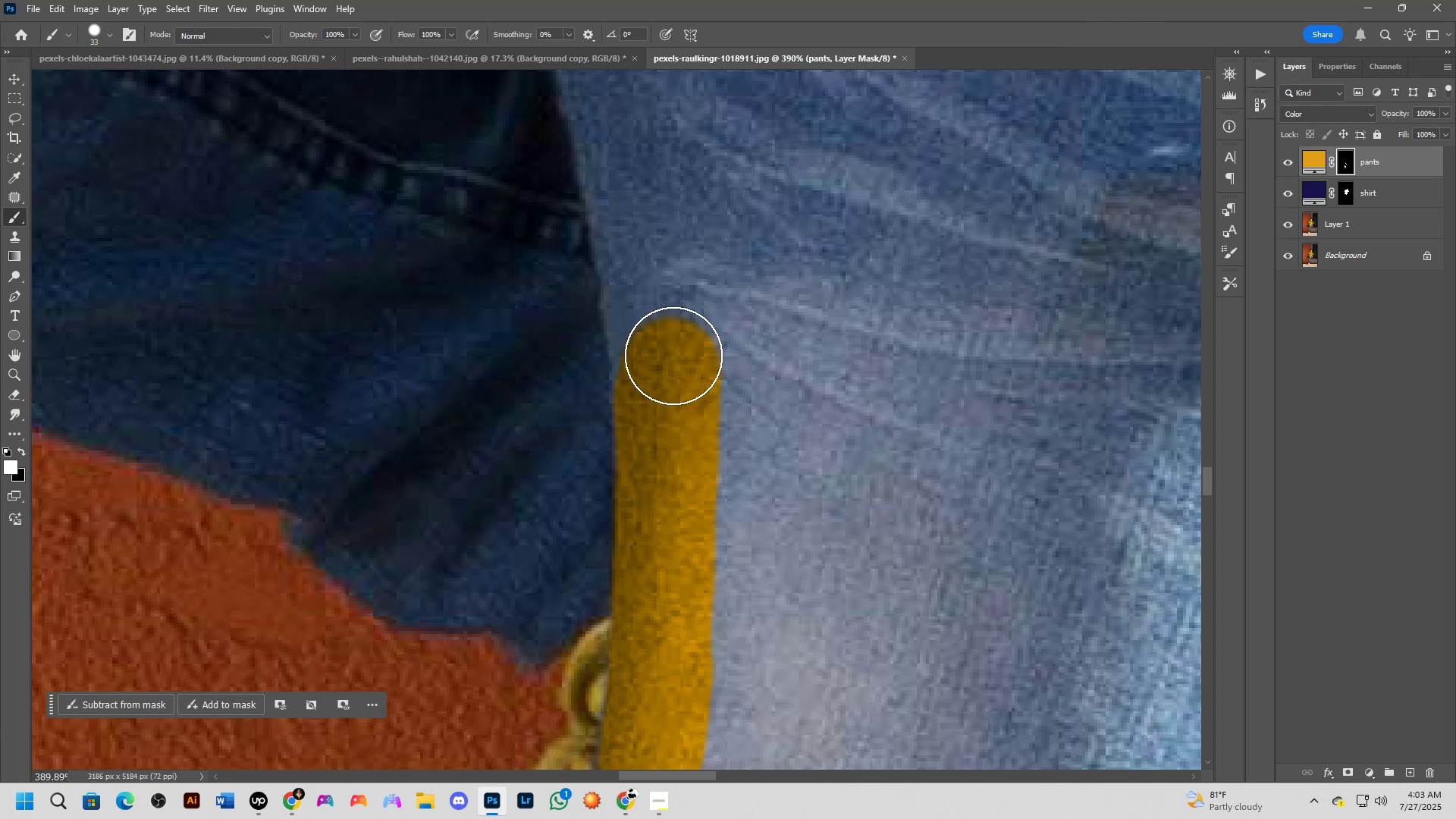 
hold_key(key=Space, duration=0.6)
 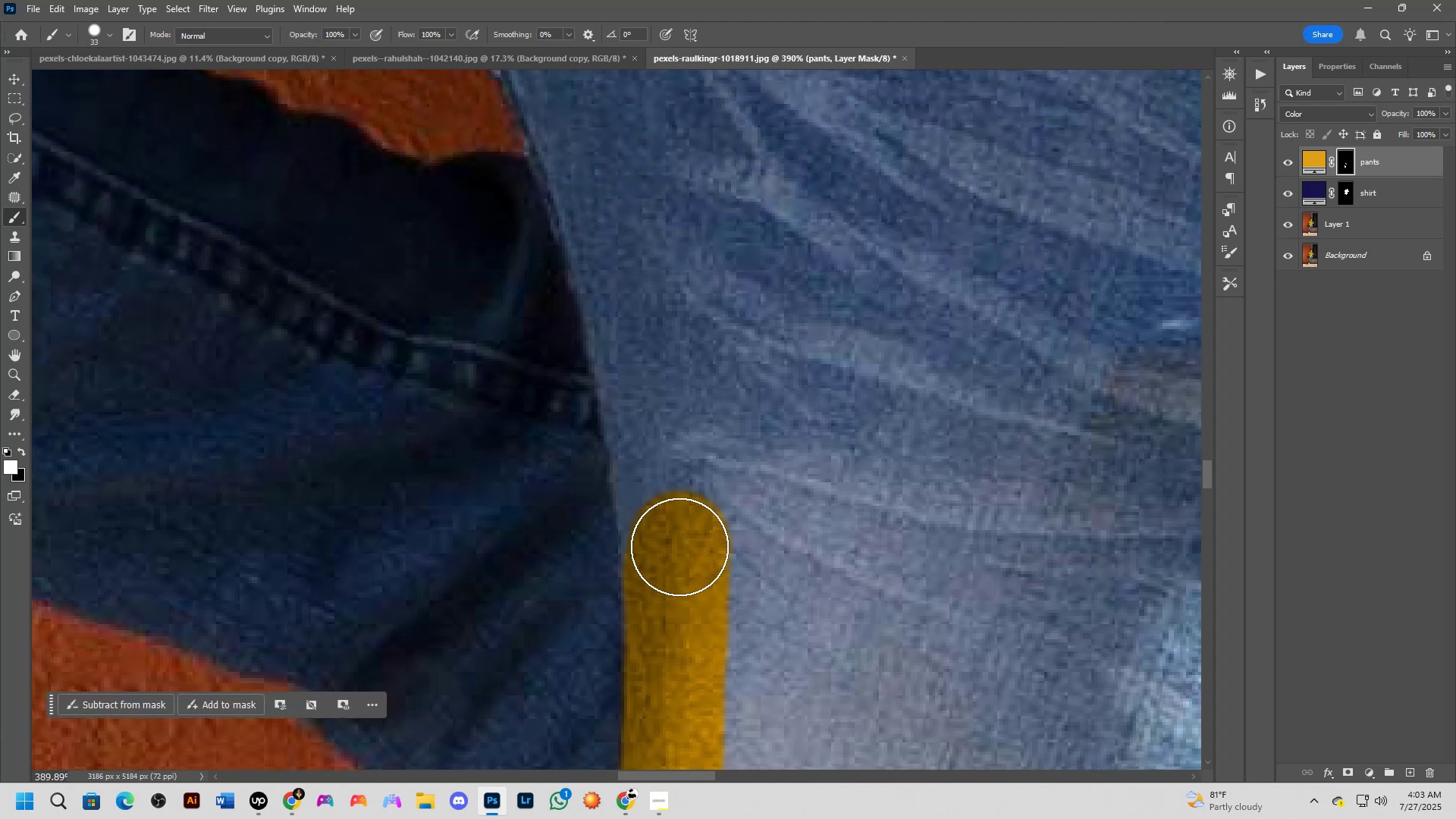 
left_click_drag(start_coordinate=[673, 362], to_coordinate=[682, 535])
 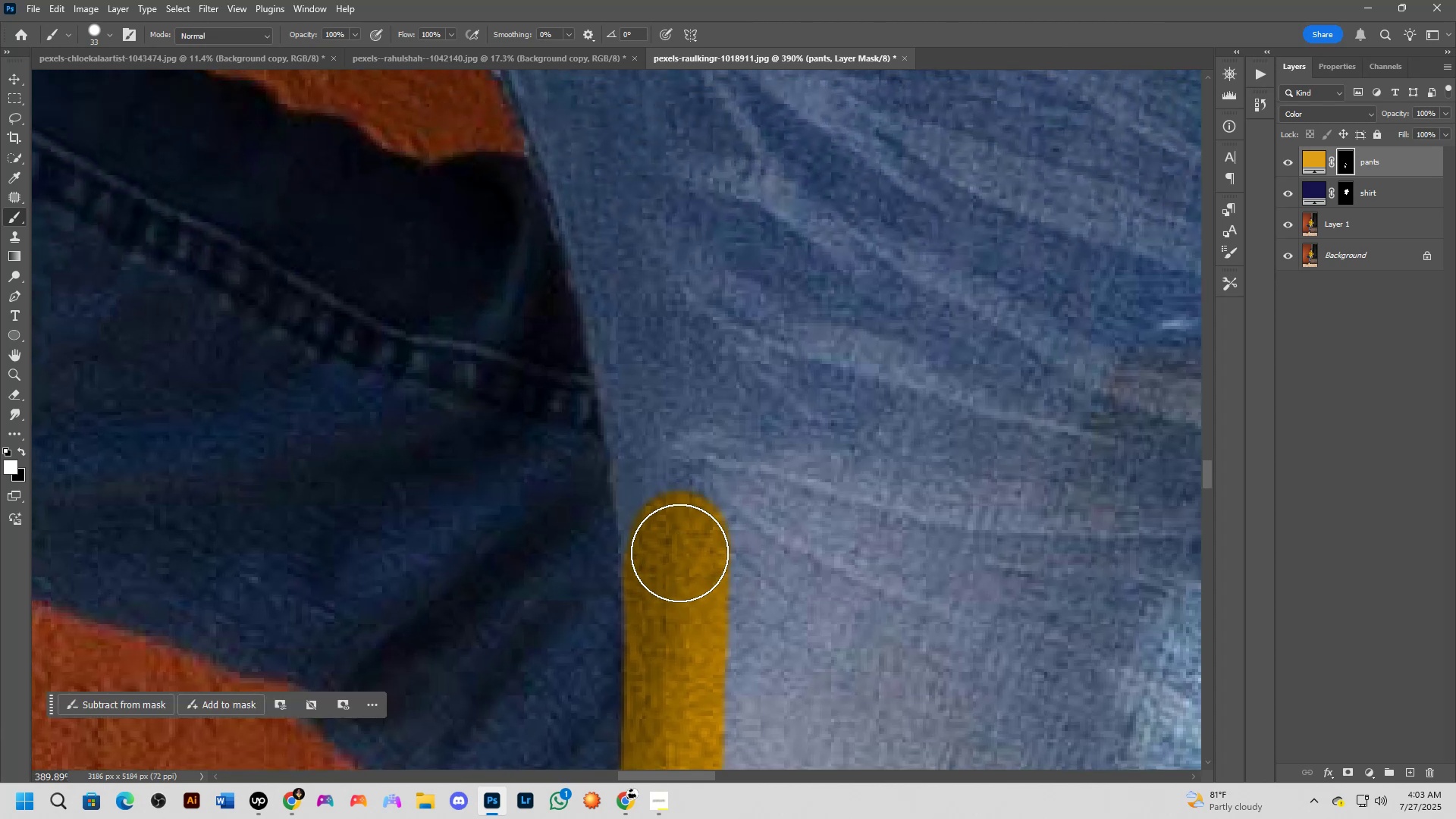 
left_click_drag(start_coordinate=[679, 551], to_coordinate=[662, 468])
 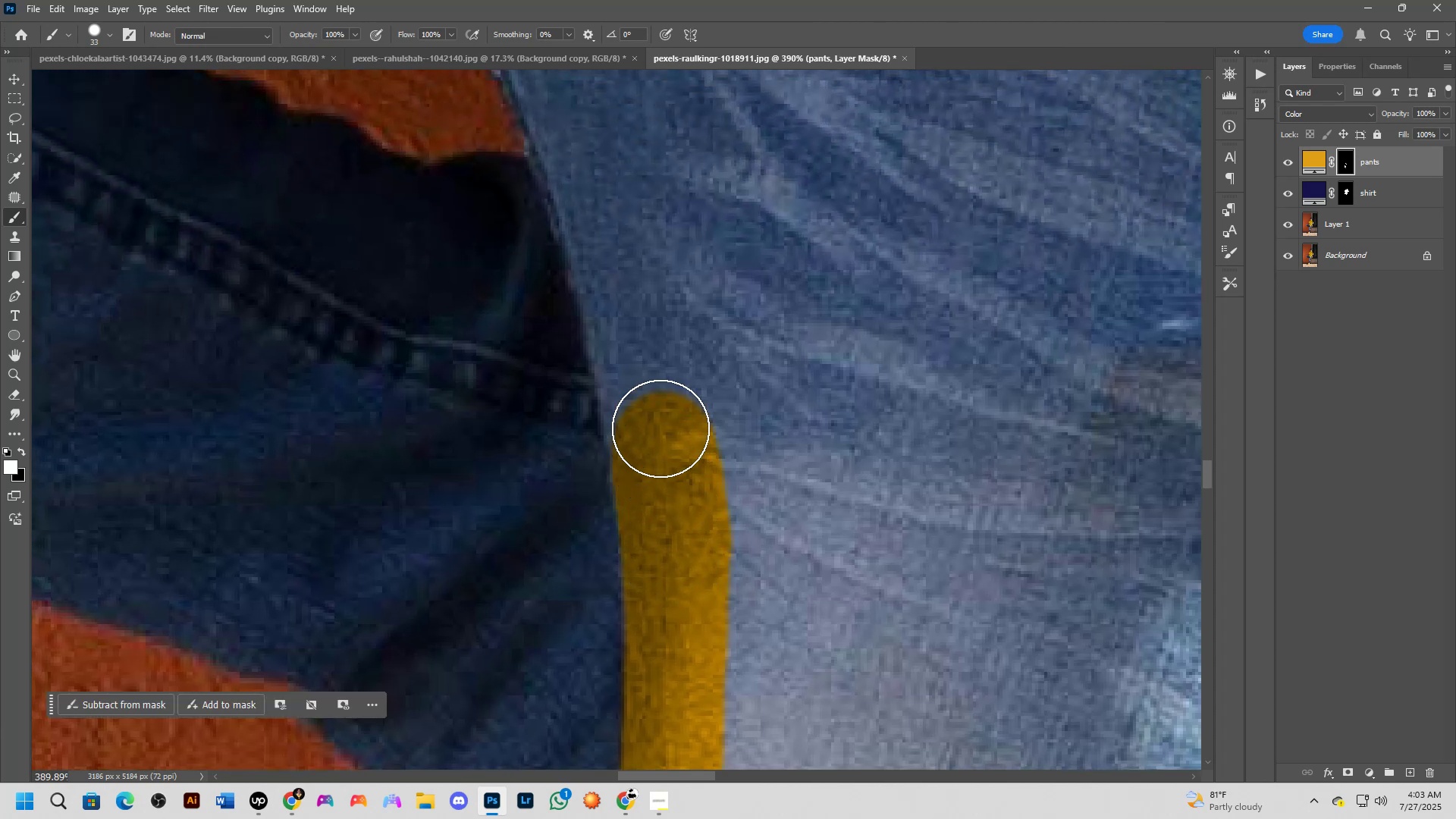 
hold_key(key=Space, duration=0.59)
 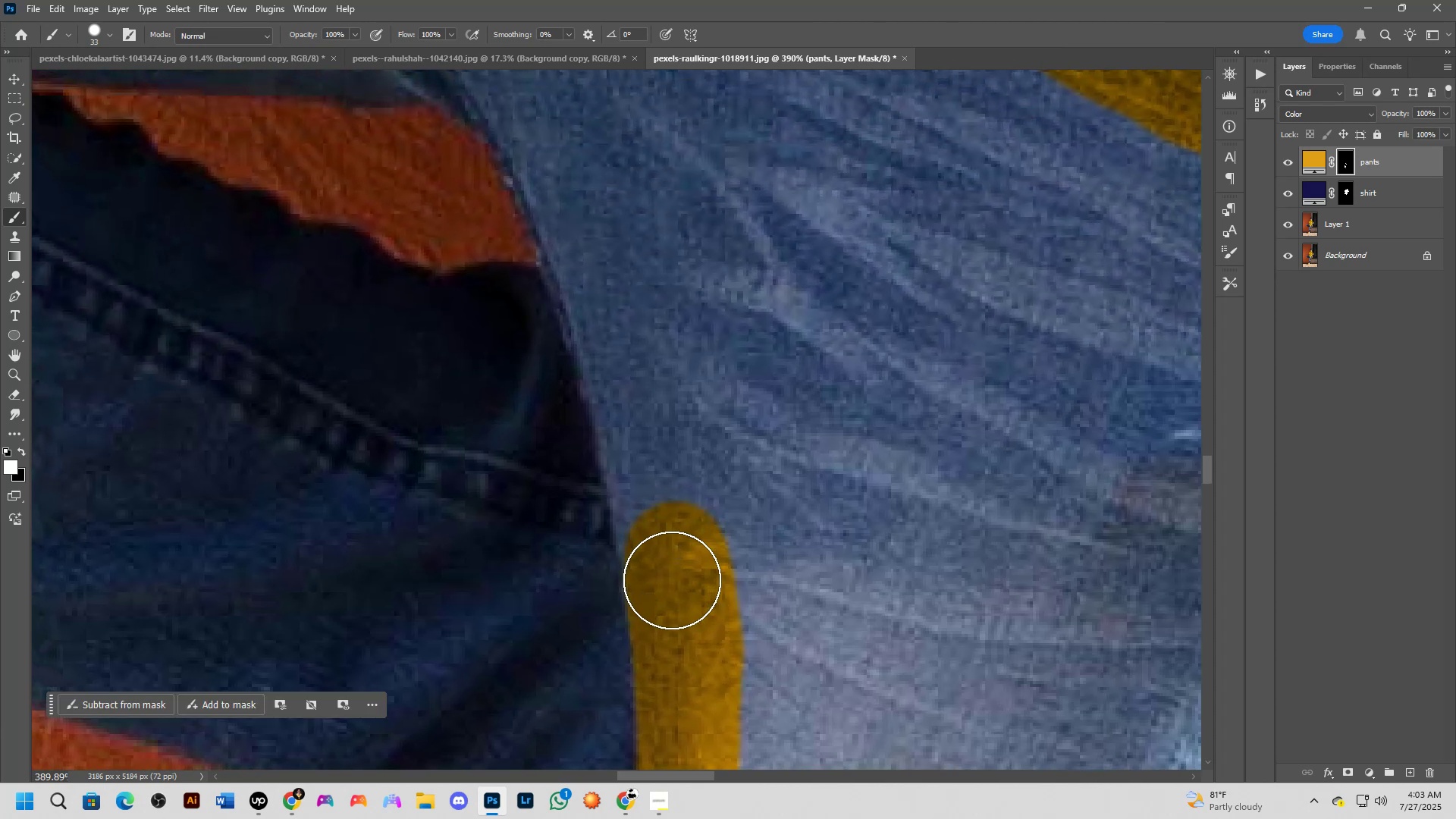 
left_click_drag(start_coordinate=[665, 441], to_coordinate=[677, 551])
 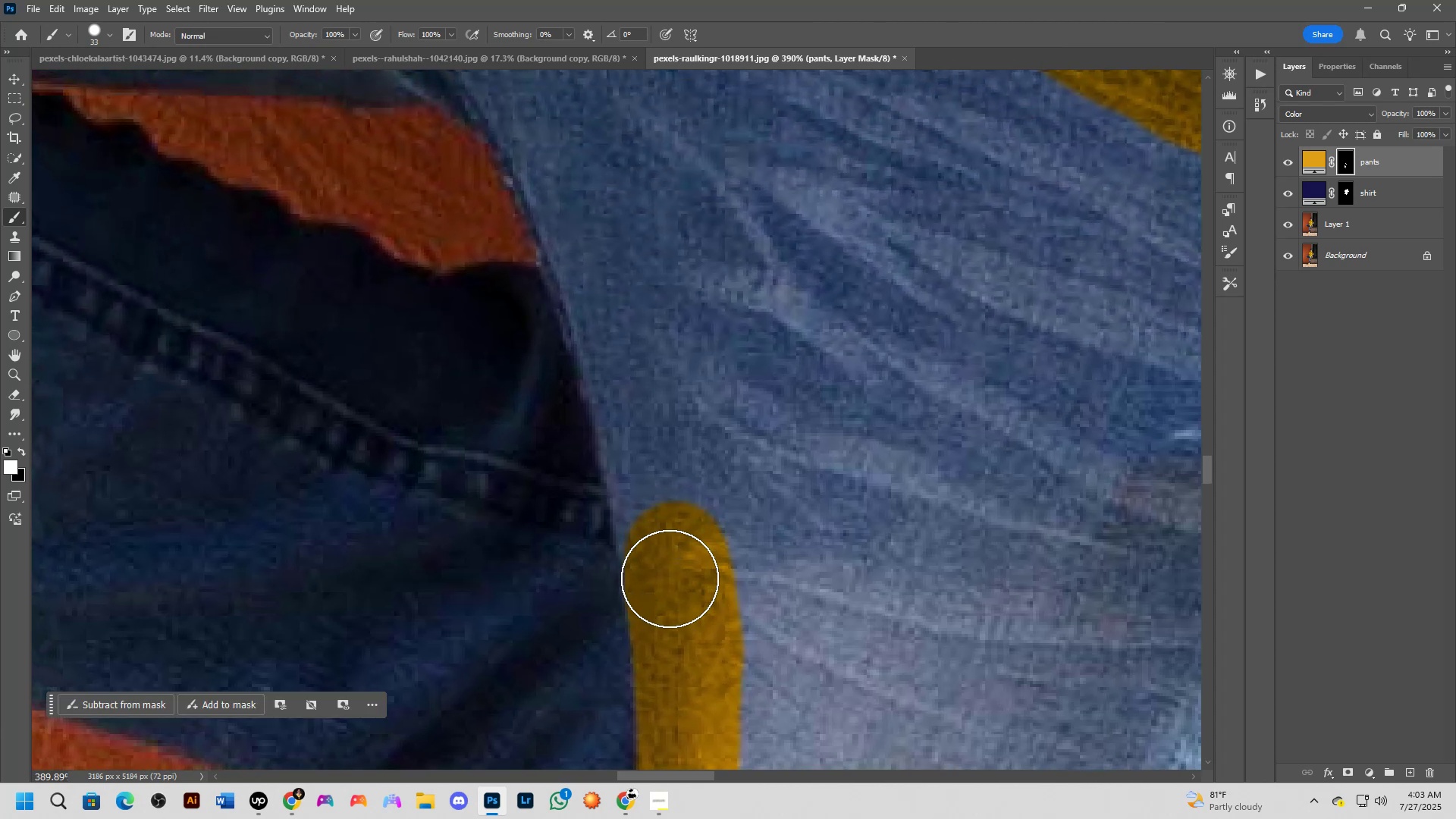 
scroll: coordinate [800, 627], scroll_direction: down, amount: 7.0
 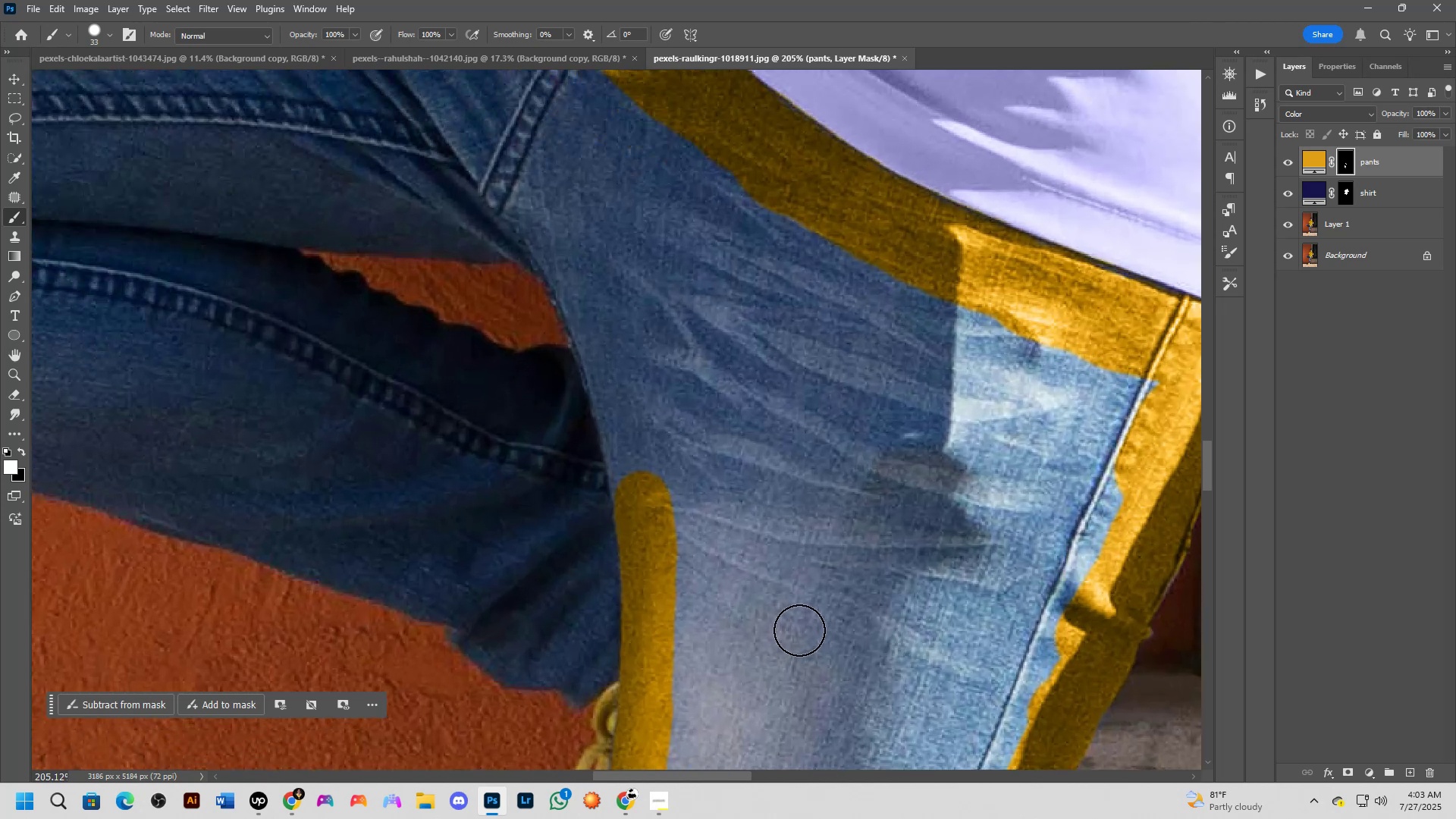 
hold_key(key=Space, duration=0.84)
 